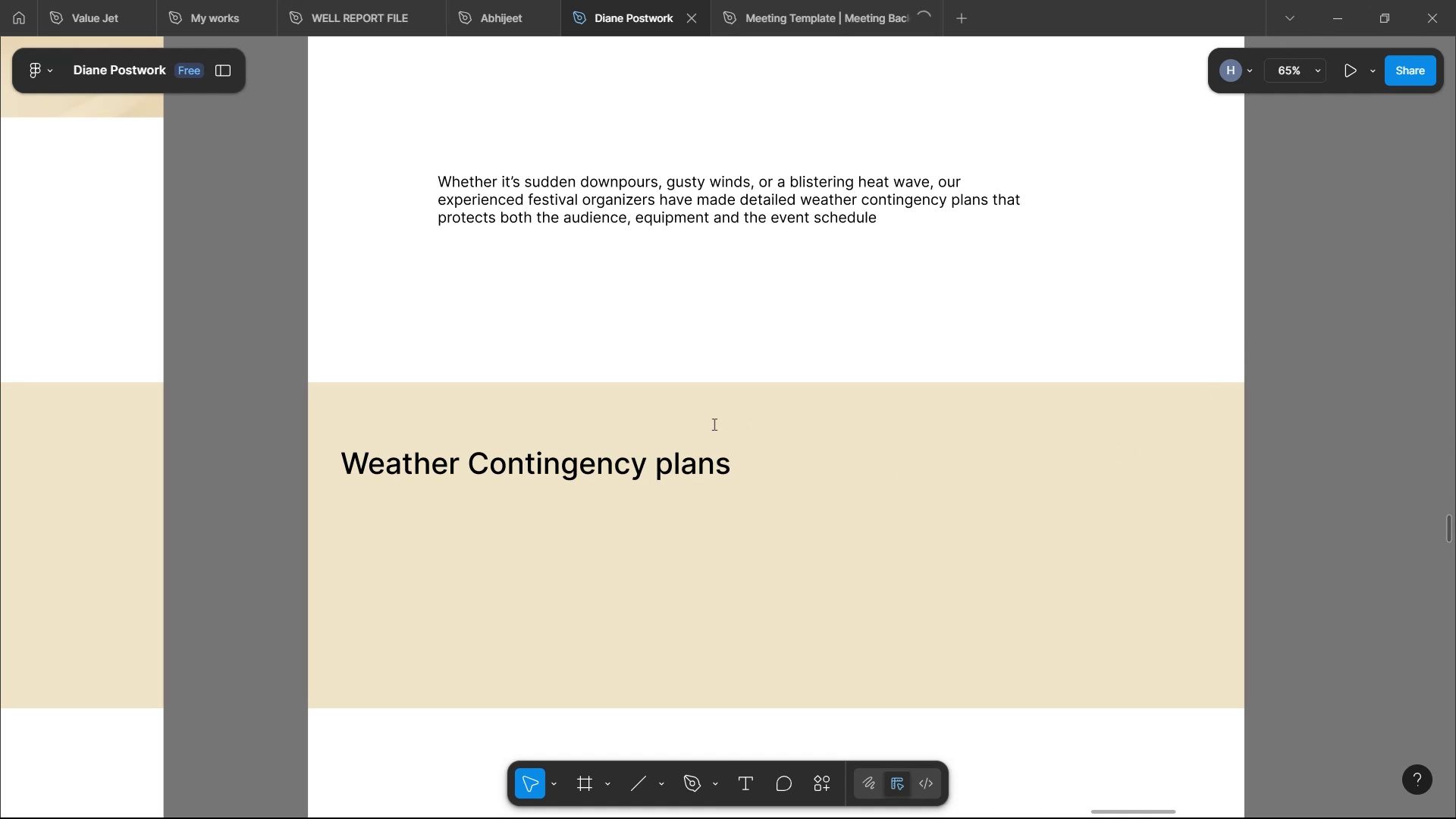 
left_click_drag(start_coordinate=[829, 491], to_coordinate=[507, 462])
 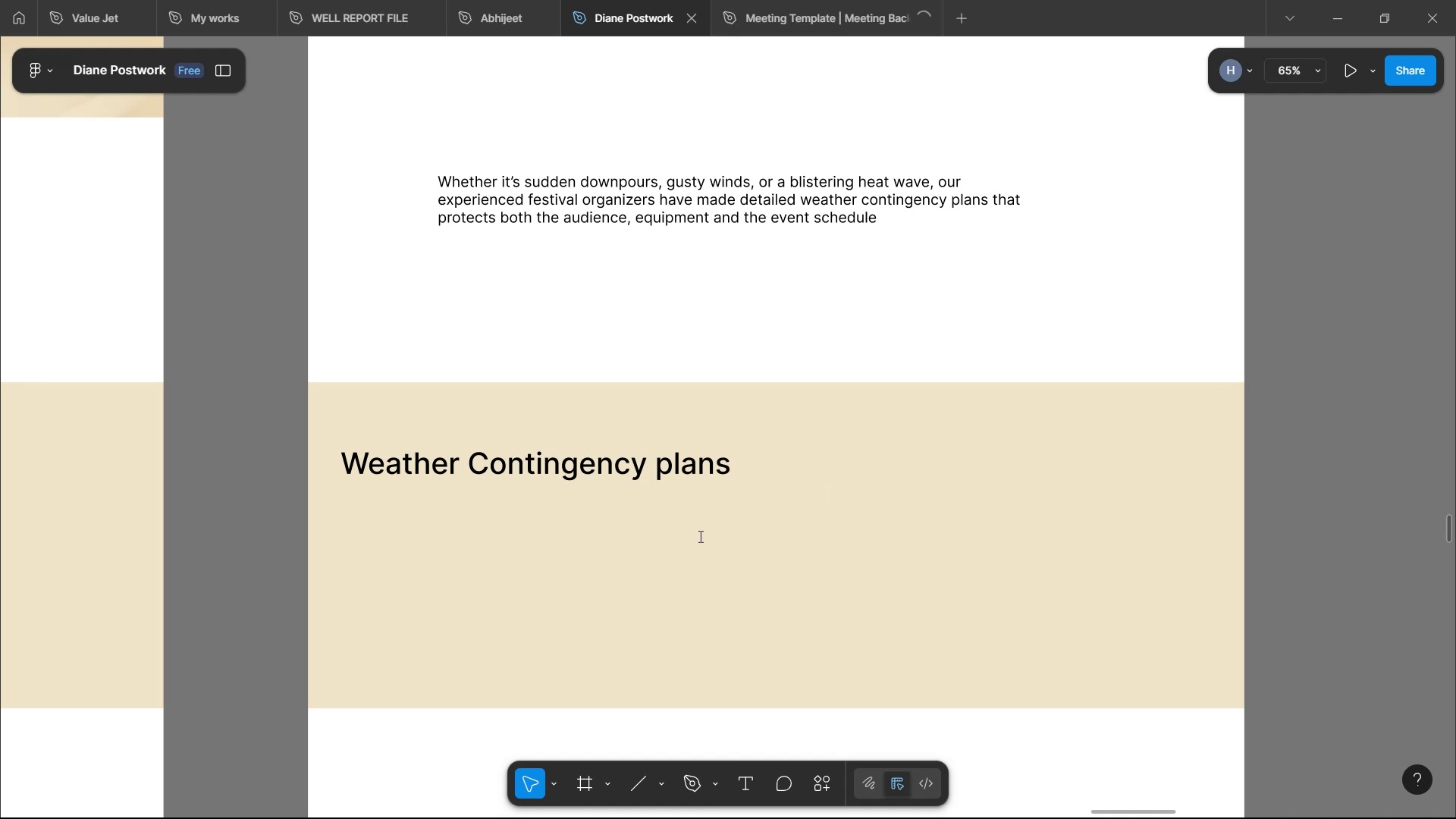 
key(Control+A)
 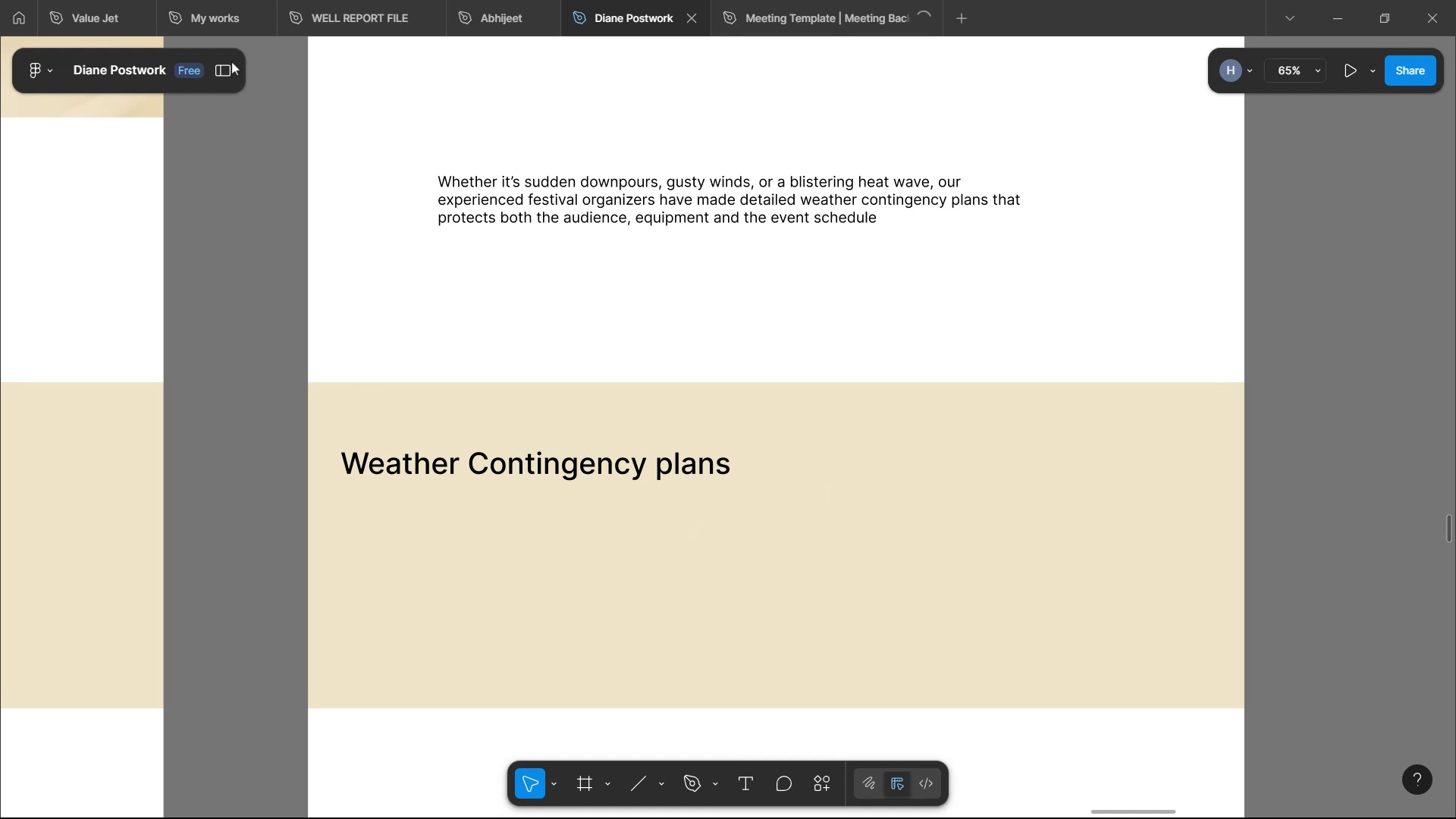 
left_click([219, 75])
 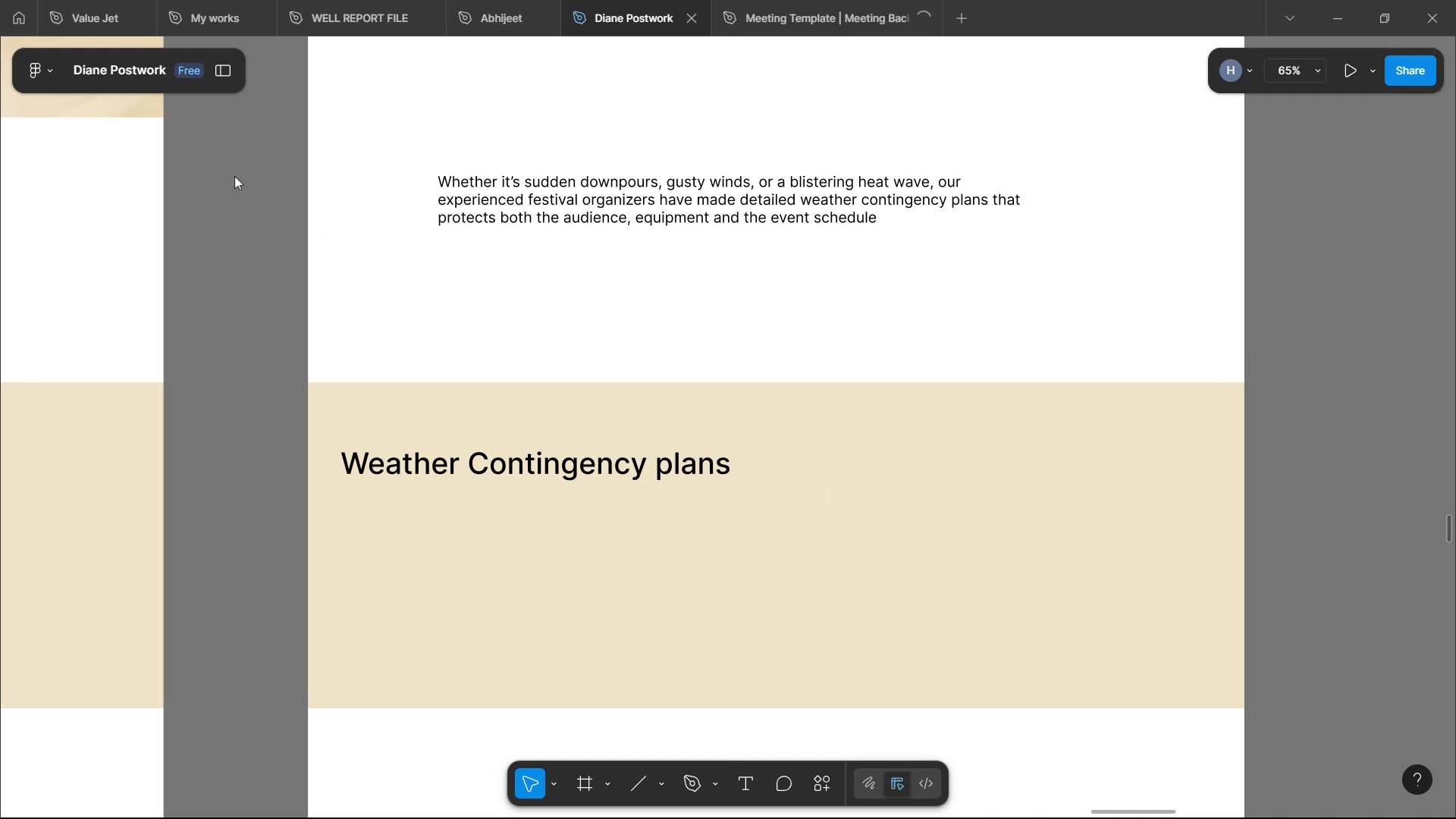 
left_click([234, 176])
 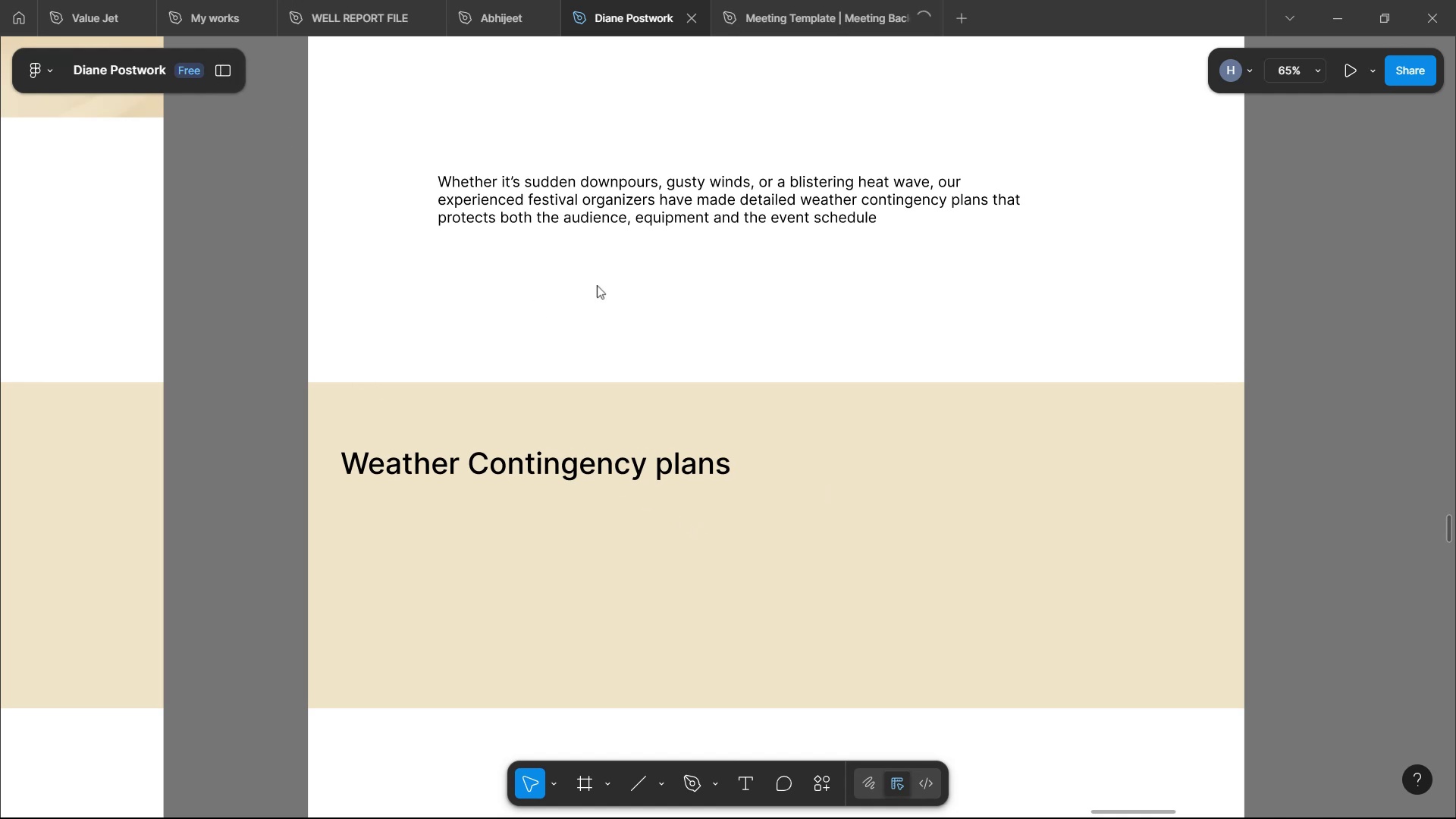 
left_click([617, 282])
 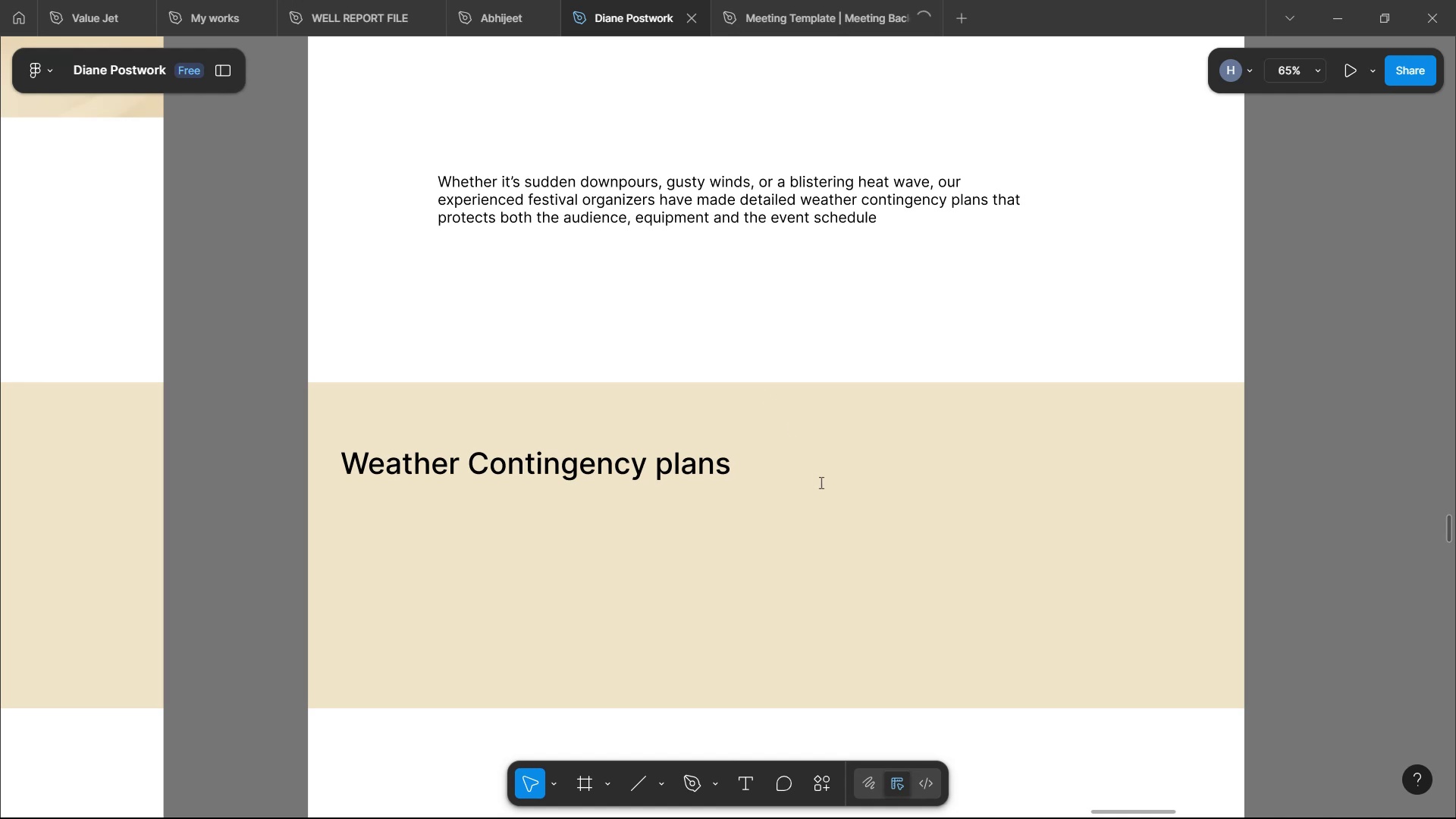 
left_click_drag(start_coordinate=[833, 491], to_coordinate=[494, 441])
 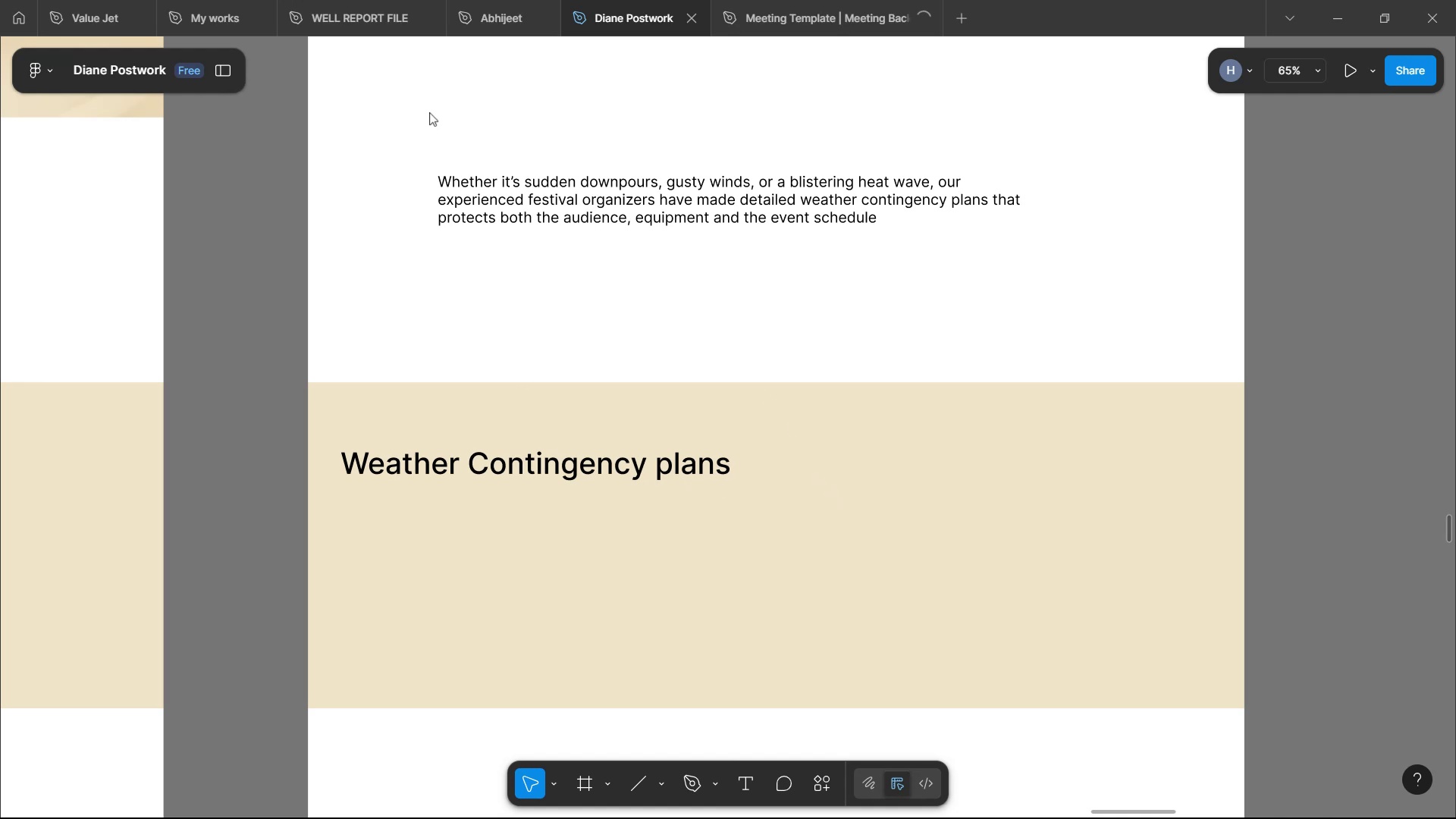 
left_click([445, 96])
 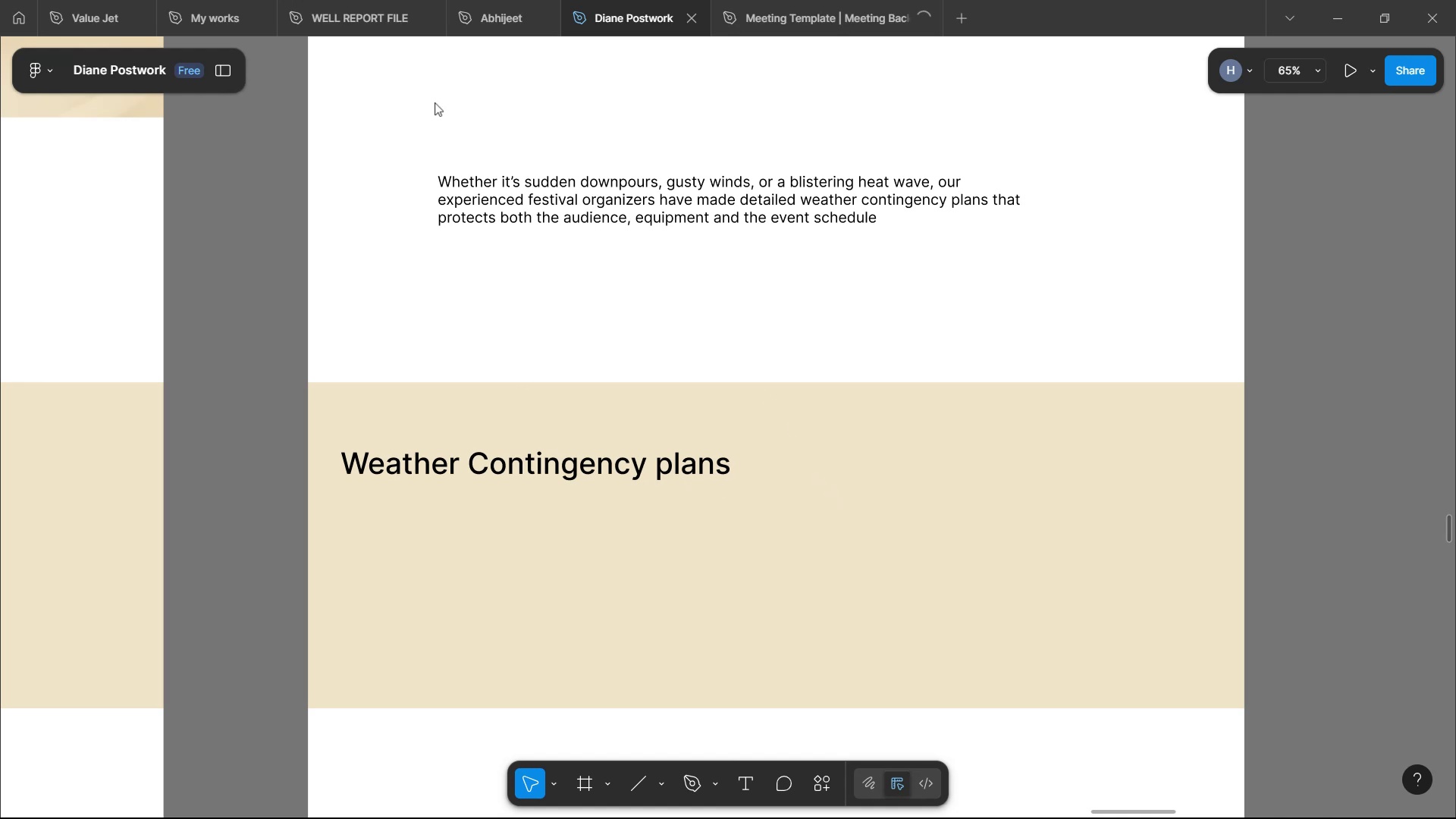 
left_click([434, 106])
 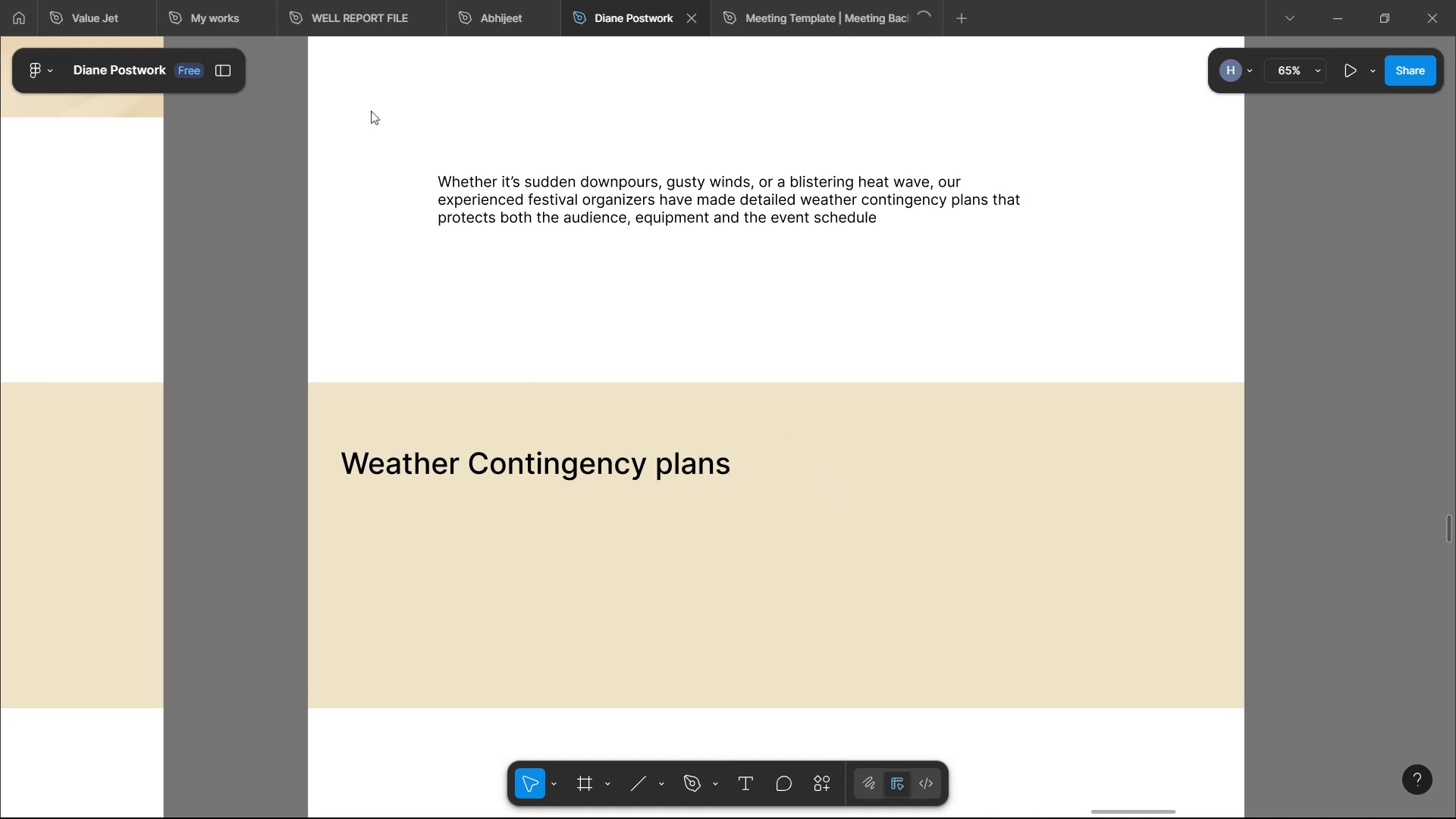 
left_click([381, 107])
 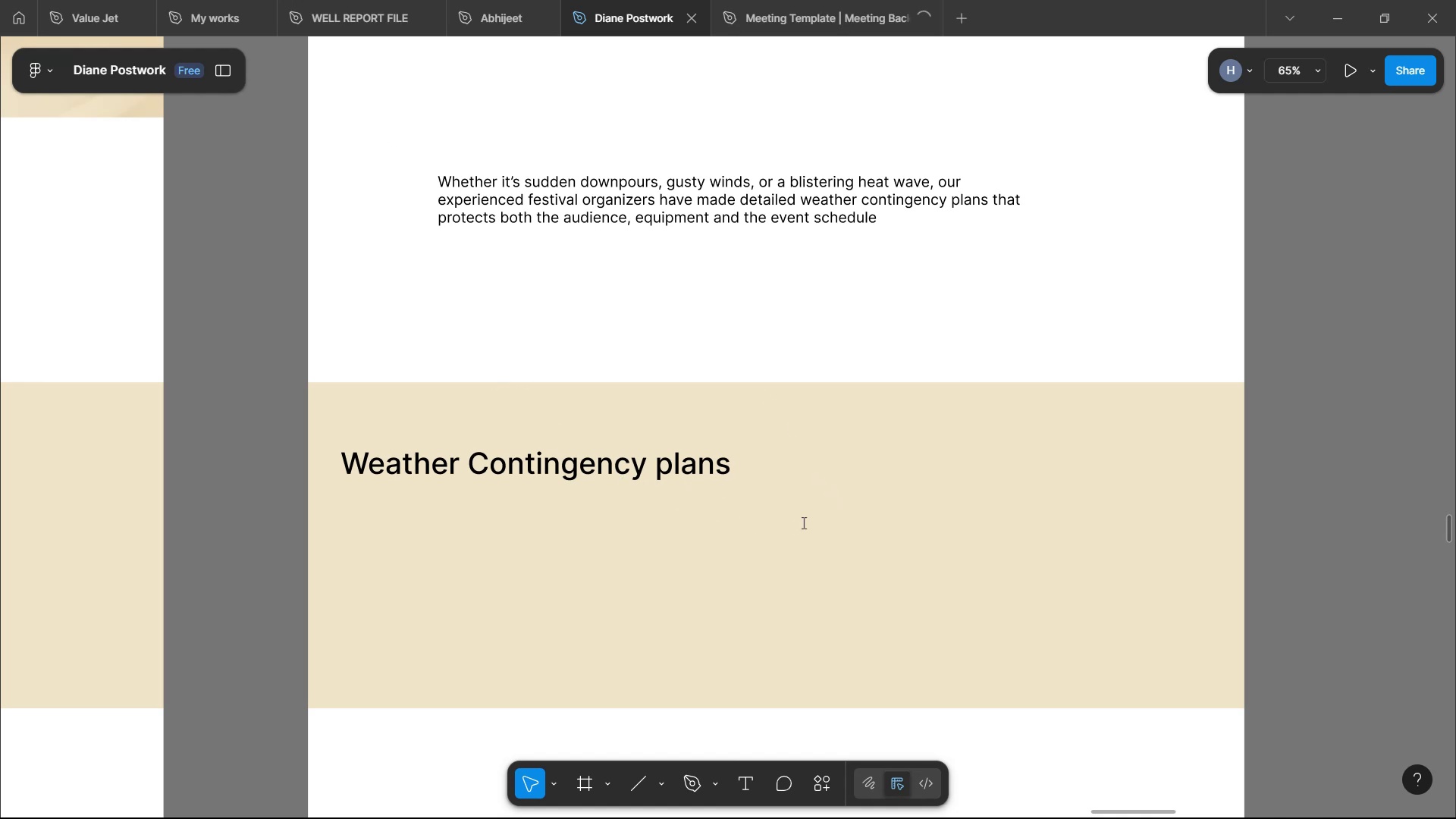 
left_click([814, 492])
 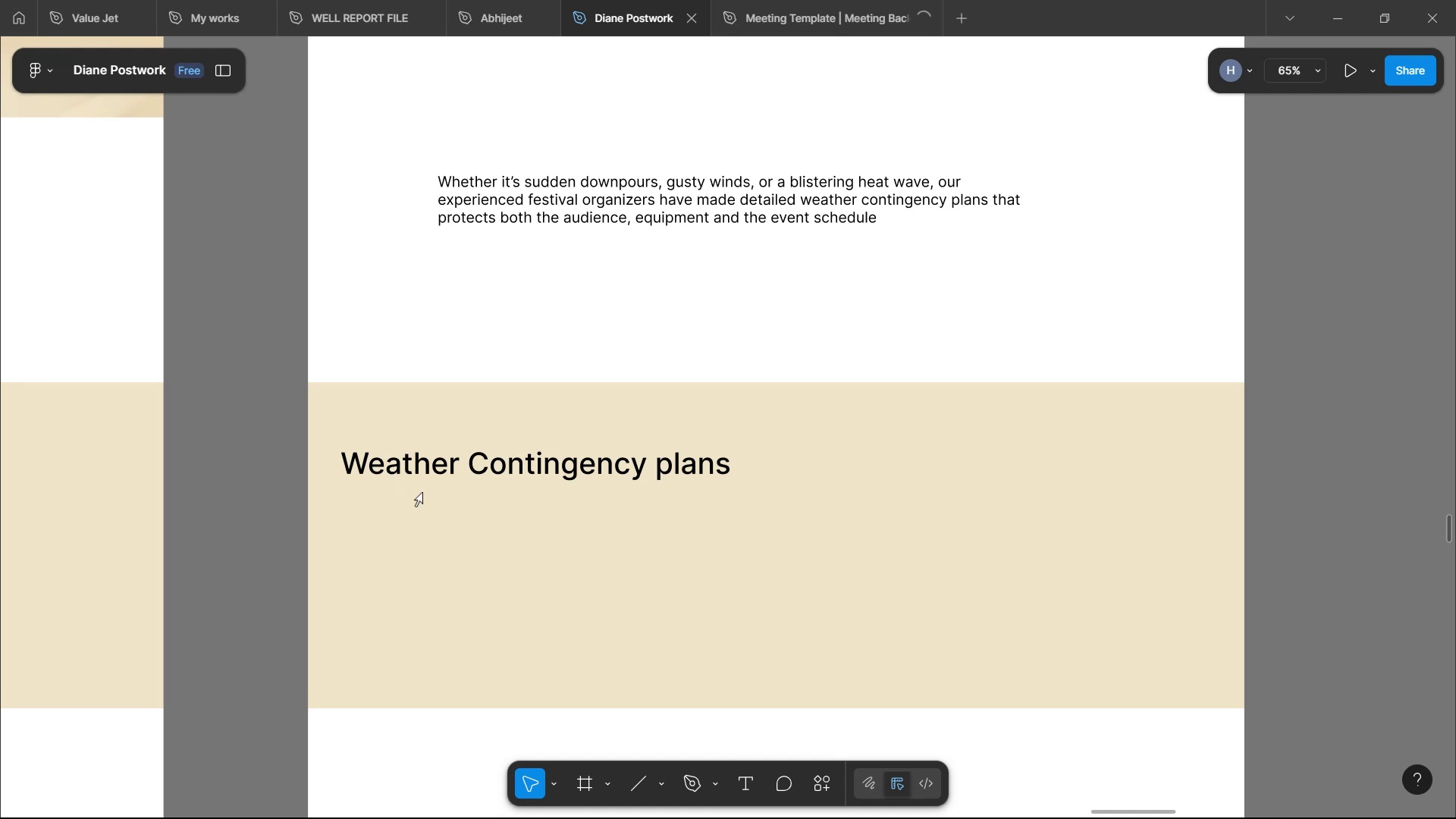 
left_click([428, 494])
 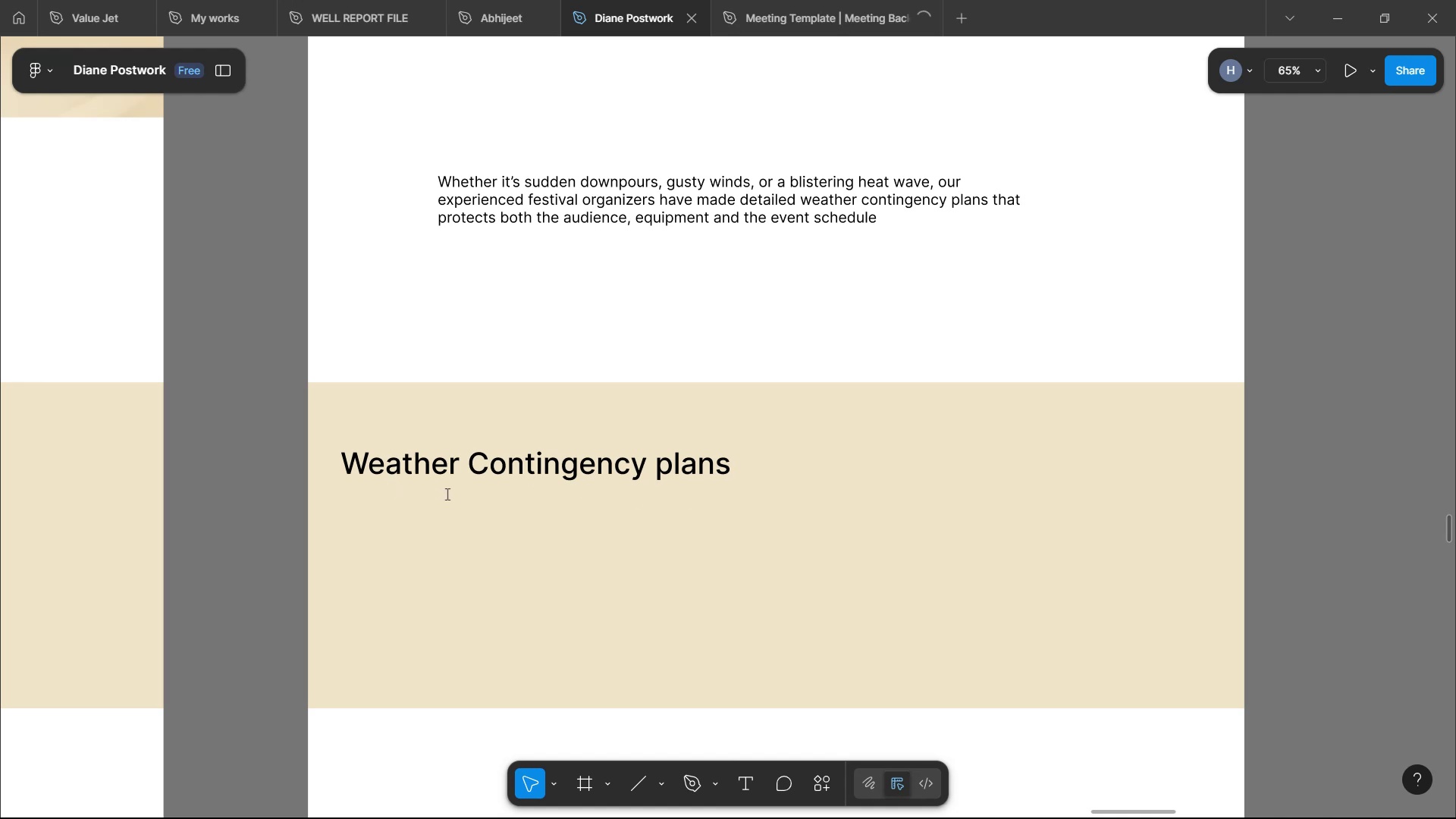 
key(Backspace)
 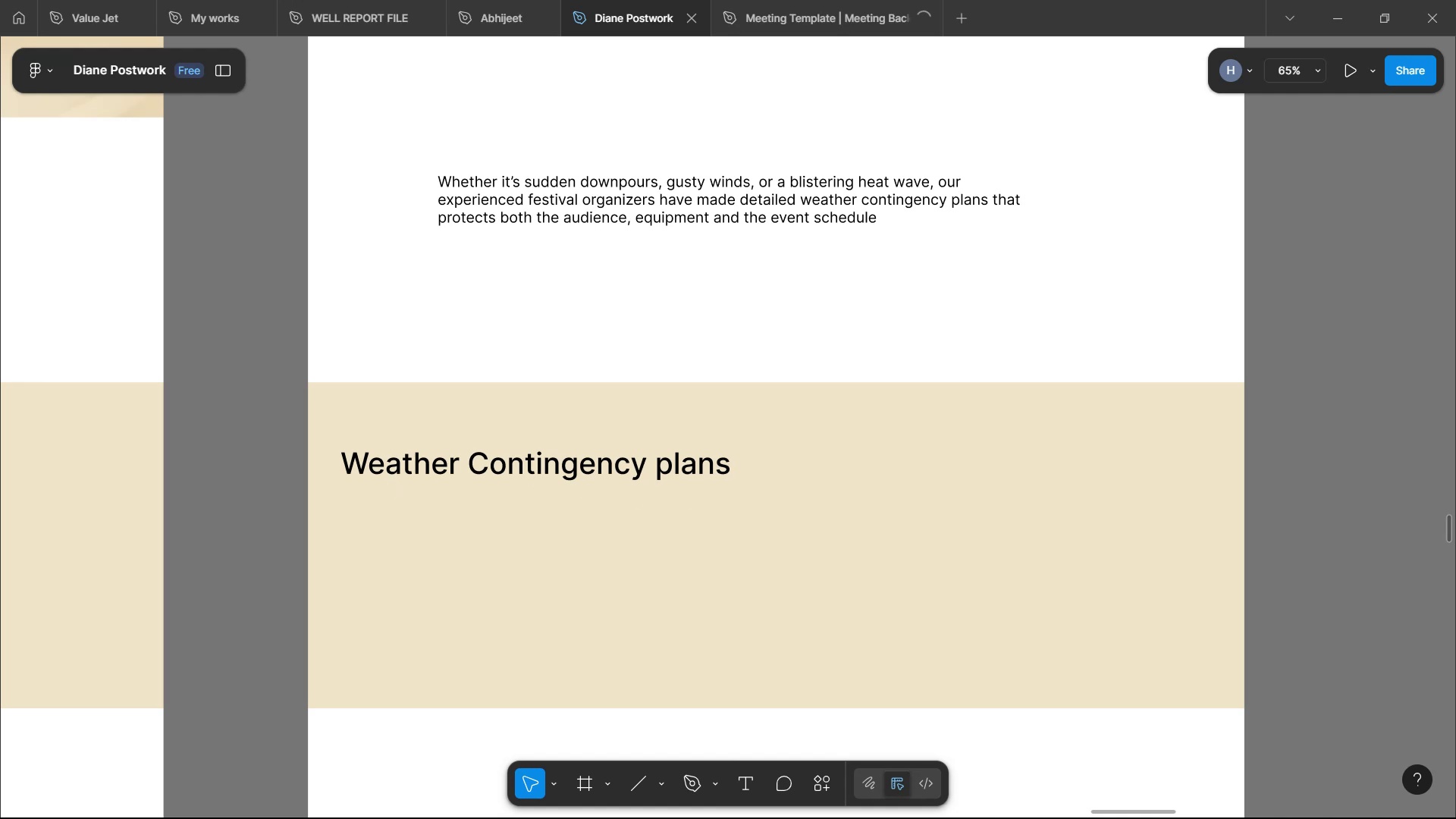 
key(Space)
 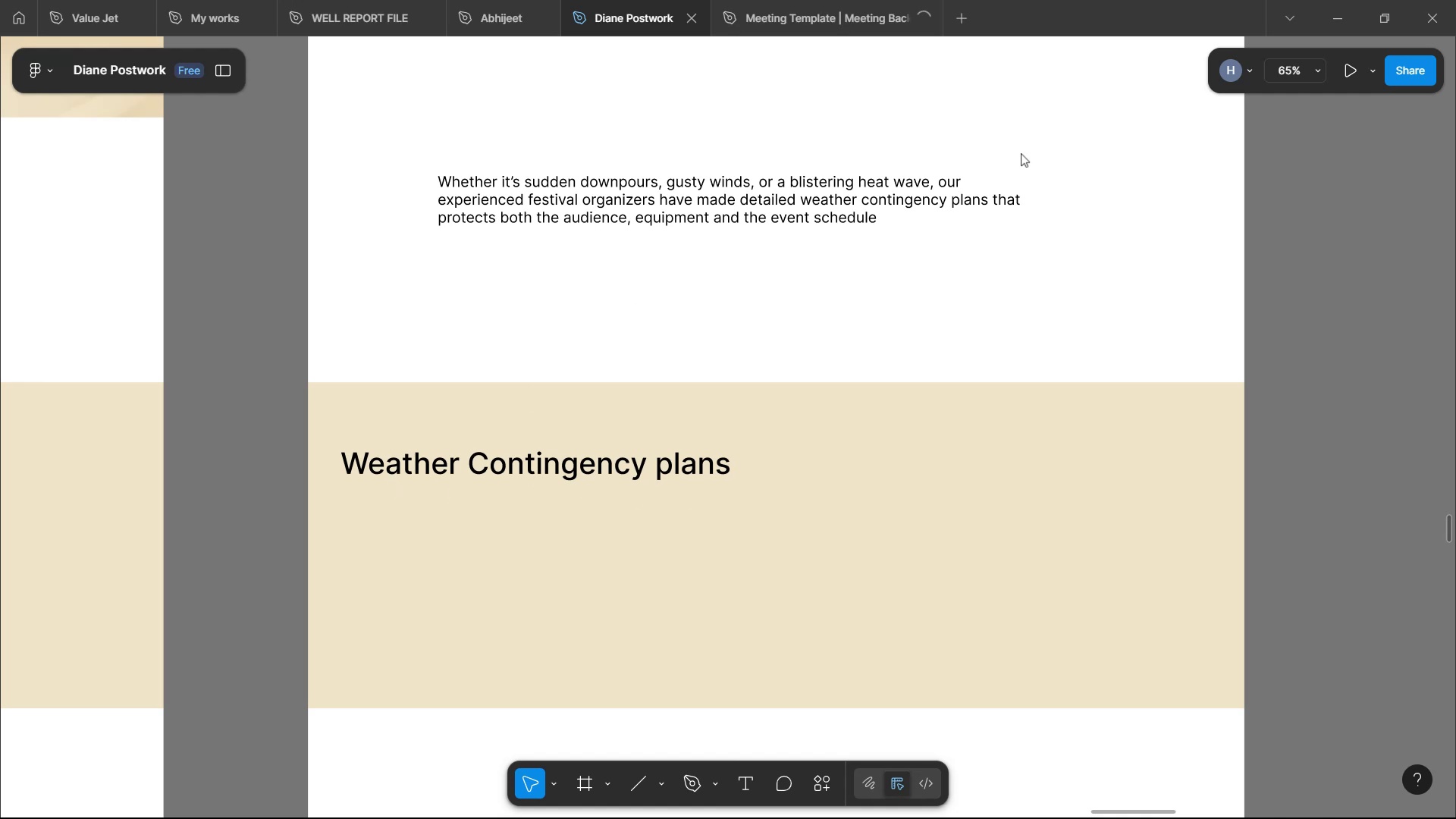 
wait(5.19)
 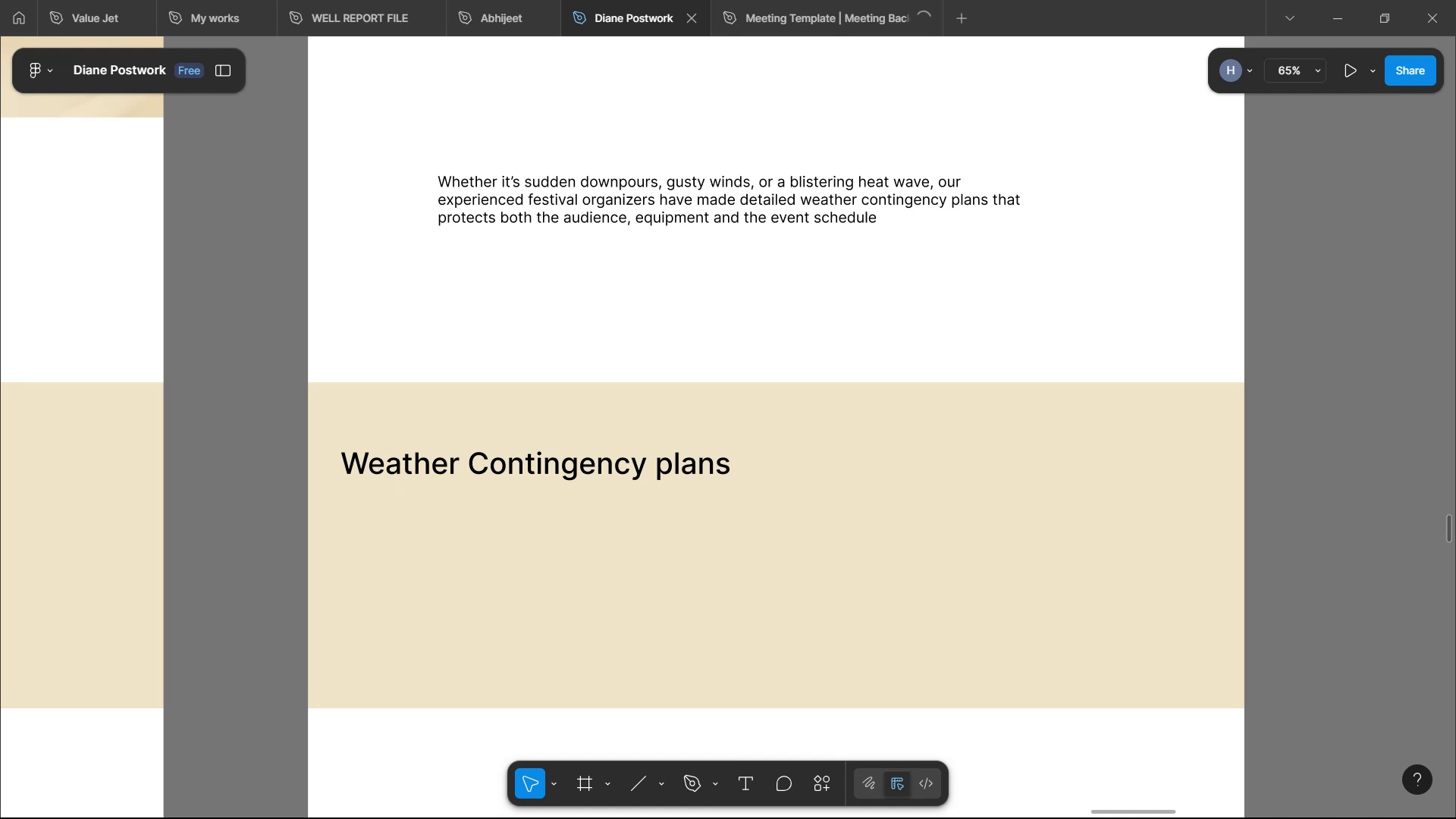 
left_click_drag(start_coordinate=[1026, 151], to_coordinate=[1051, 153])
 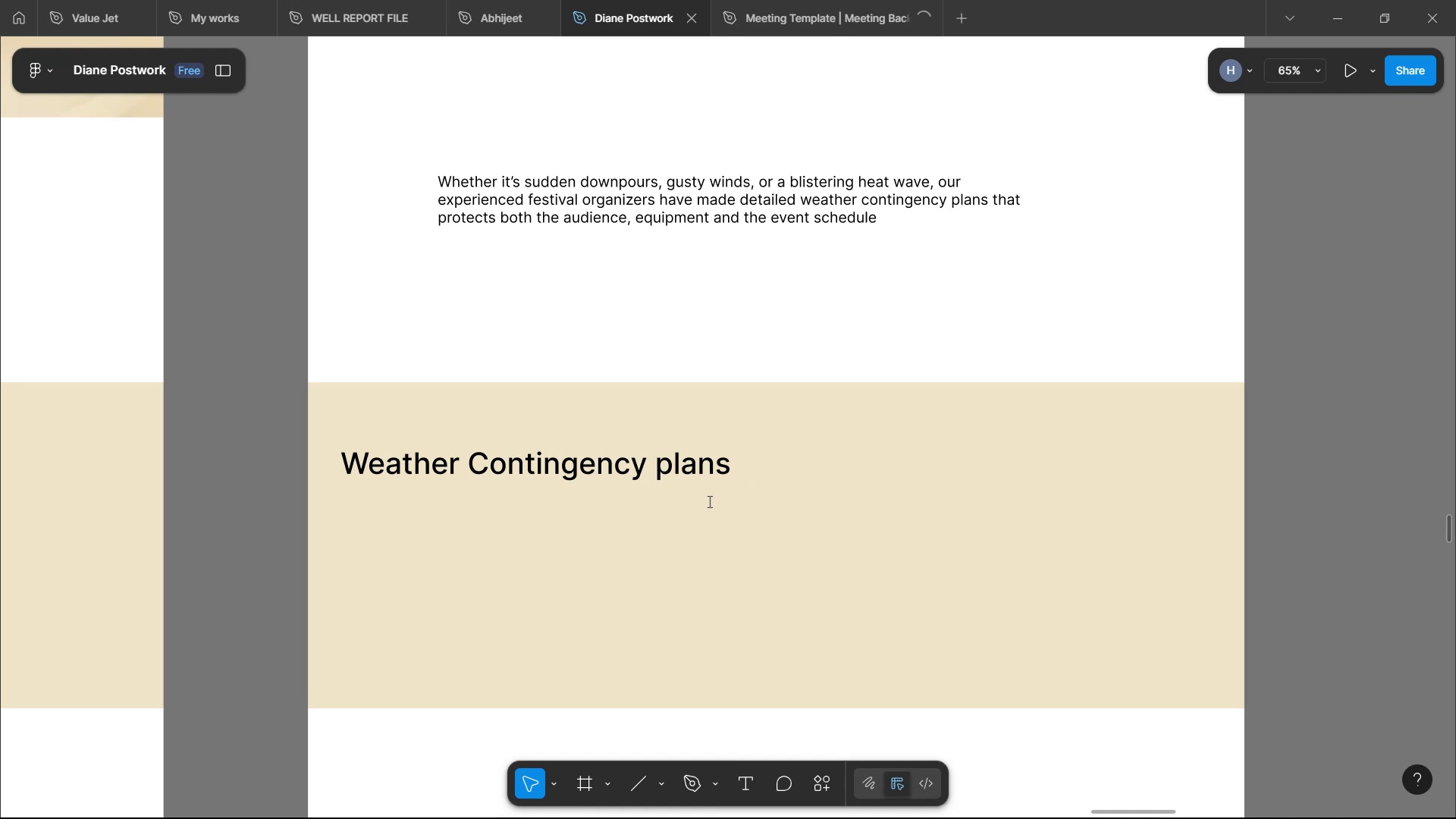 
left_click_drag(start_coordinate=[730, 497], to_coordinate=[501, 444])
 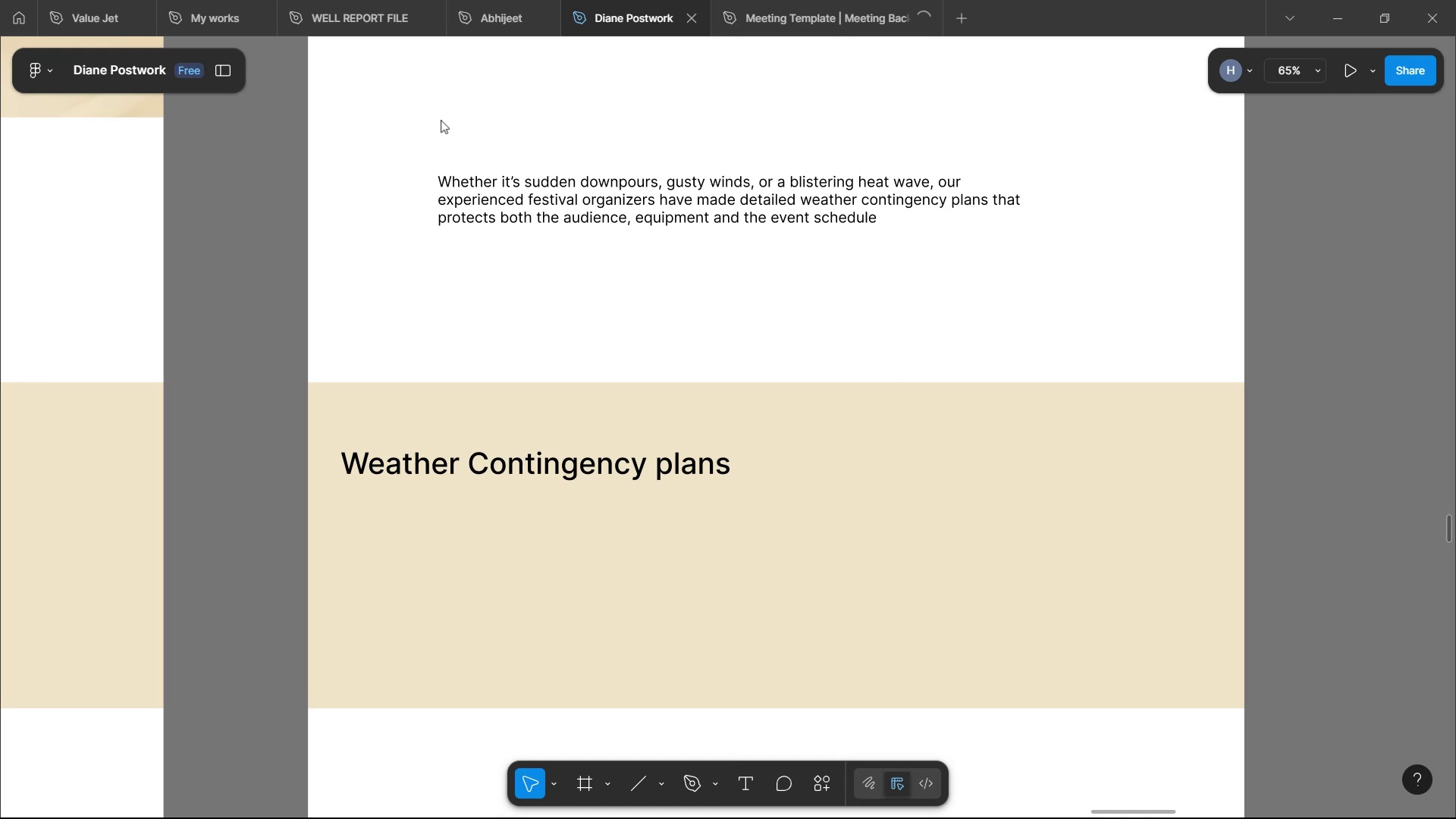 
left_click([439, 107])
 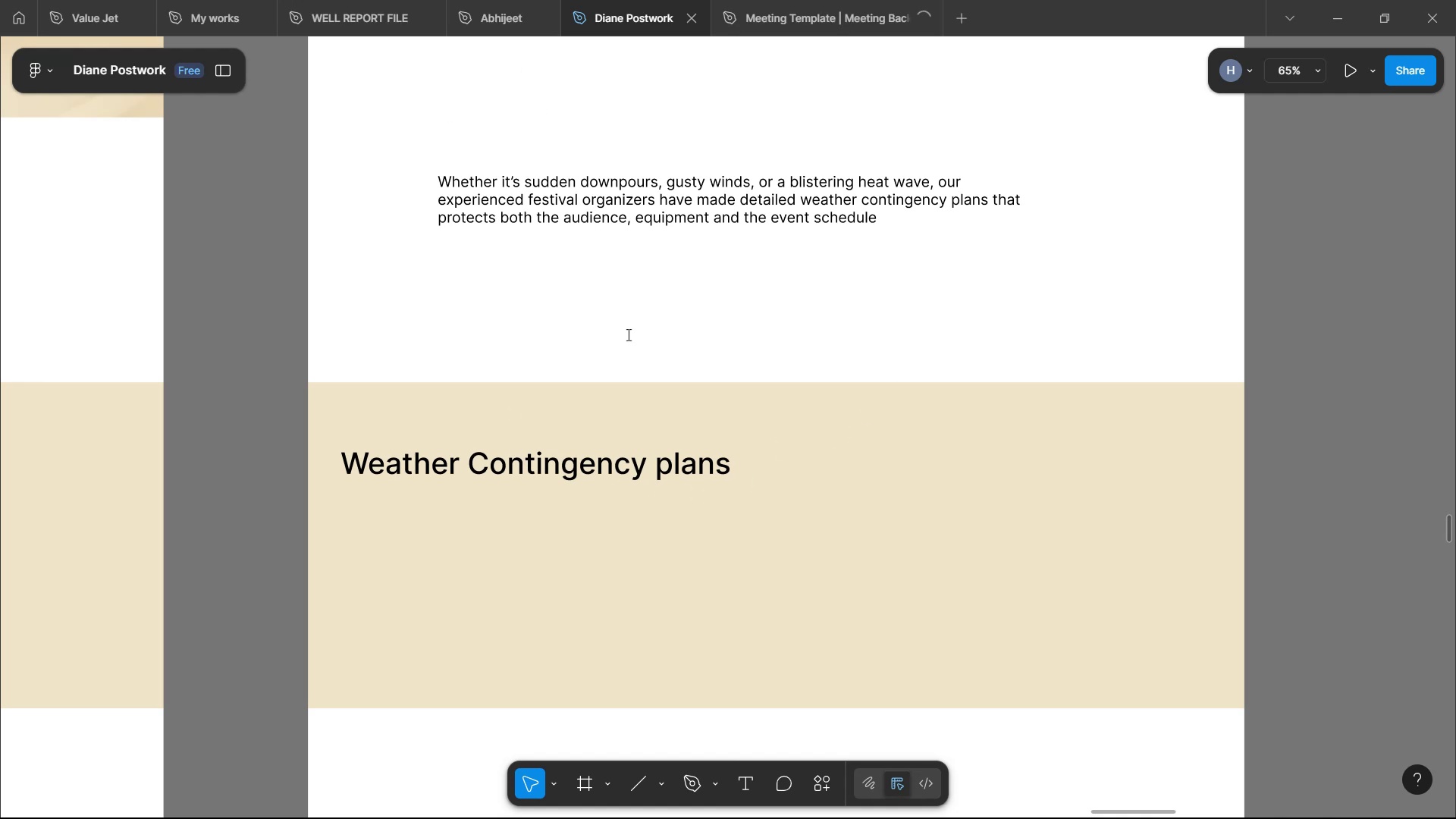 
left_click([698, 438])
 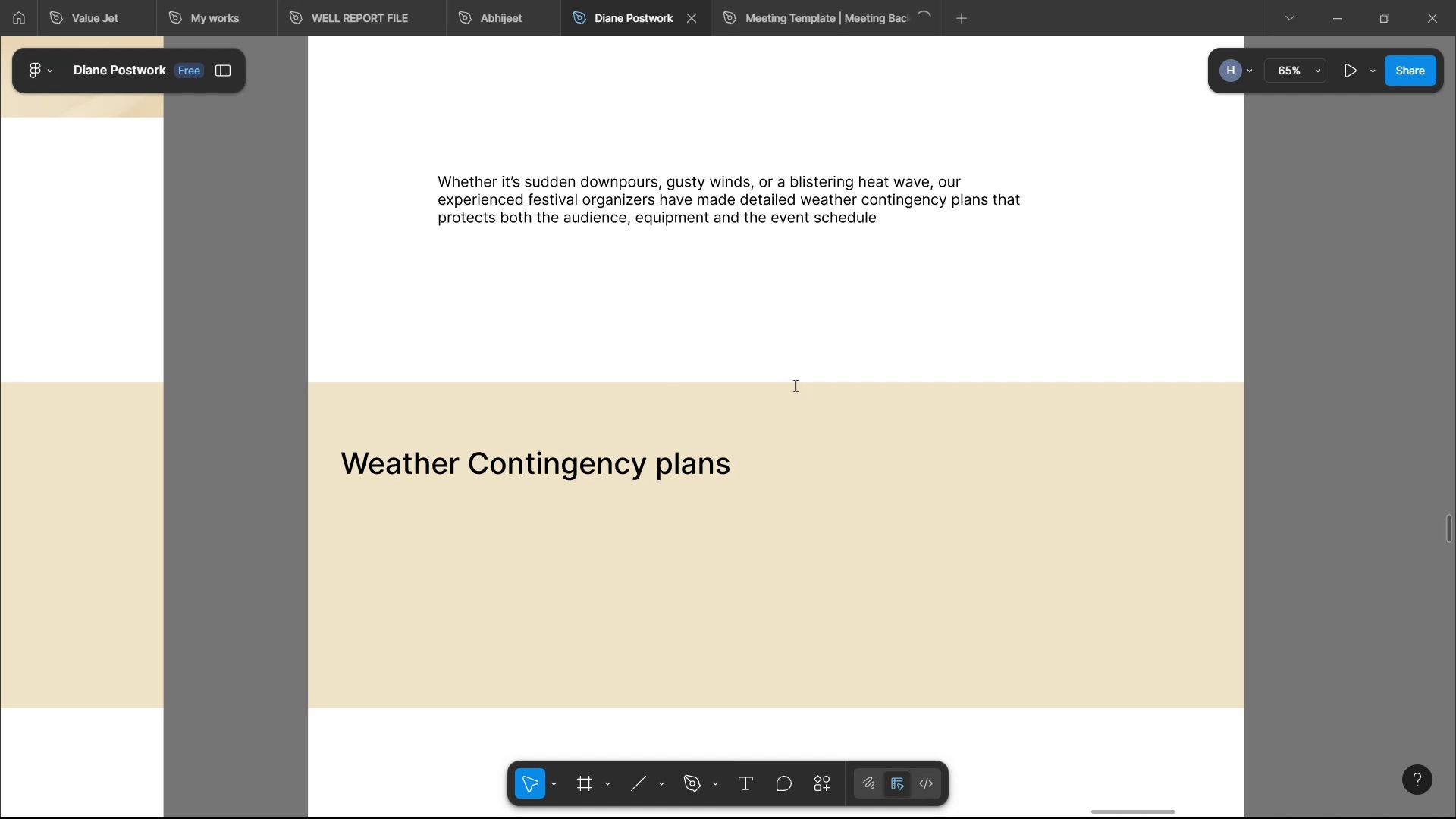 
scroll: coordinate [883, 314], scroll_direction: down, amount: 7.0
 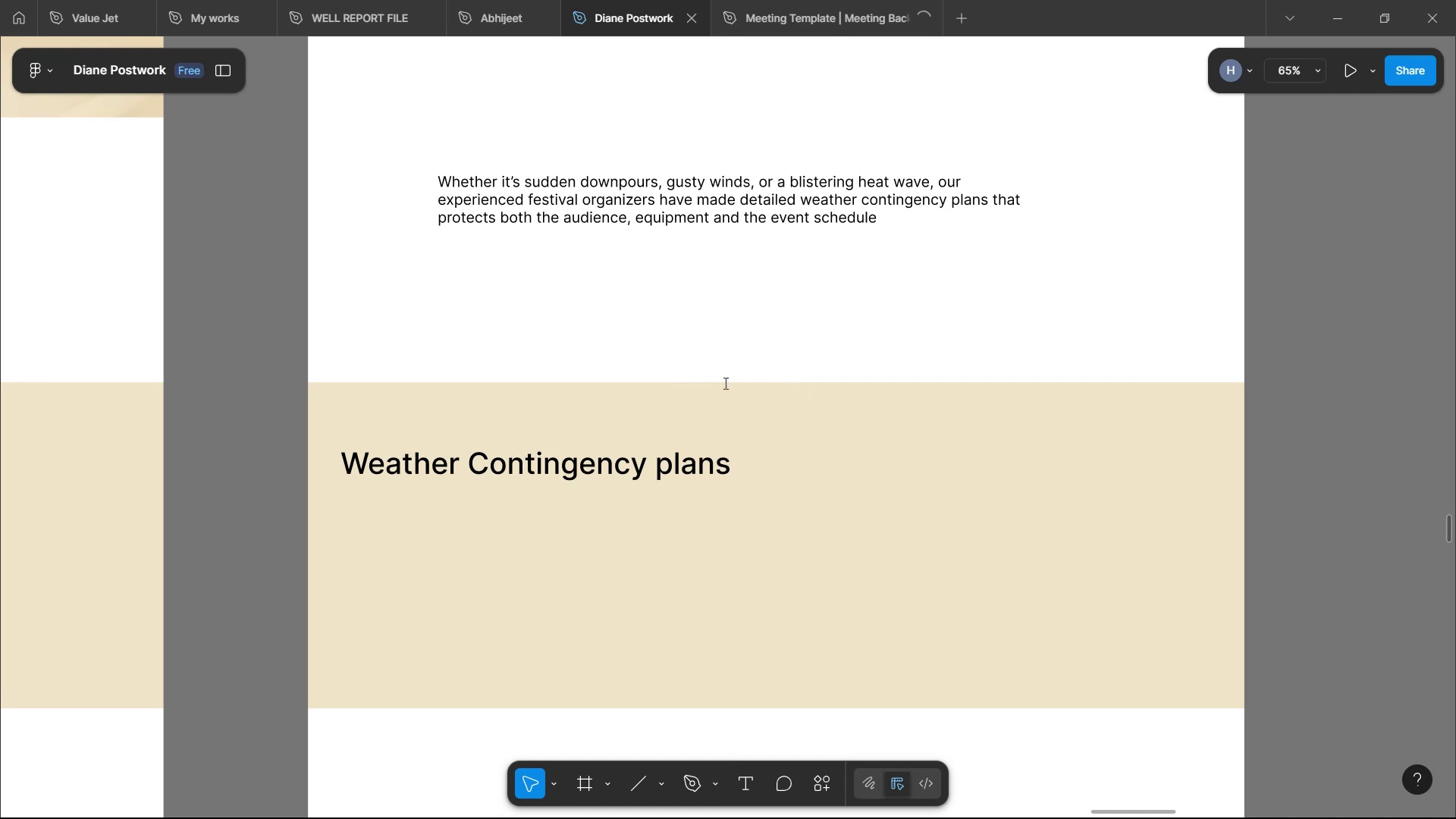 
left_click([736, 395])
 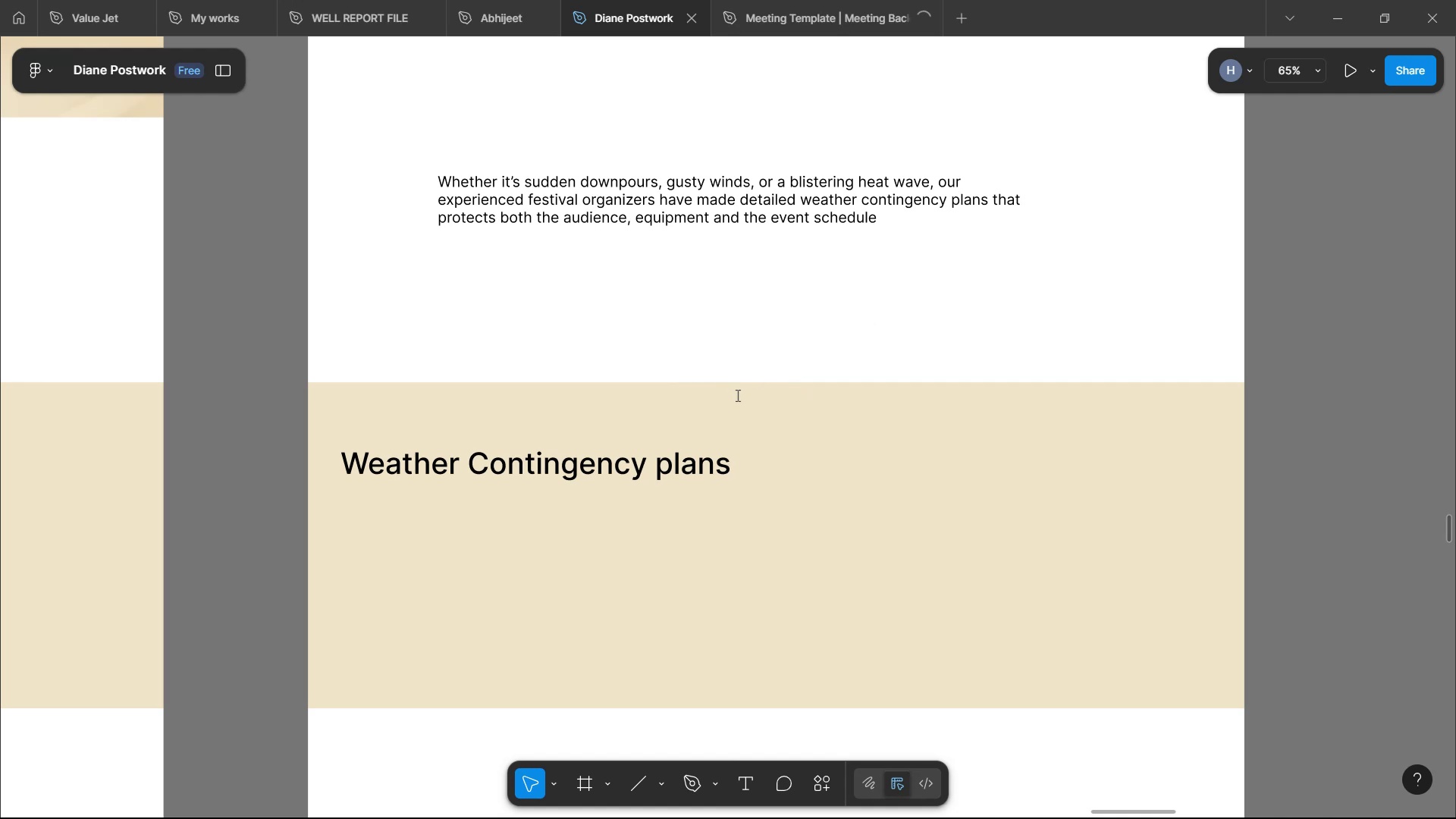 
left_click([736, 392])
 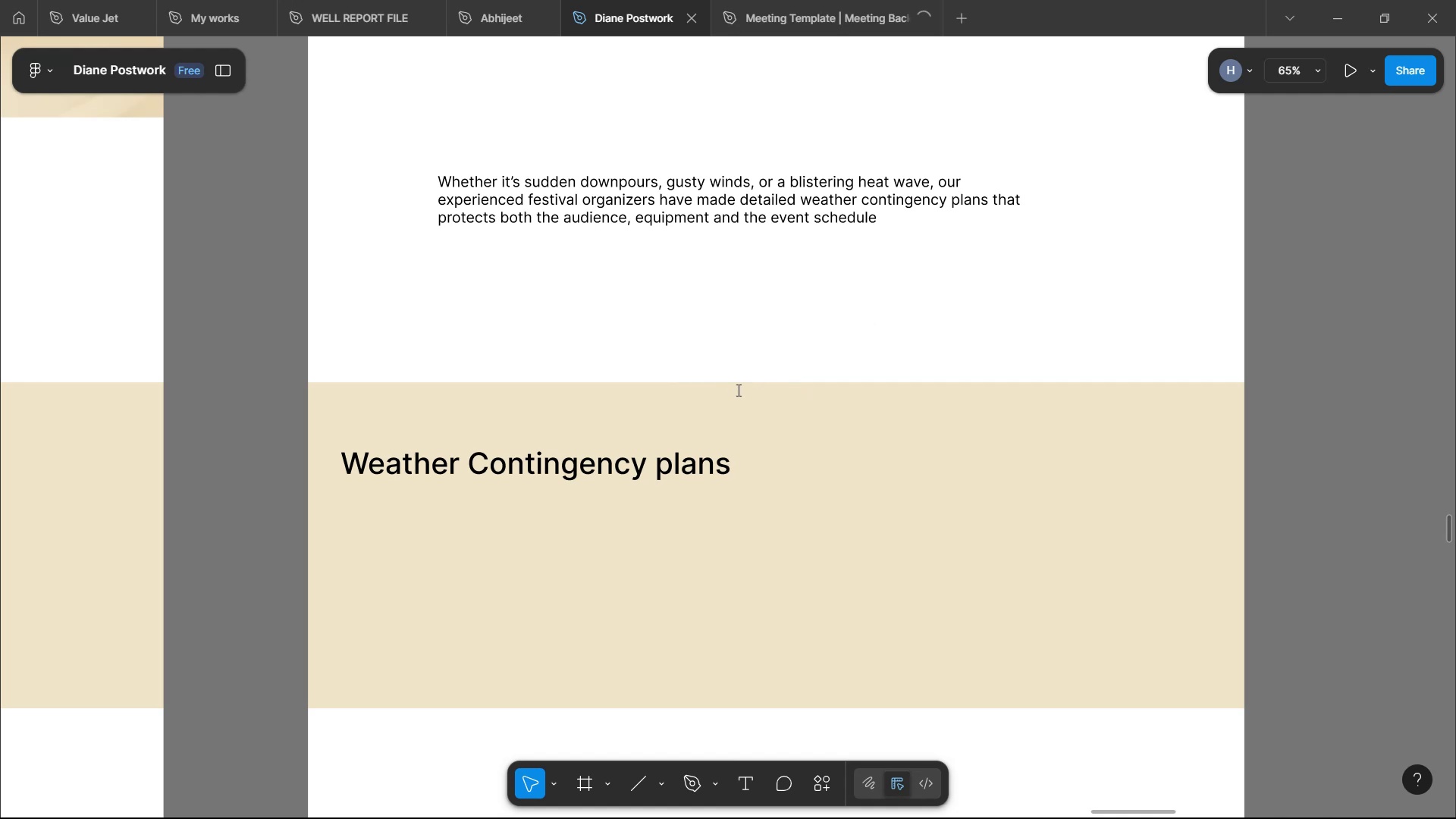 
scroll: coordinate [427, 343], scroll_direction: up, amount: 8.0
 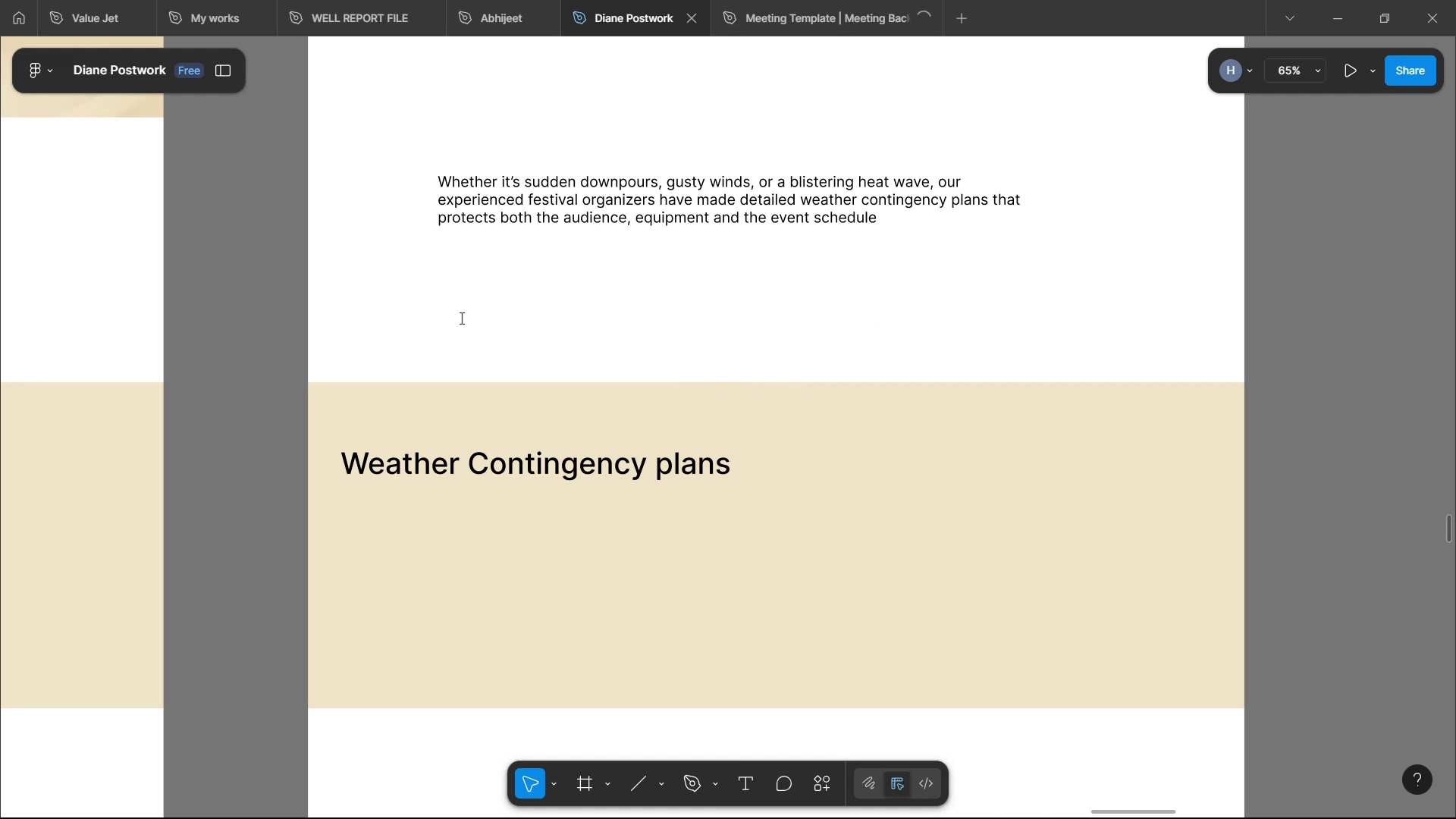 
left_click([469, 306])
 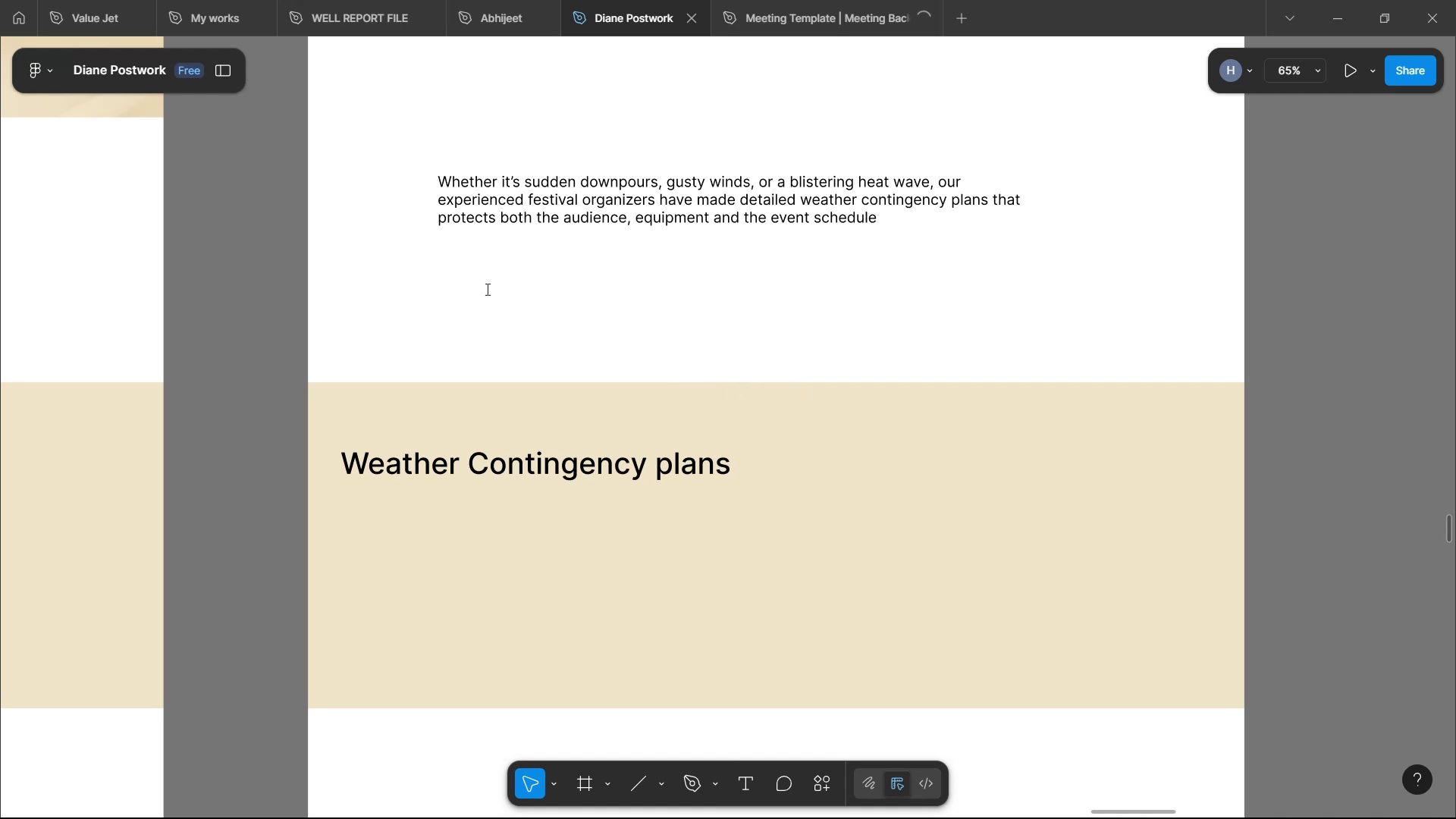 
left_click([486, 289])
 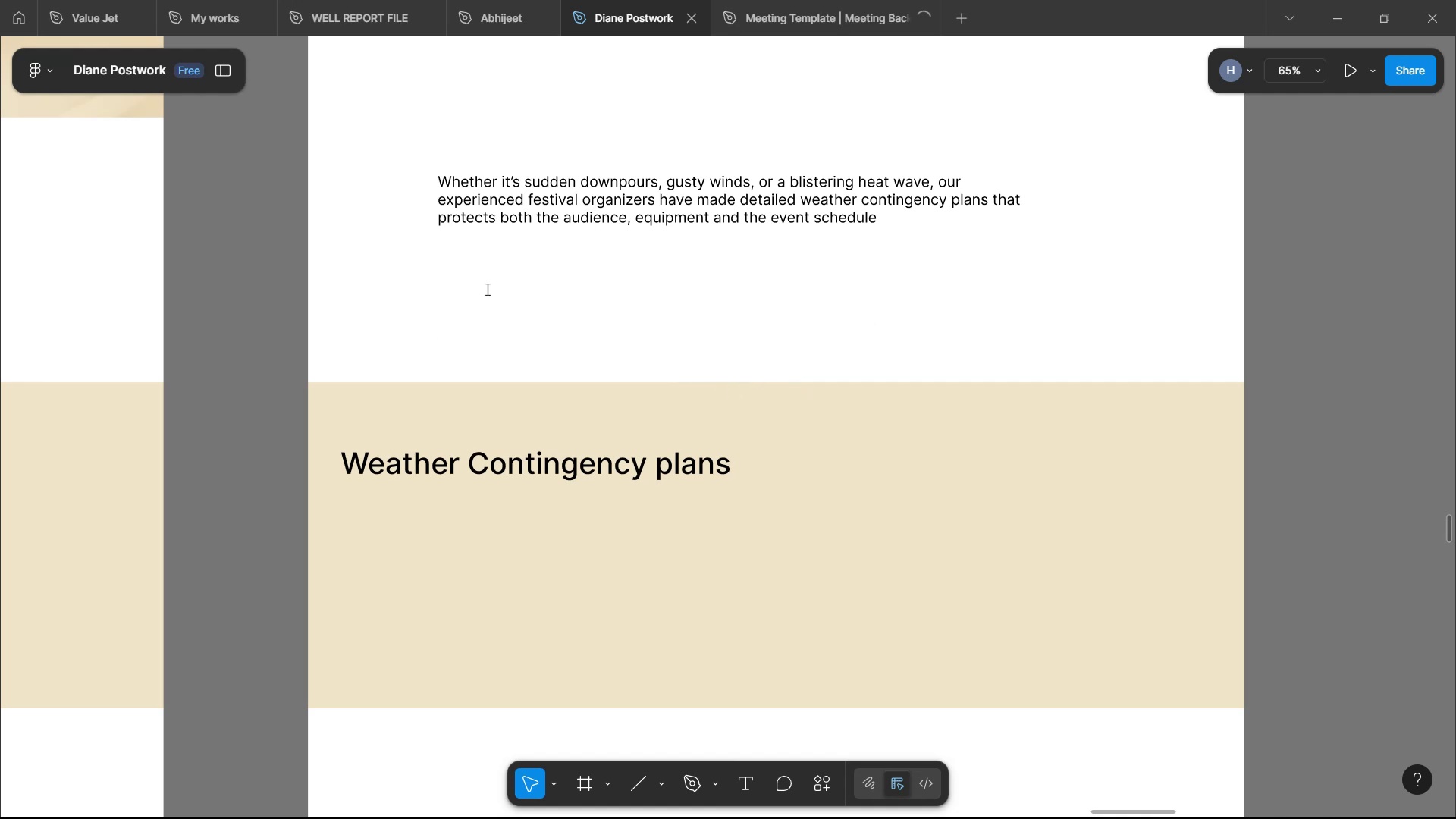 
scroll: coordinate [494, 303], scroll_direction: down, amount: 15.0
 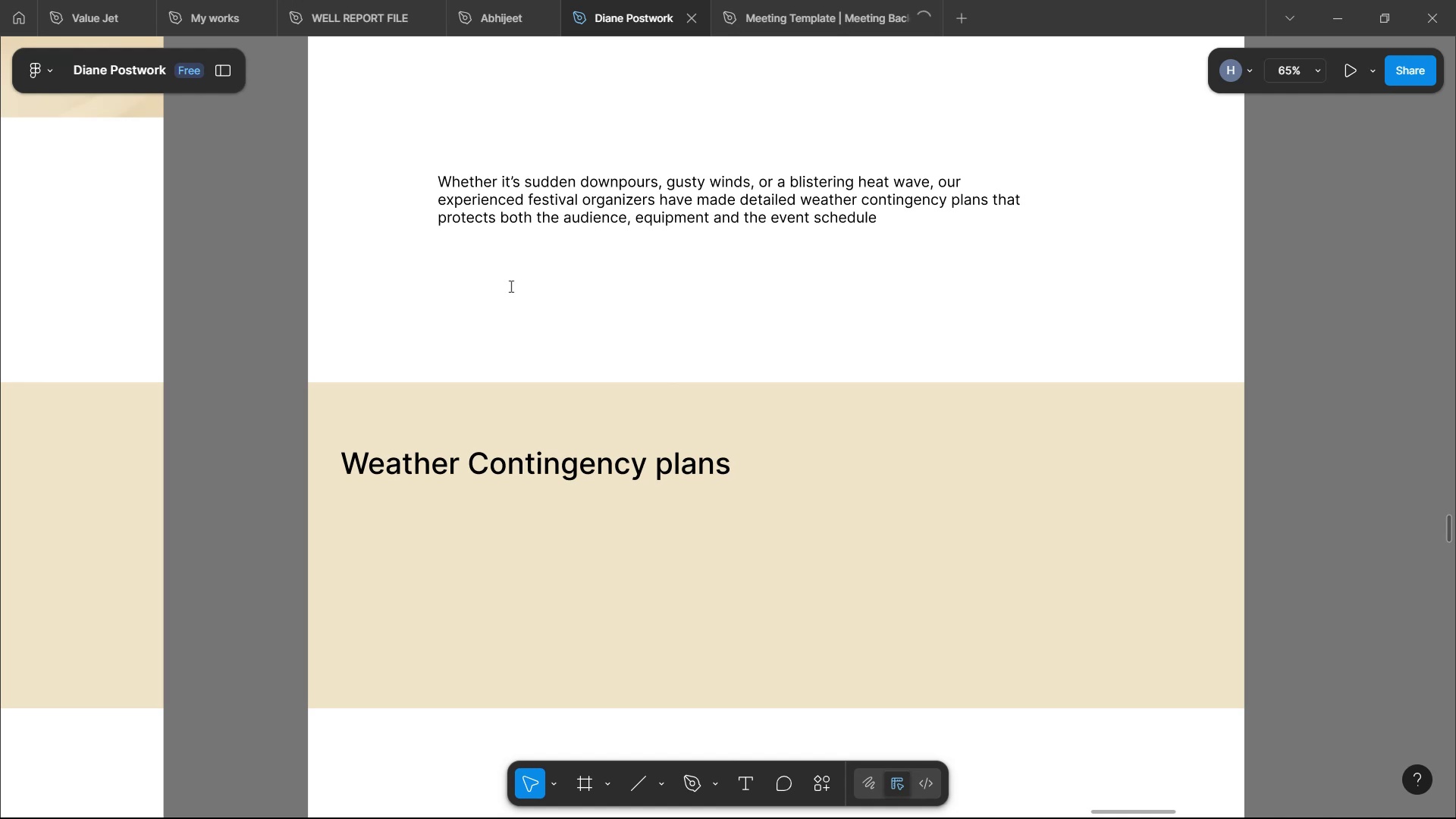 
left_click([510, 273])
 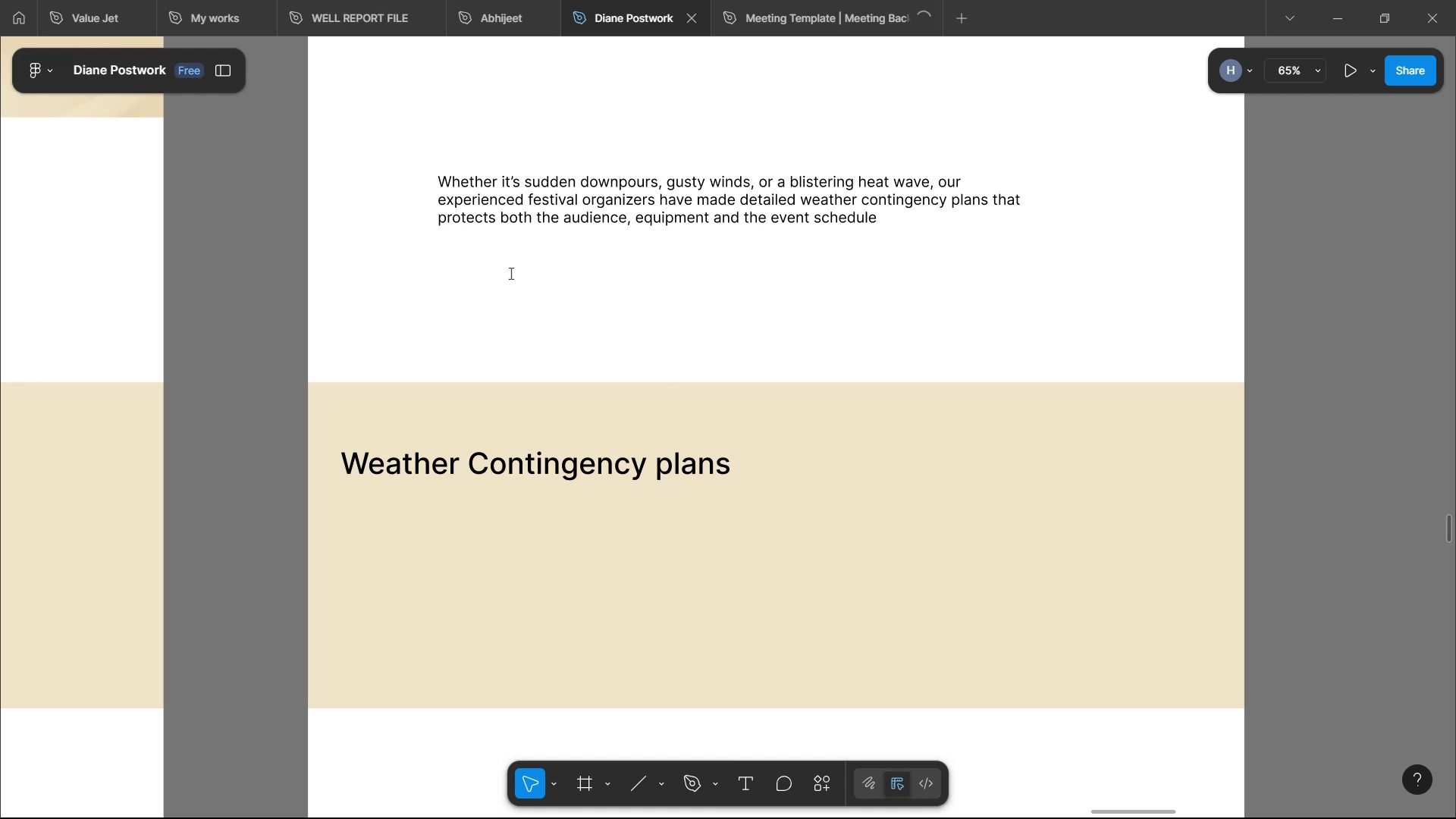 
key(Enter)
 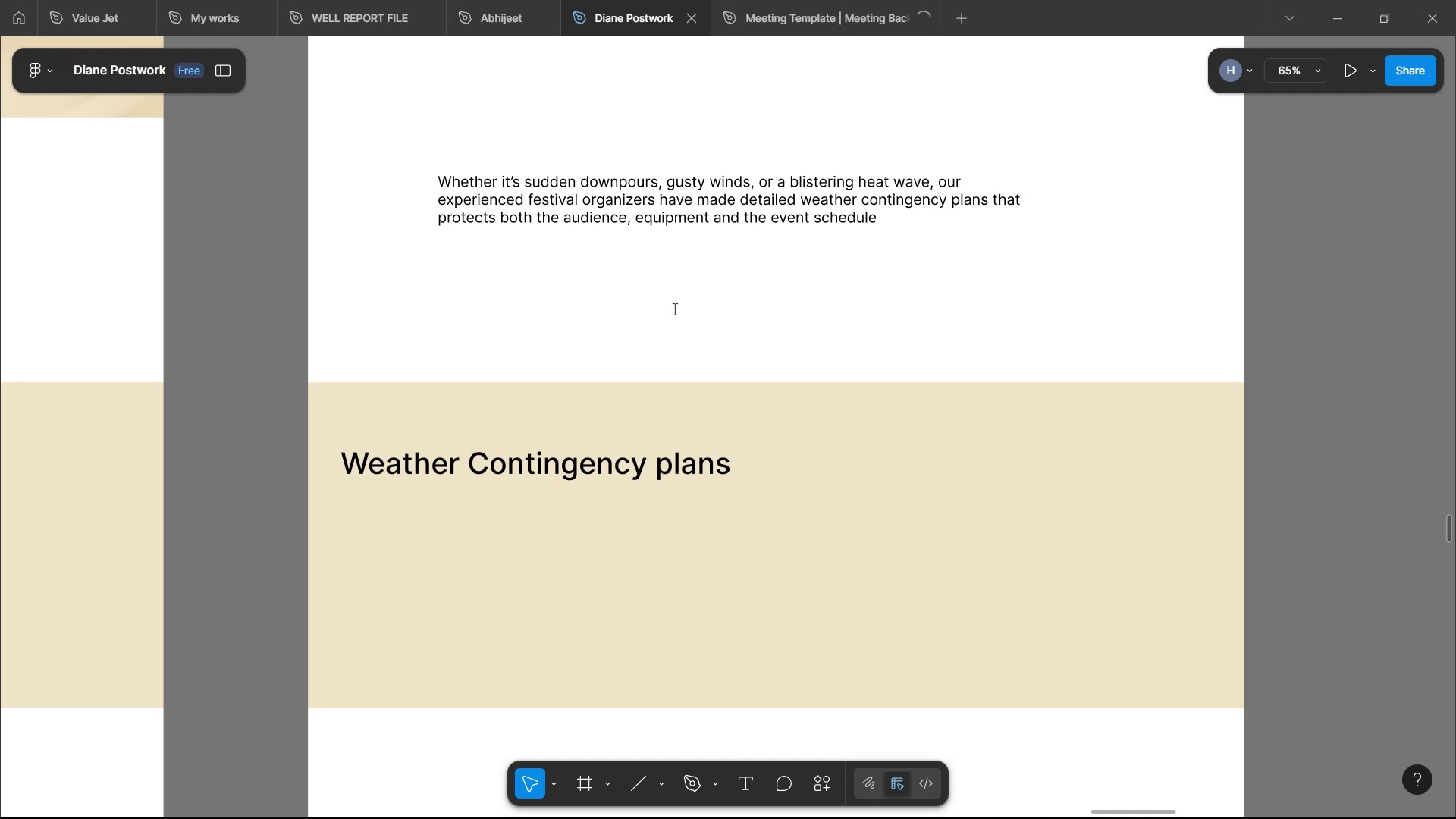 
left_click([683, 303])
 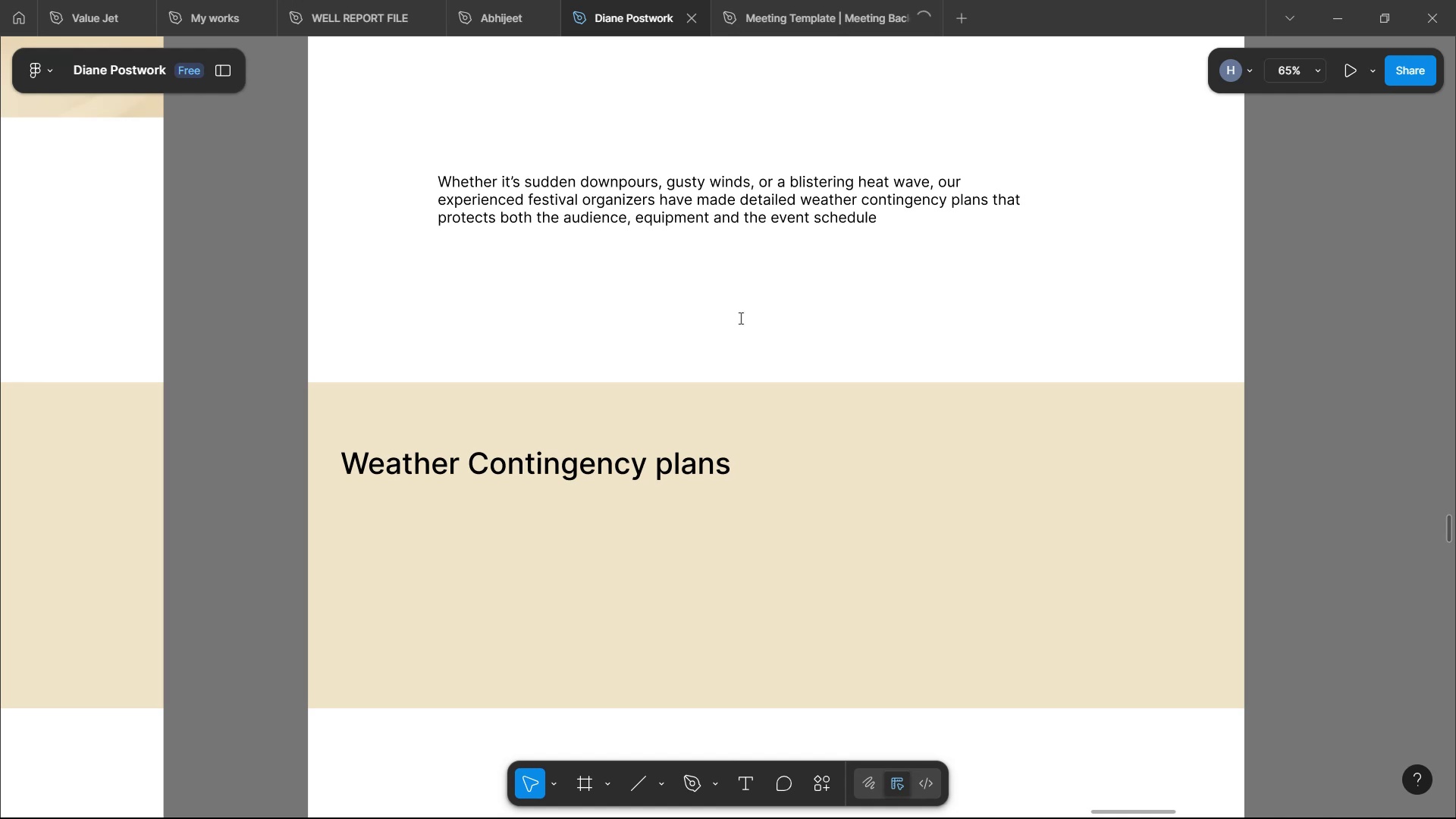 
wait(9.83)
 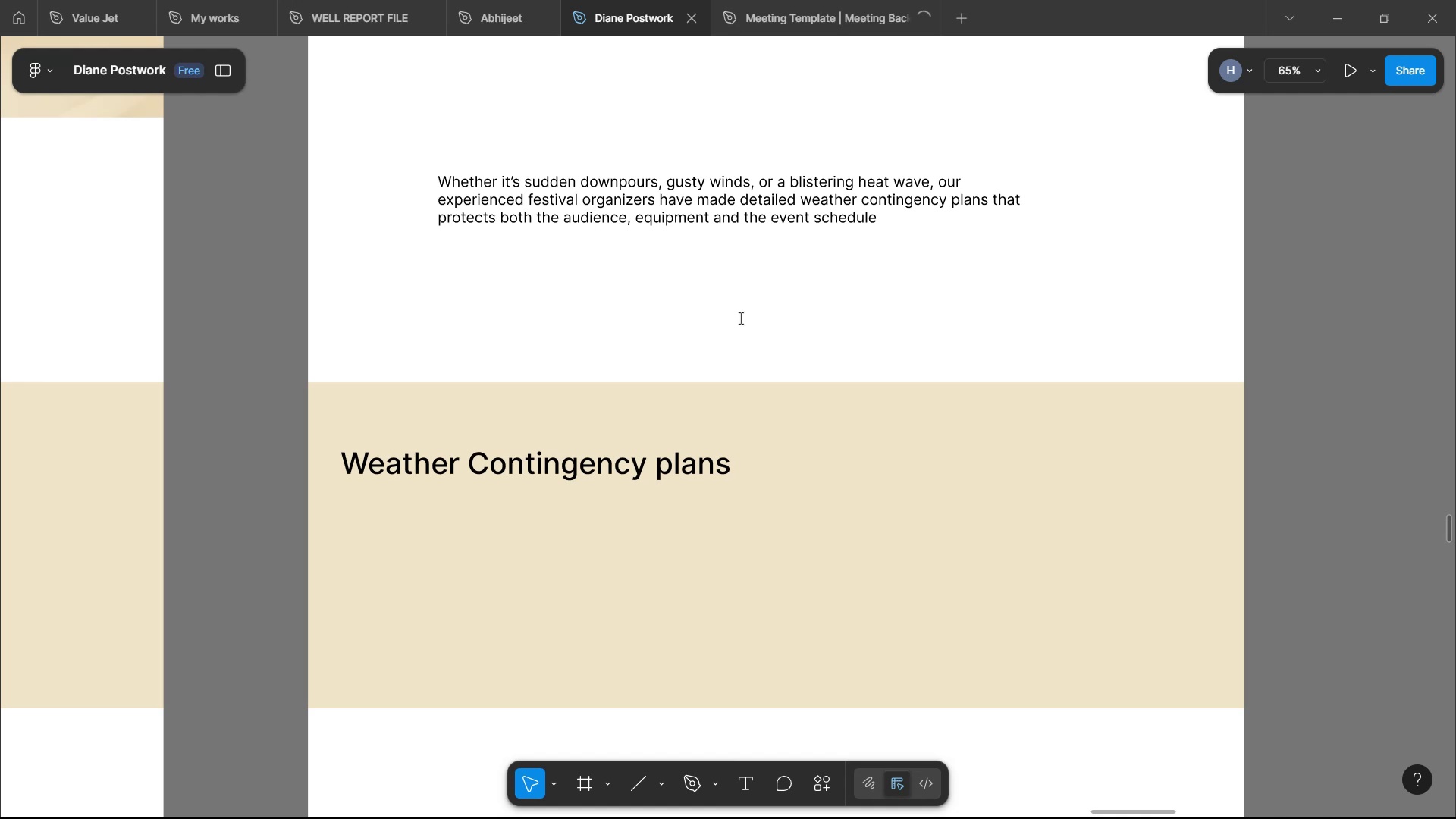 
left_click([685, 304])
 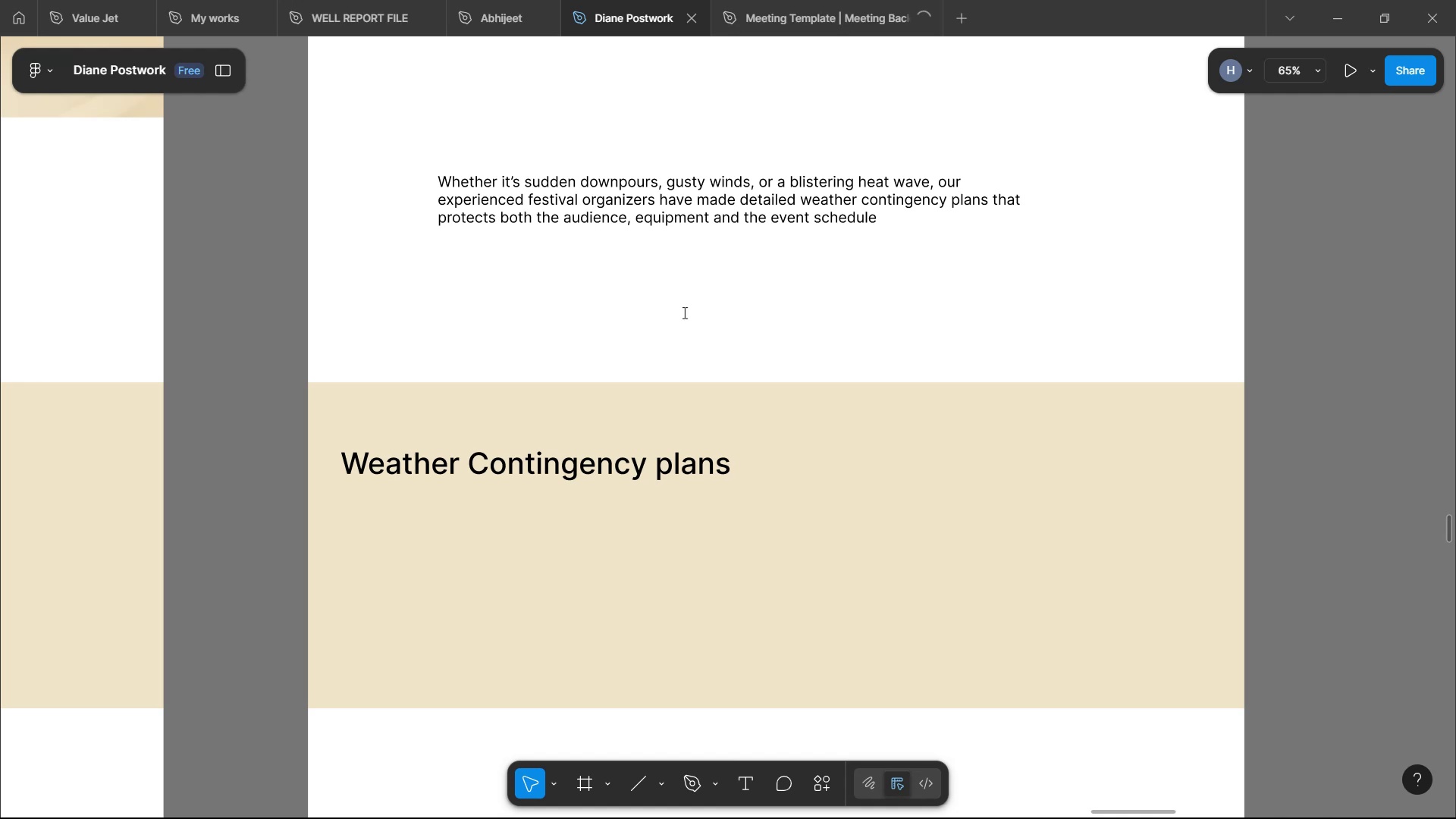 
wait(40.21)
 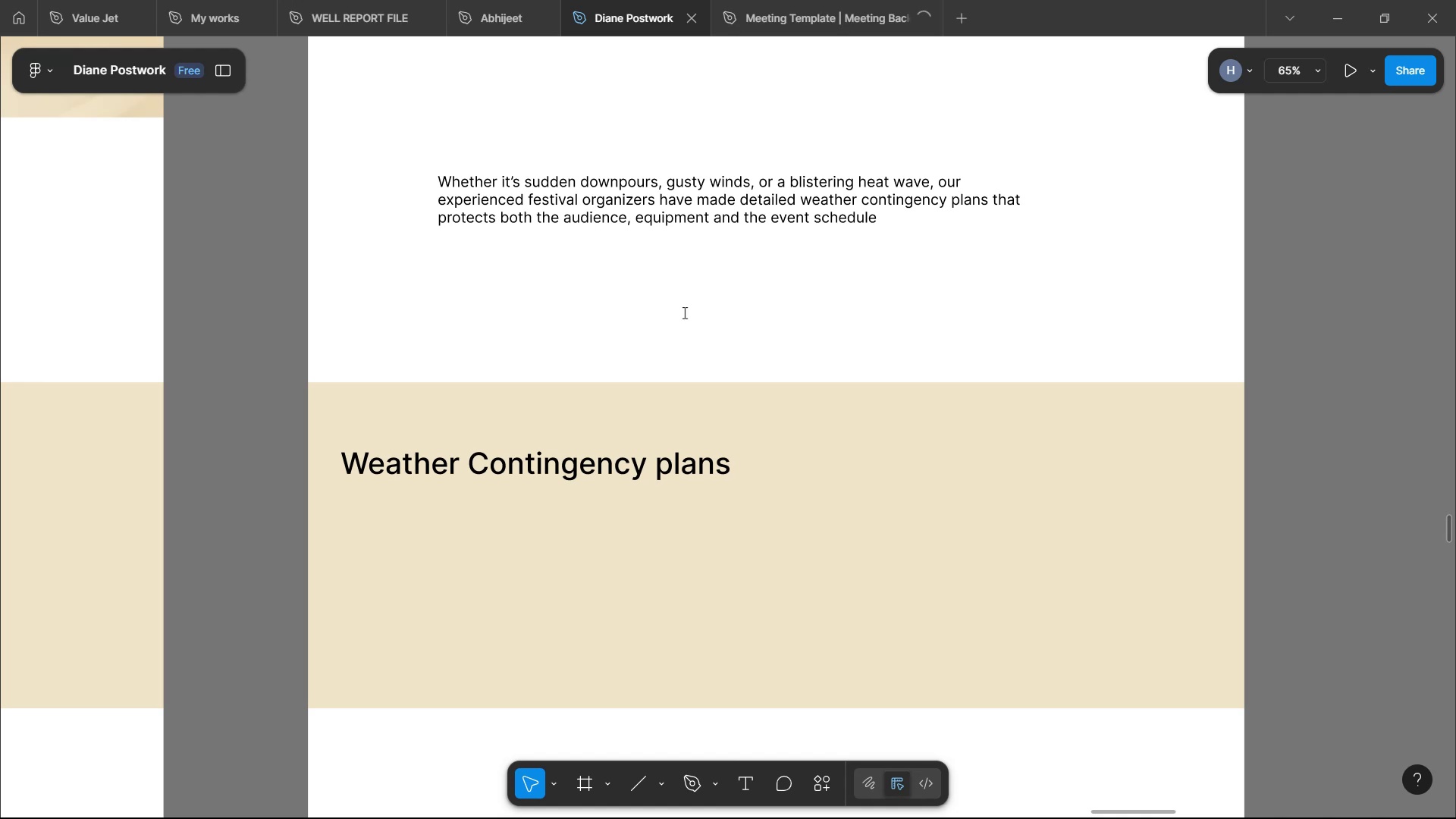 
key(ArrowRight)
 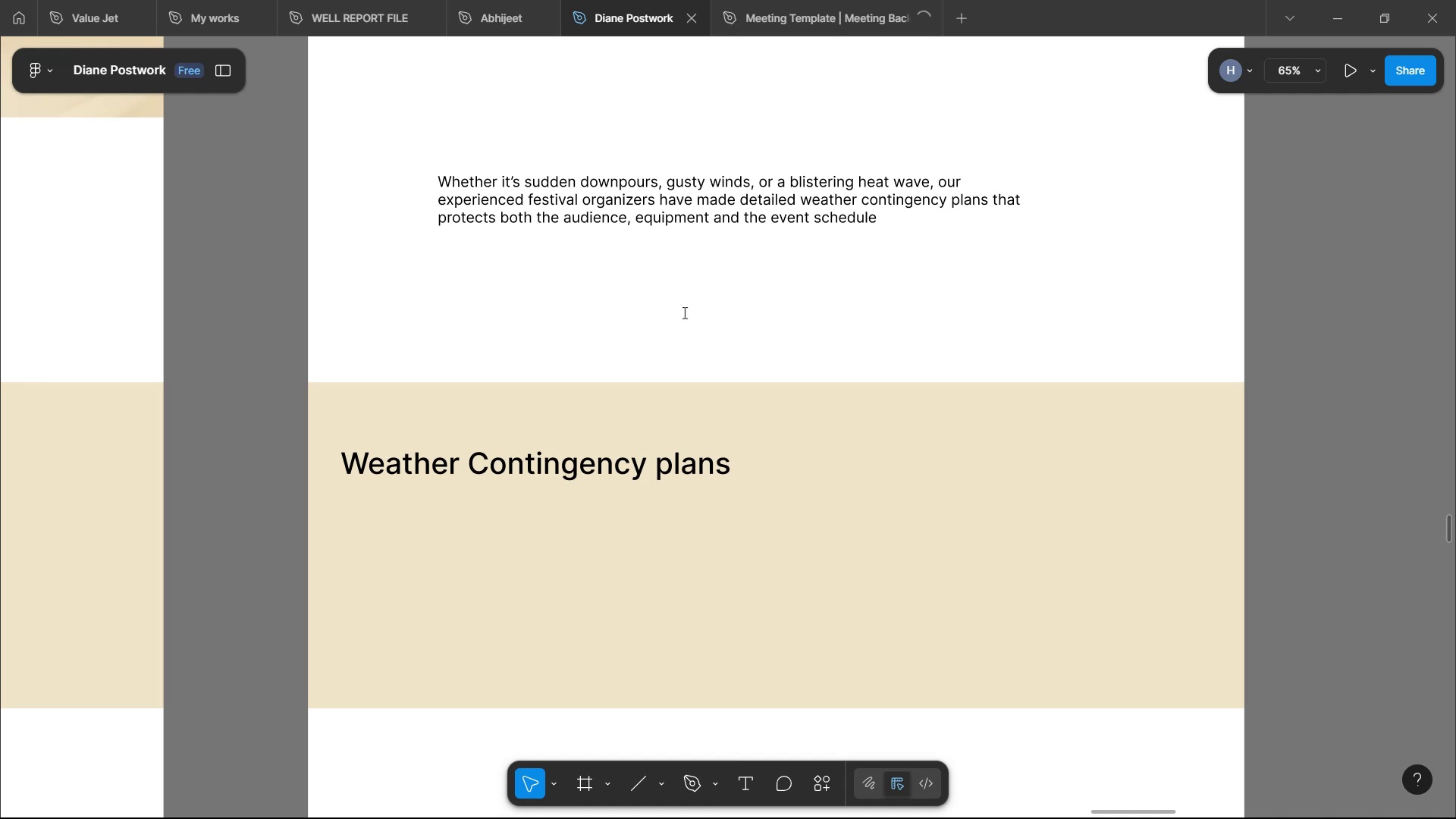 
key(Space)
 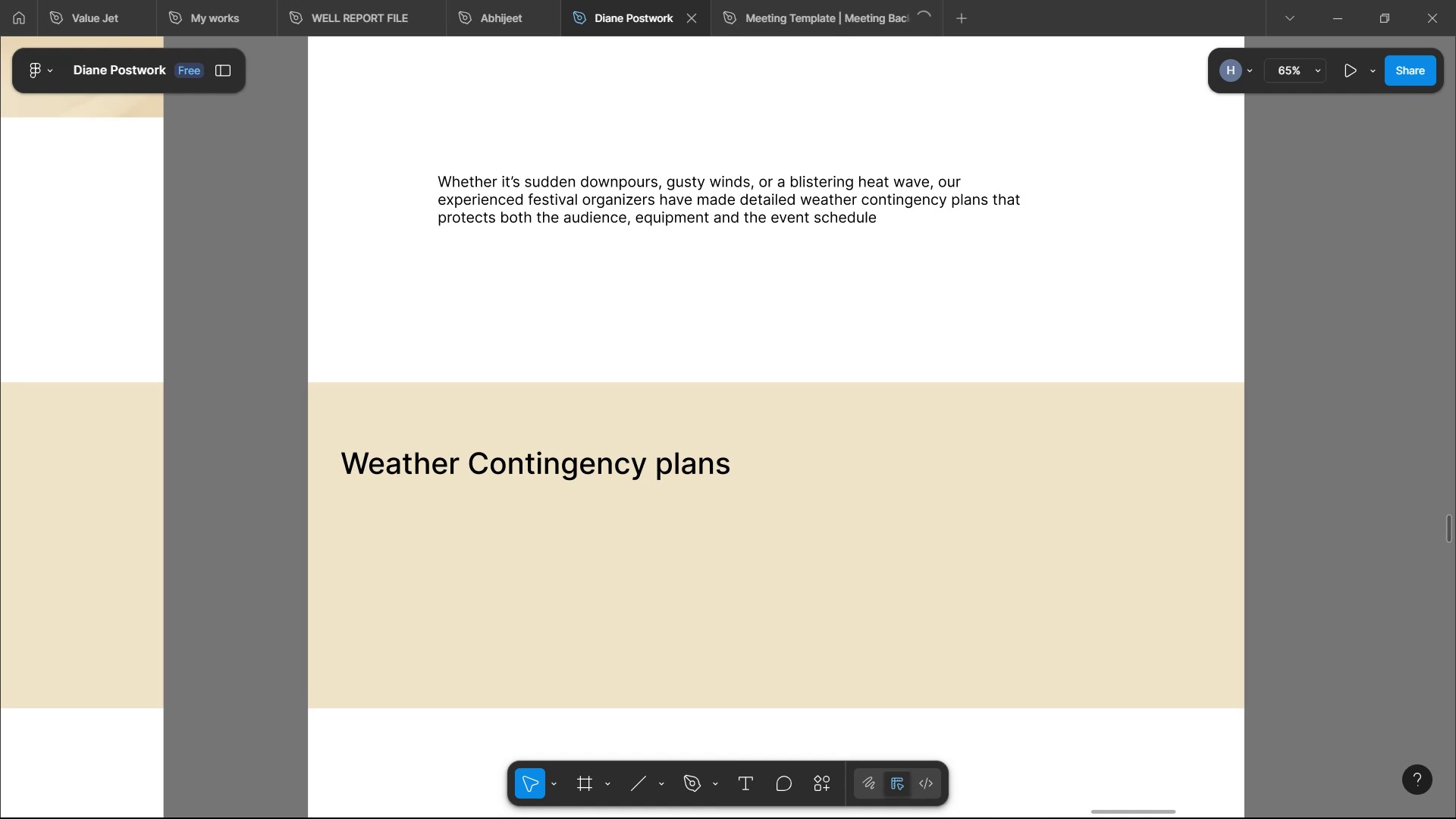 
wait(23.09)
 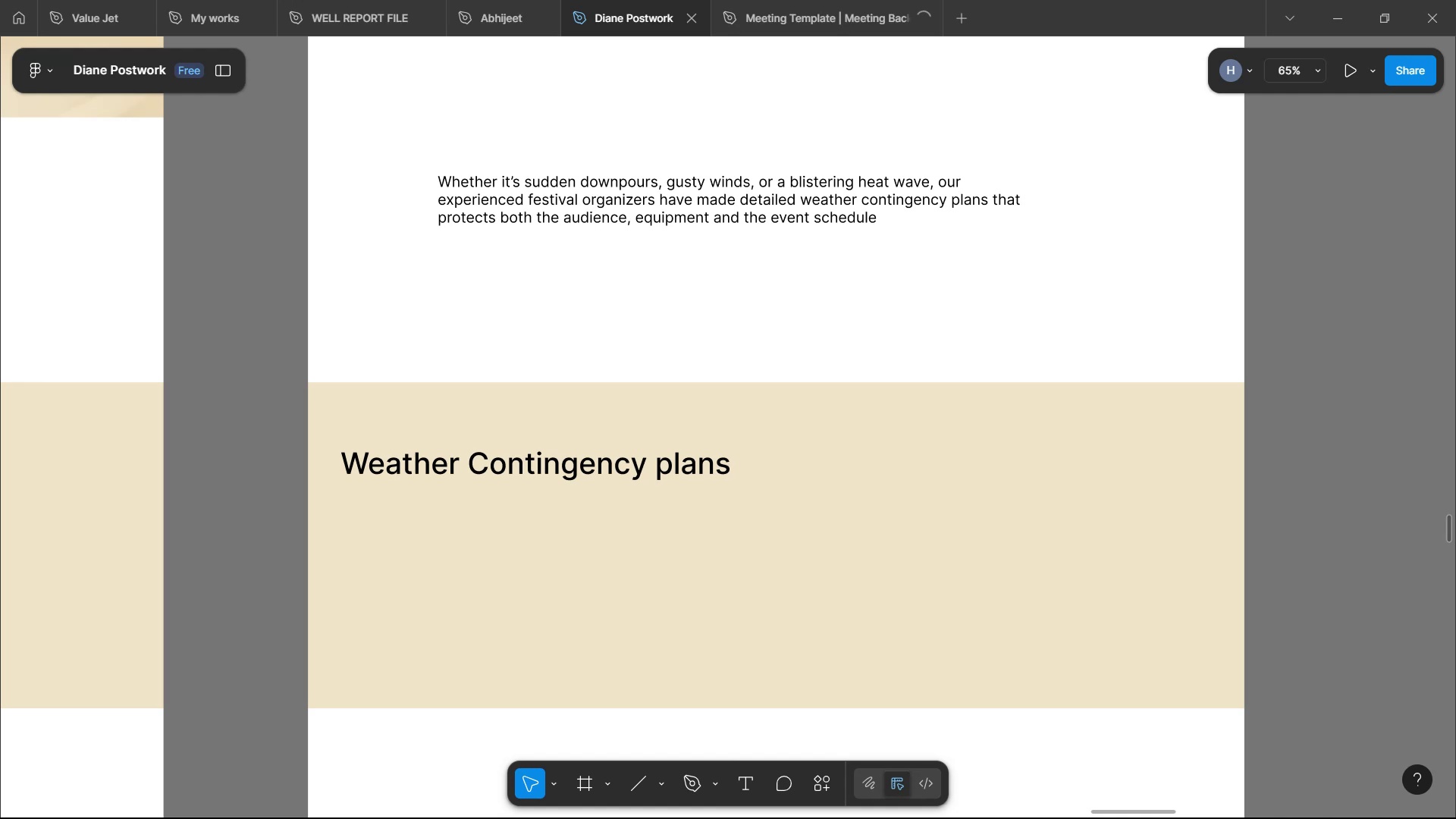 
type(DGS/SSGP/PO2024/WWEL)
 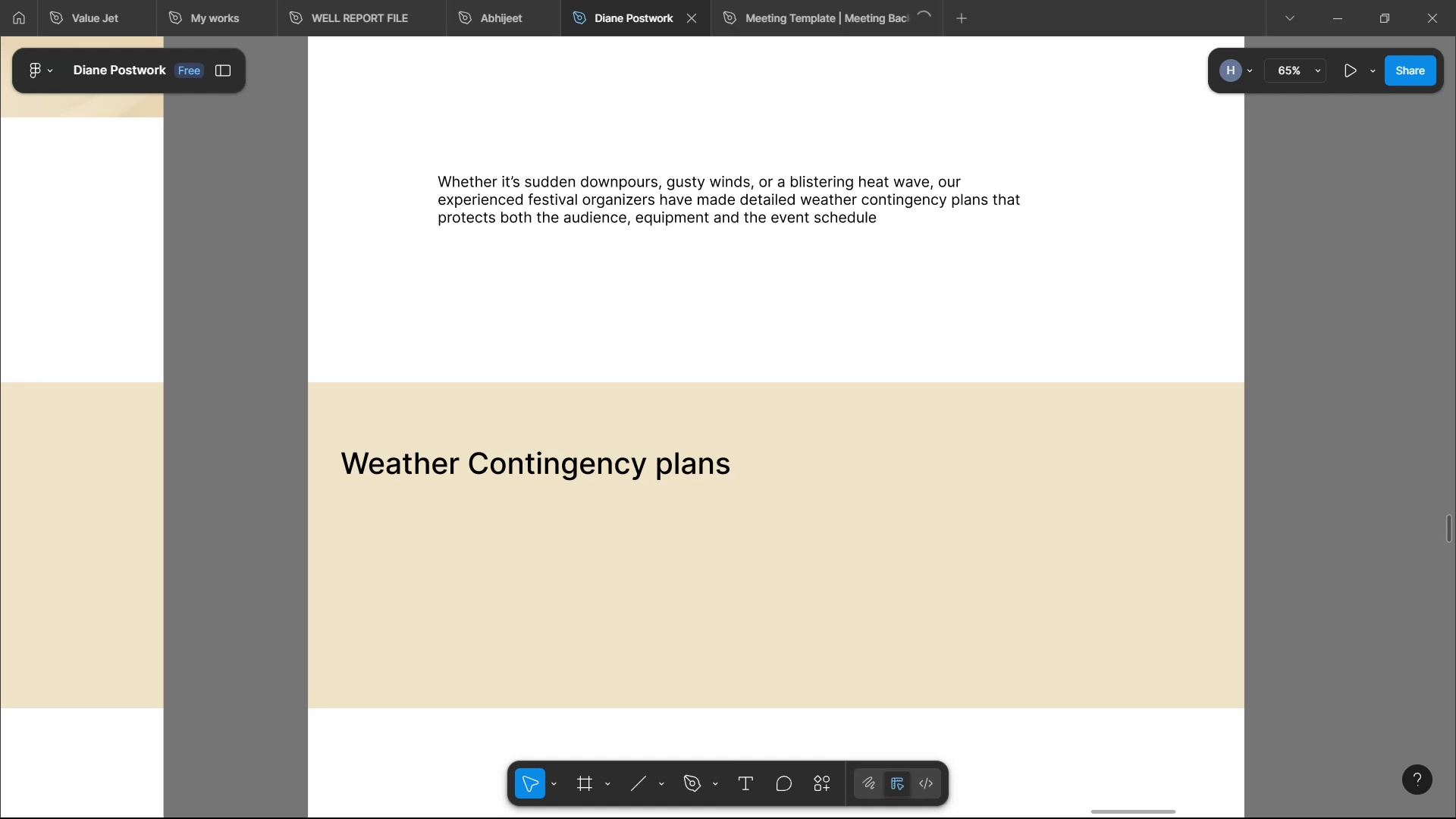 
type(/001)
 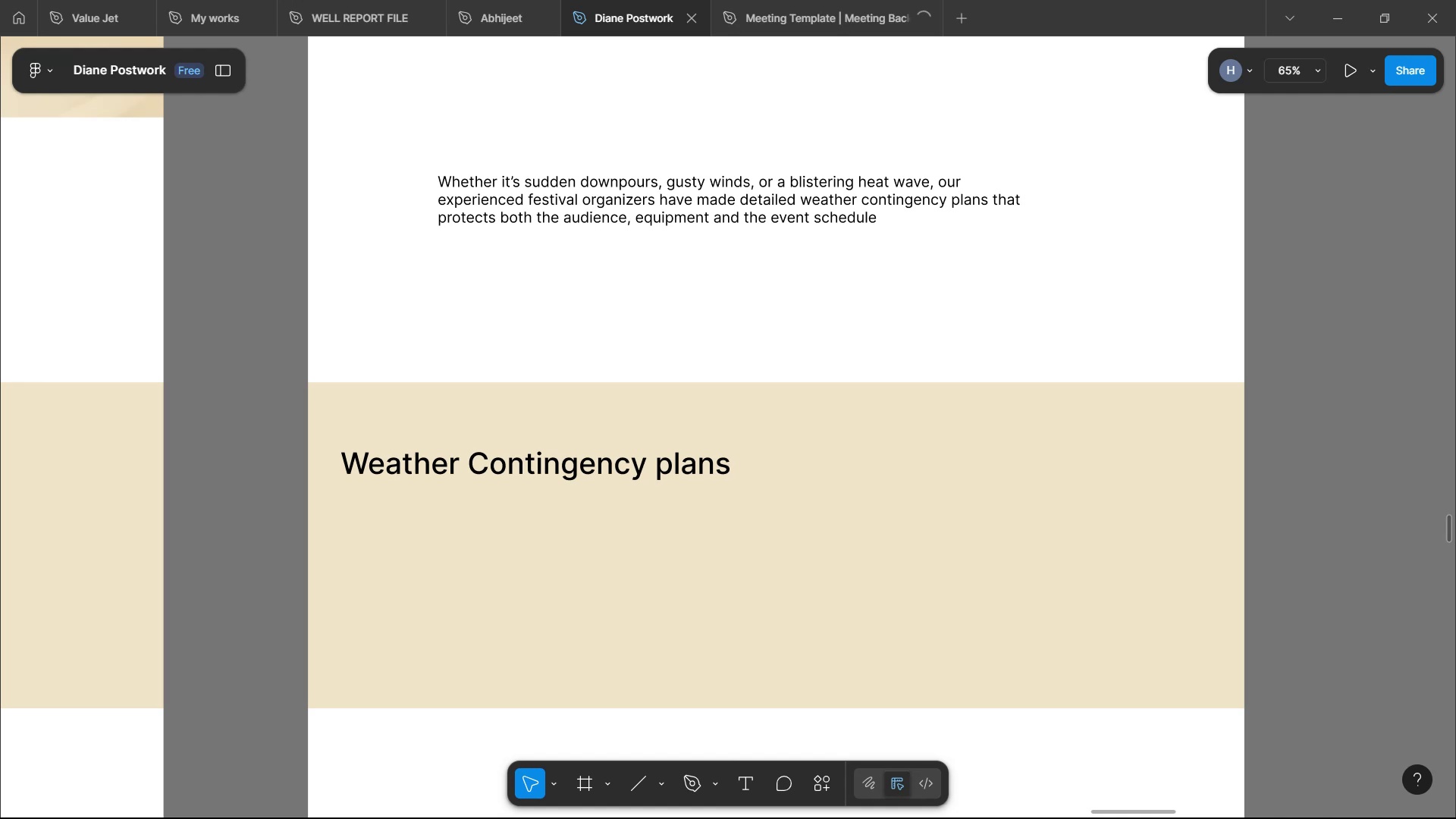 
wait(28.27)
 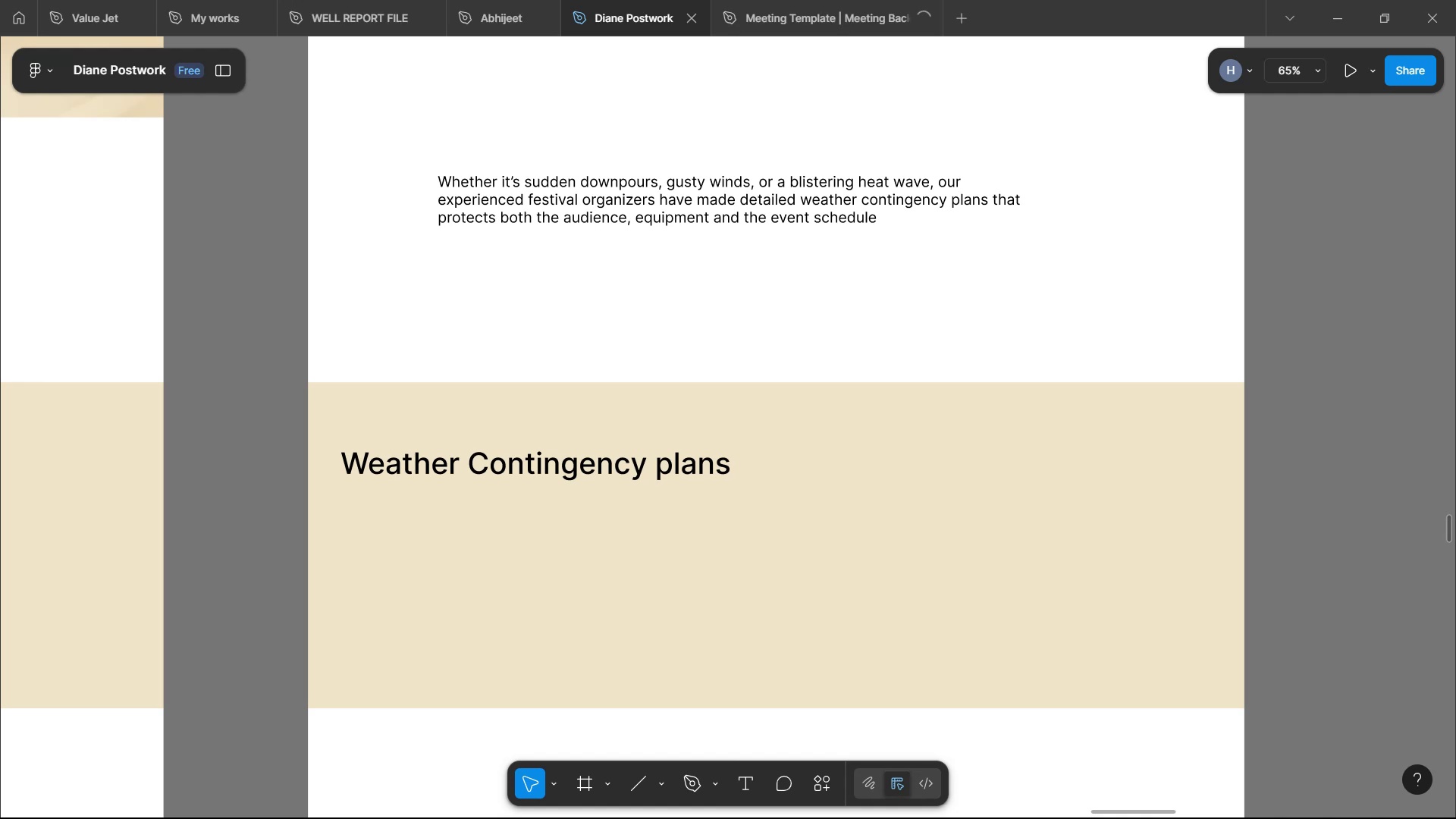 
left_click([659, 513])
 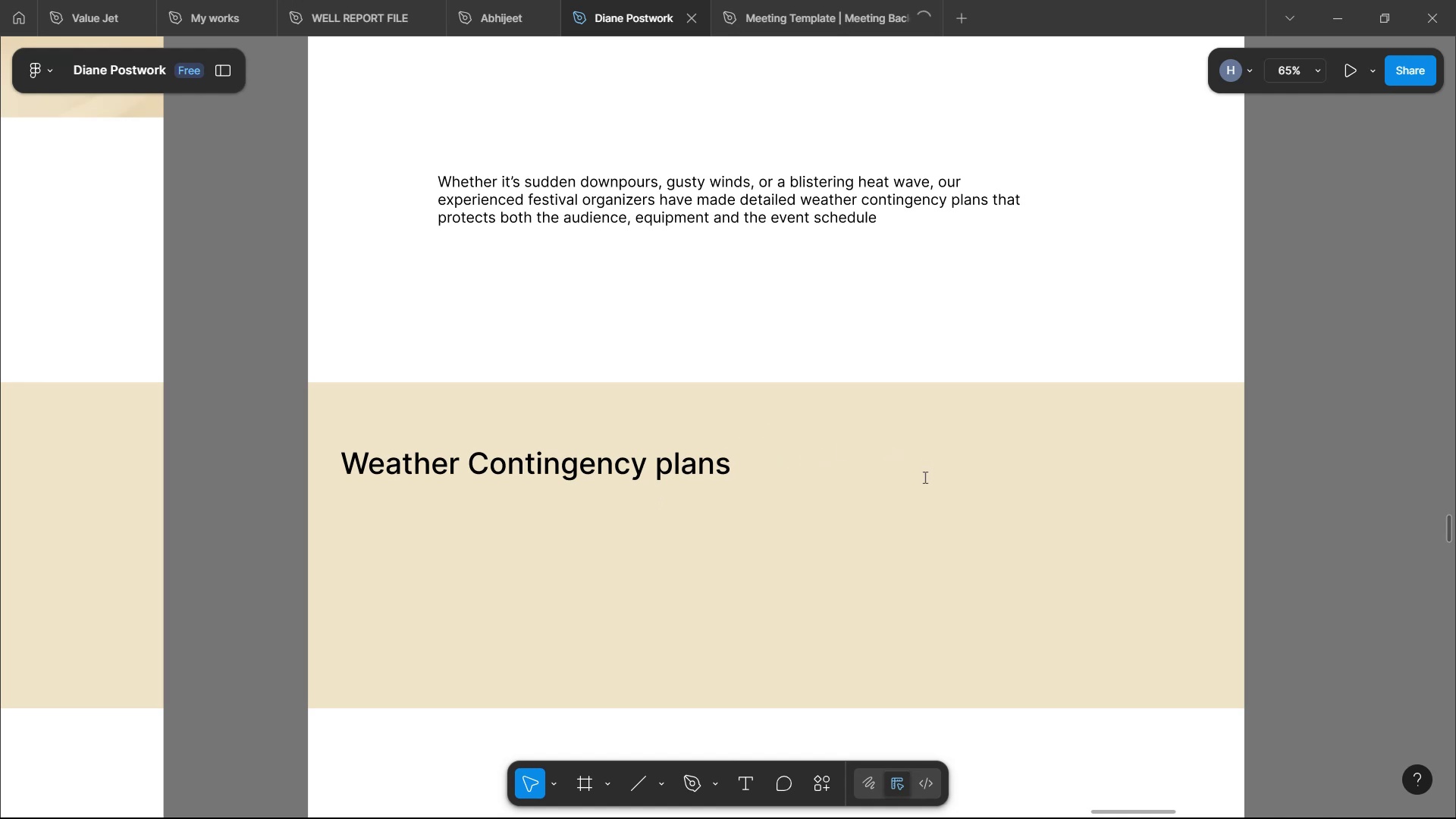 
wait(12.43)
 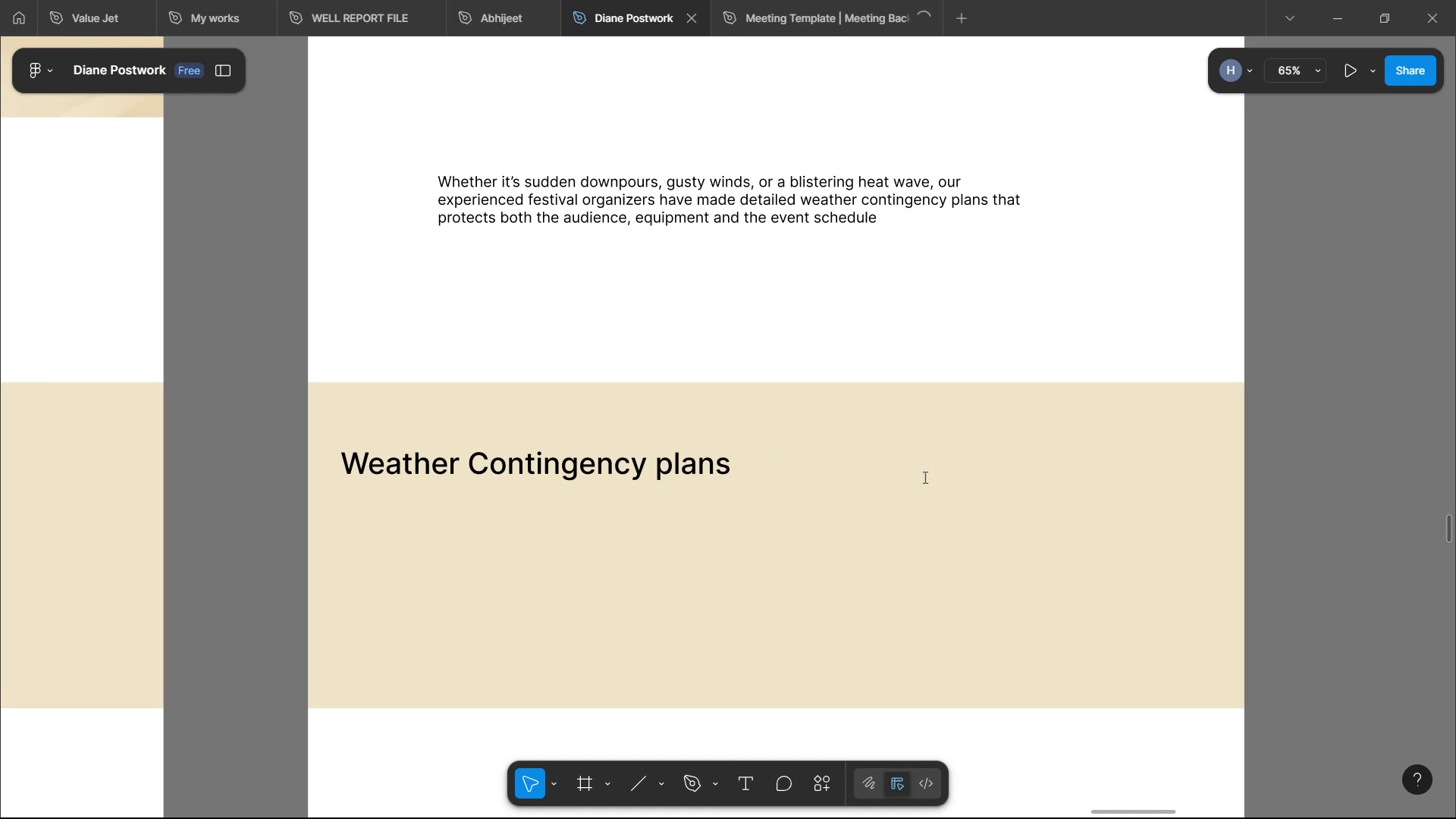 
scroll: coordinate [915, 490], scroll_direction: down, amount: 6.0
 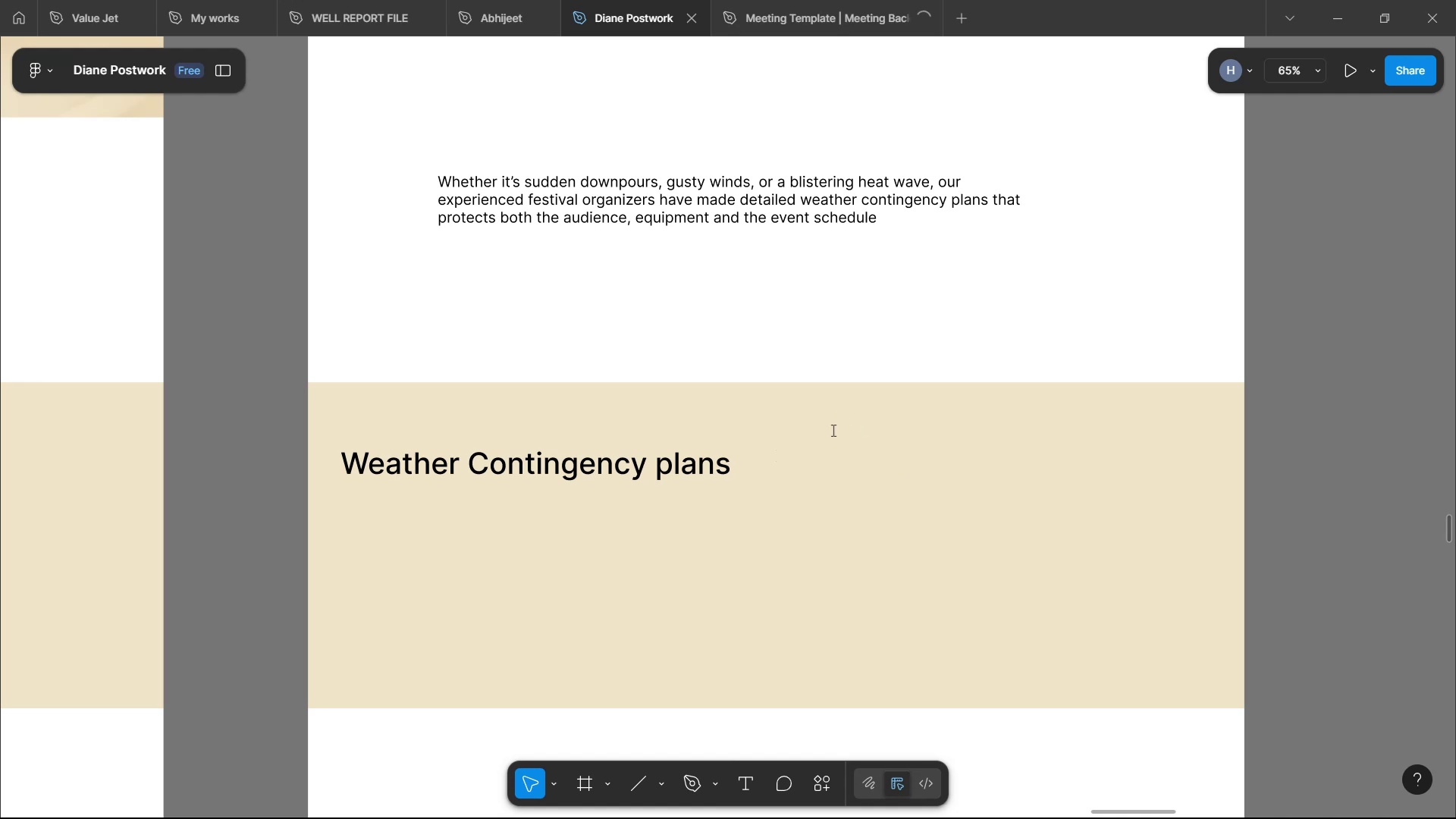 
wait(5.4)
 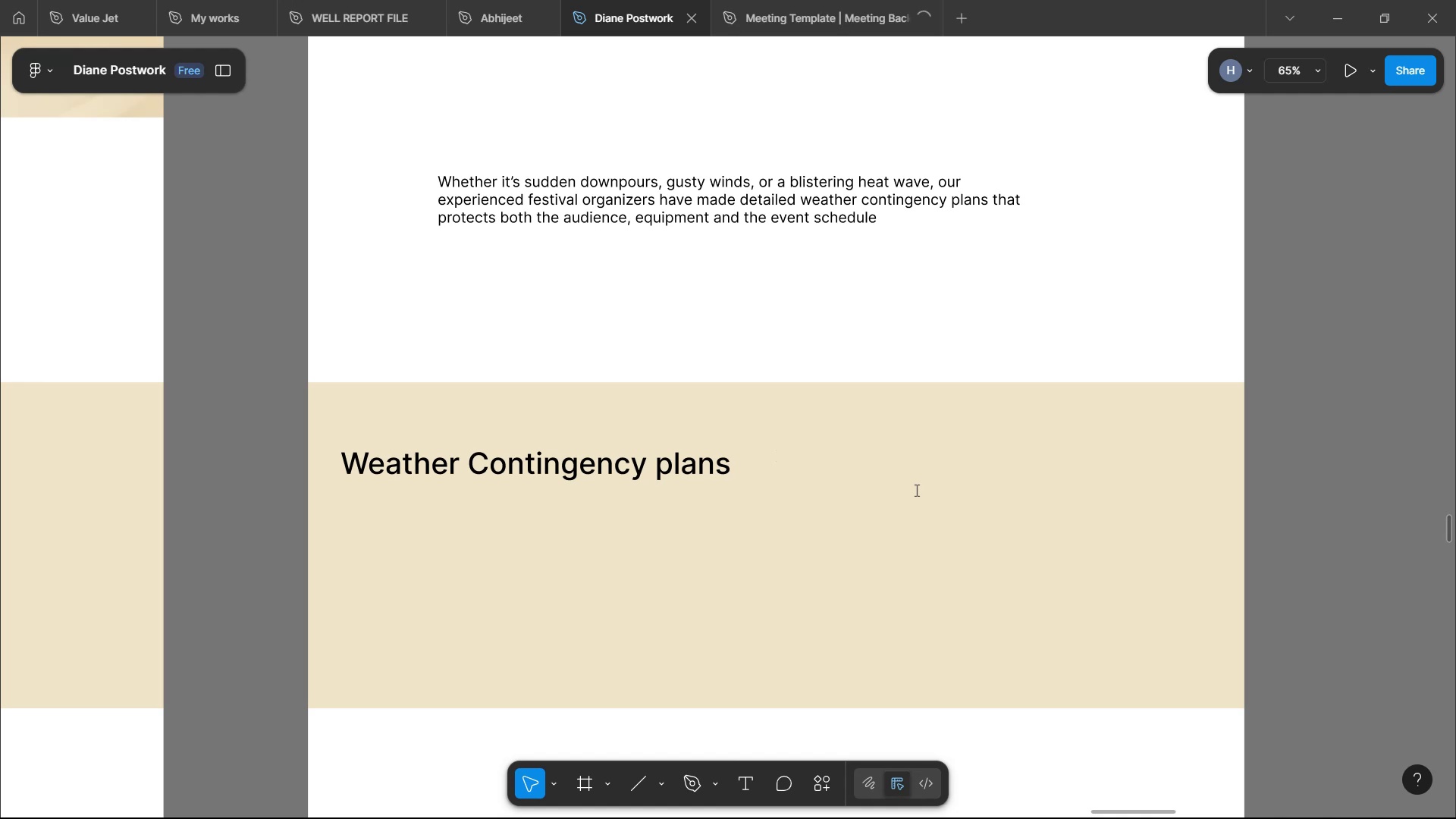 
scroll: coordinate [851, 419], scroll_direction: down, amount: 6.0
 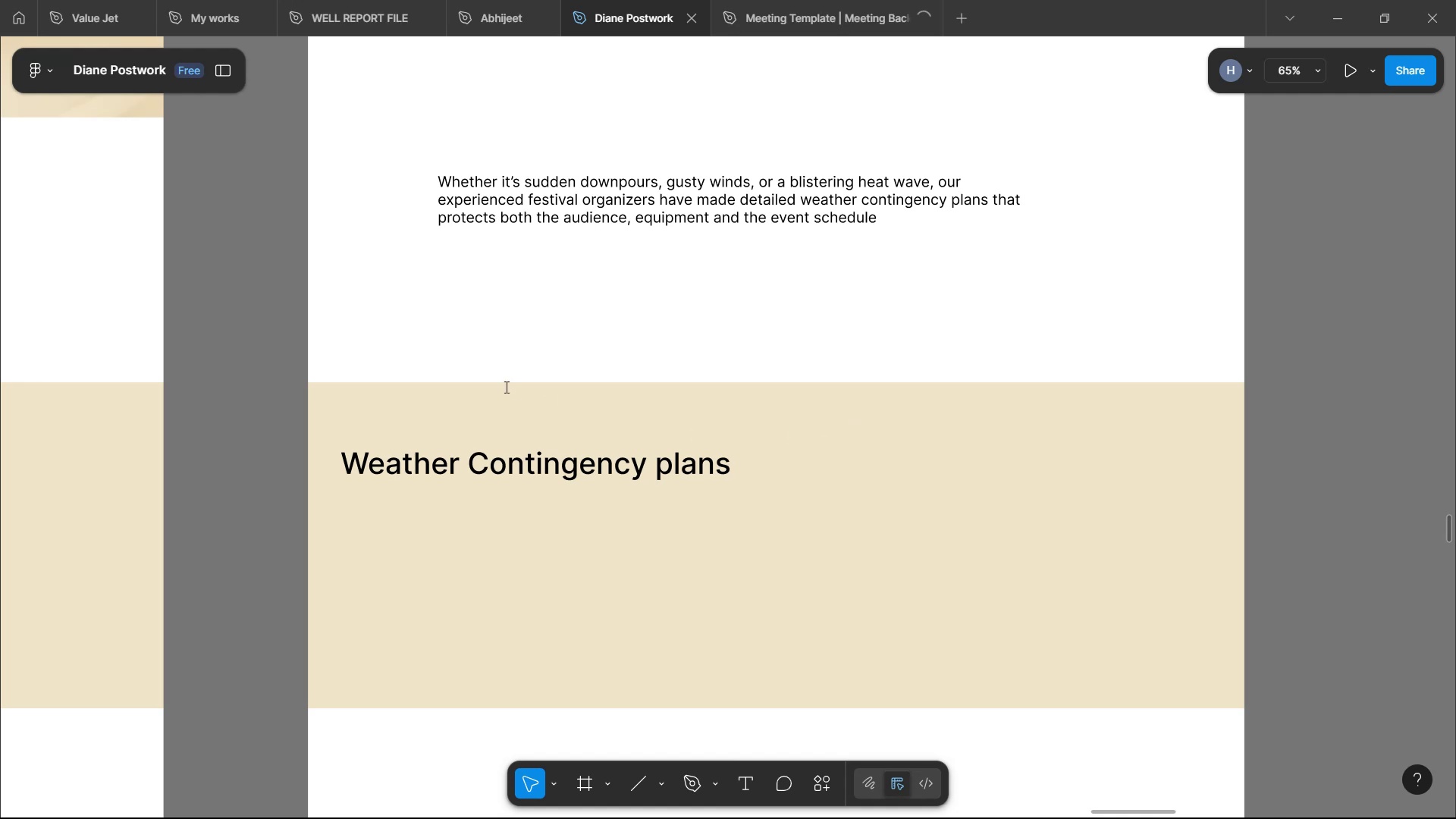 
double_click([490, 359])
 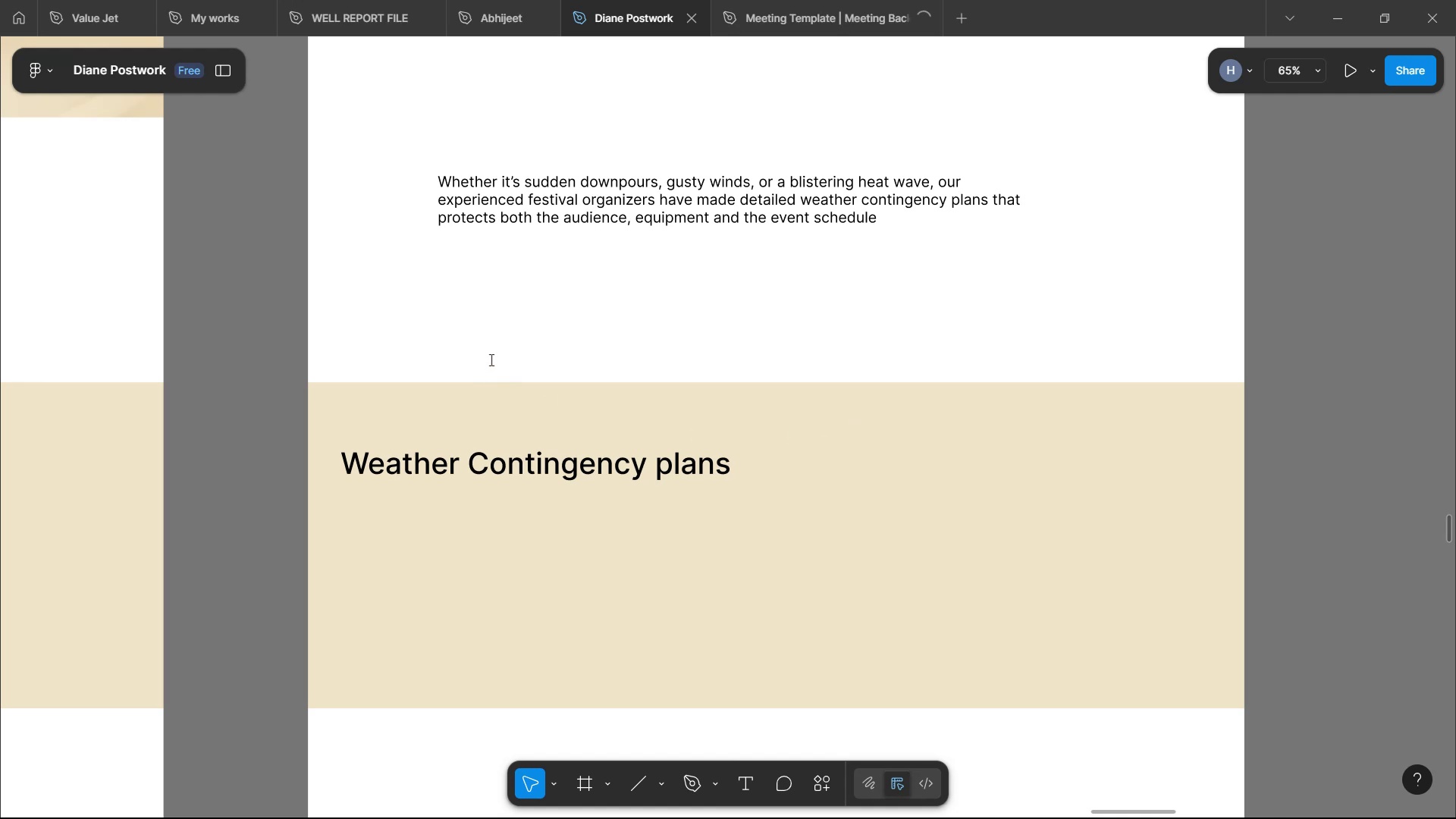 
right_click([490, 359])
 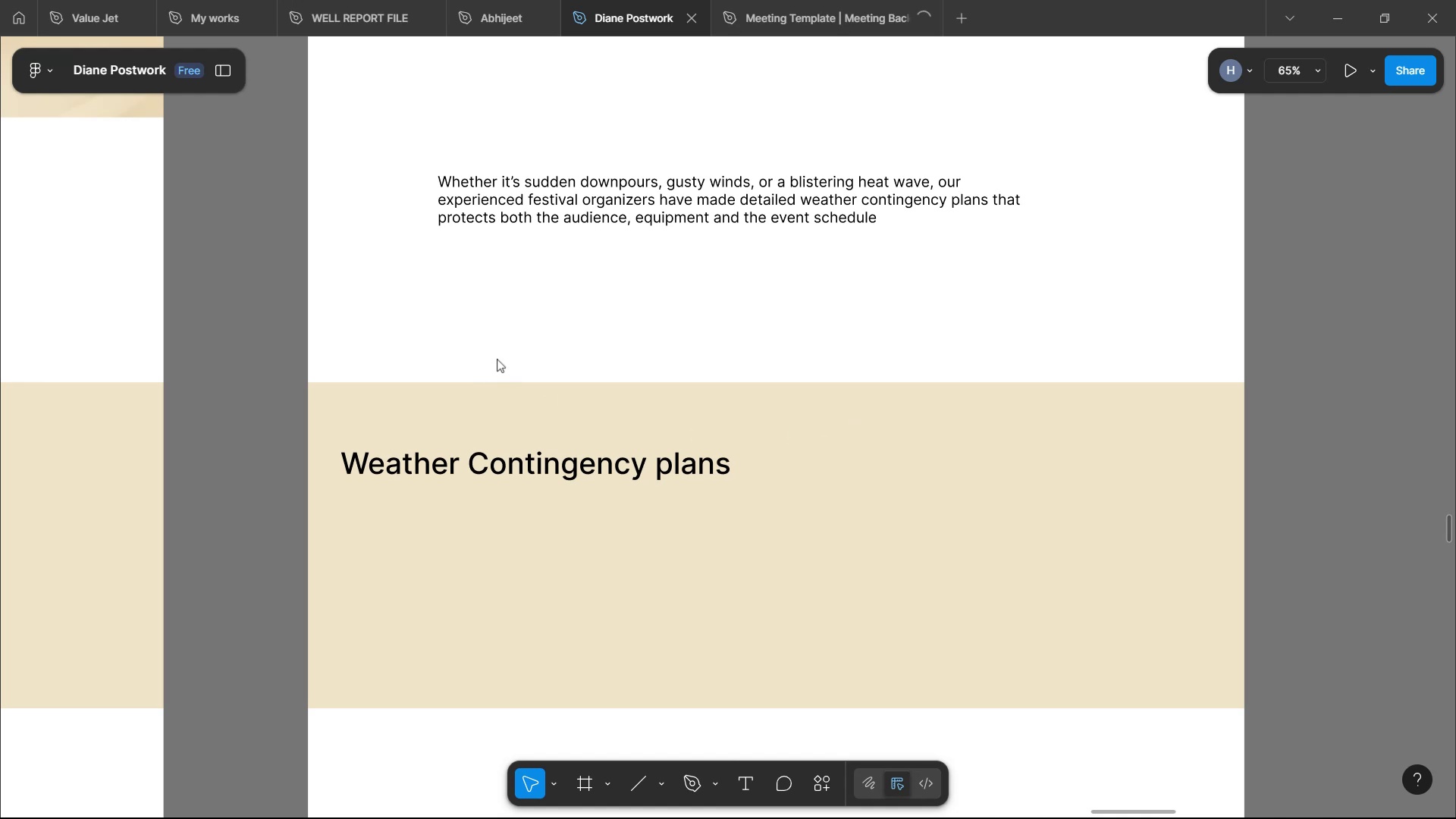 
left_click([536, 392])
 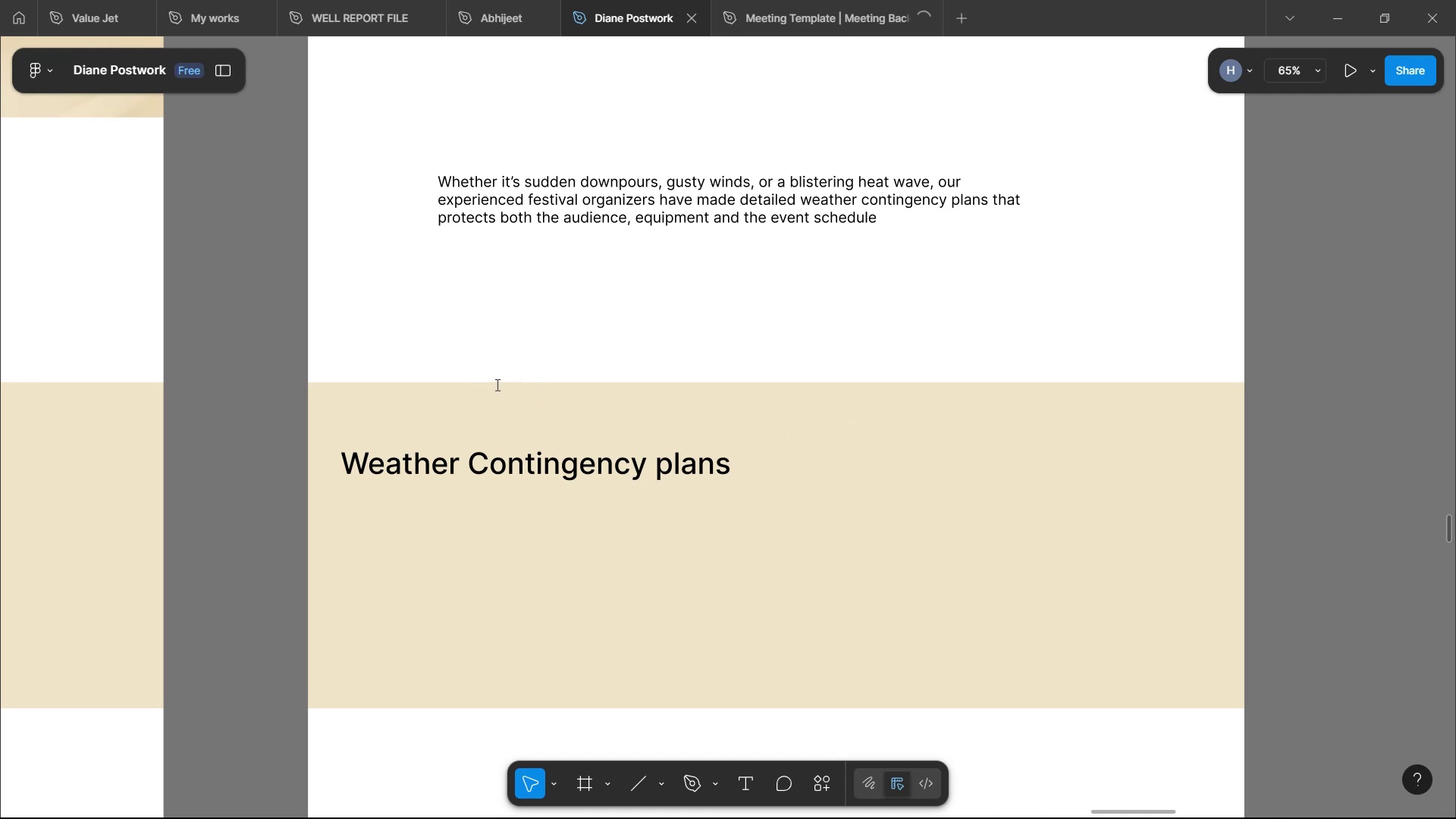 
left_click([482, 353])
 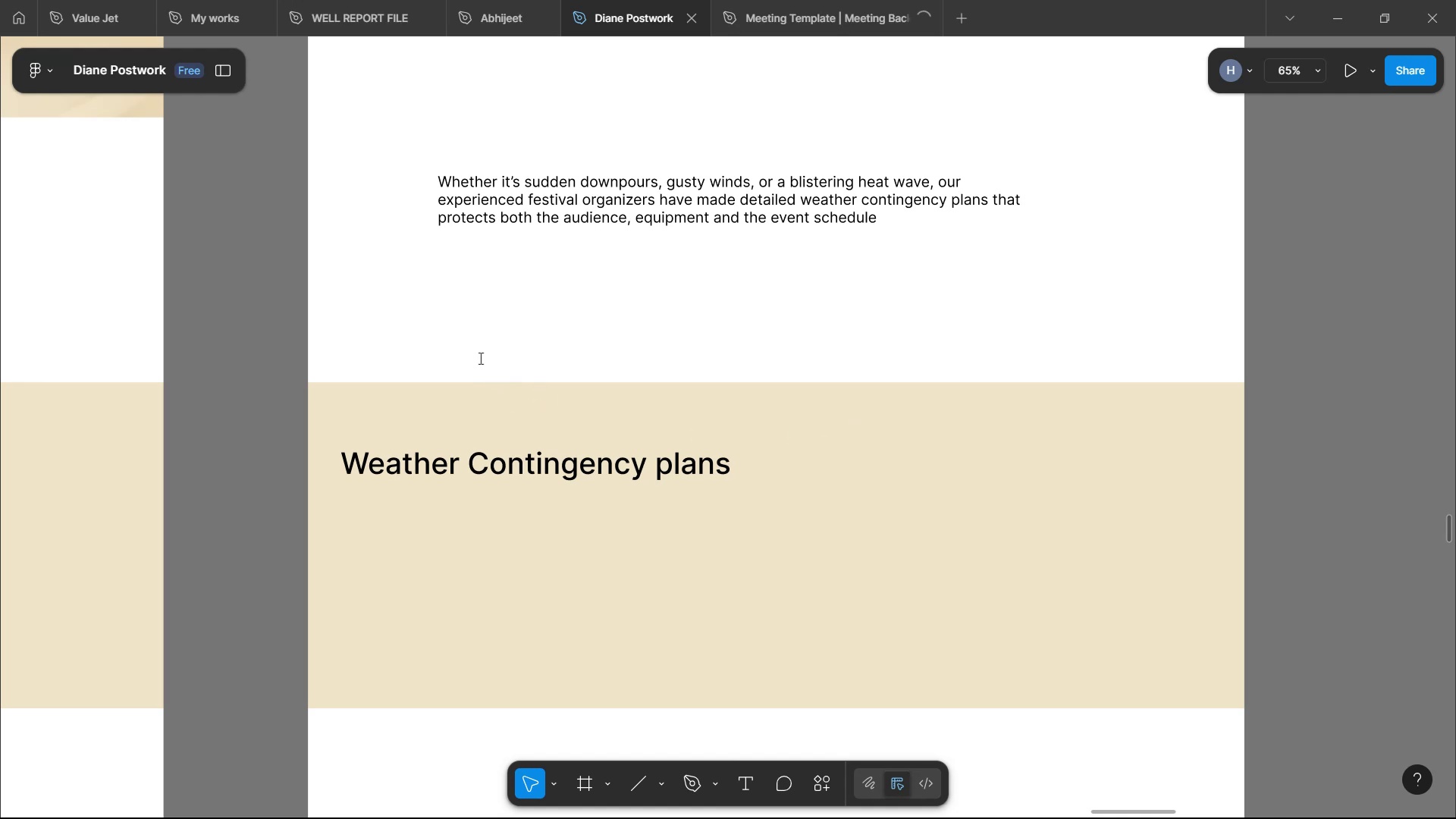 
hold_key(key=ArrowRight, duration=0.31)
 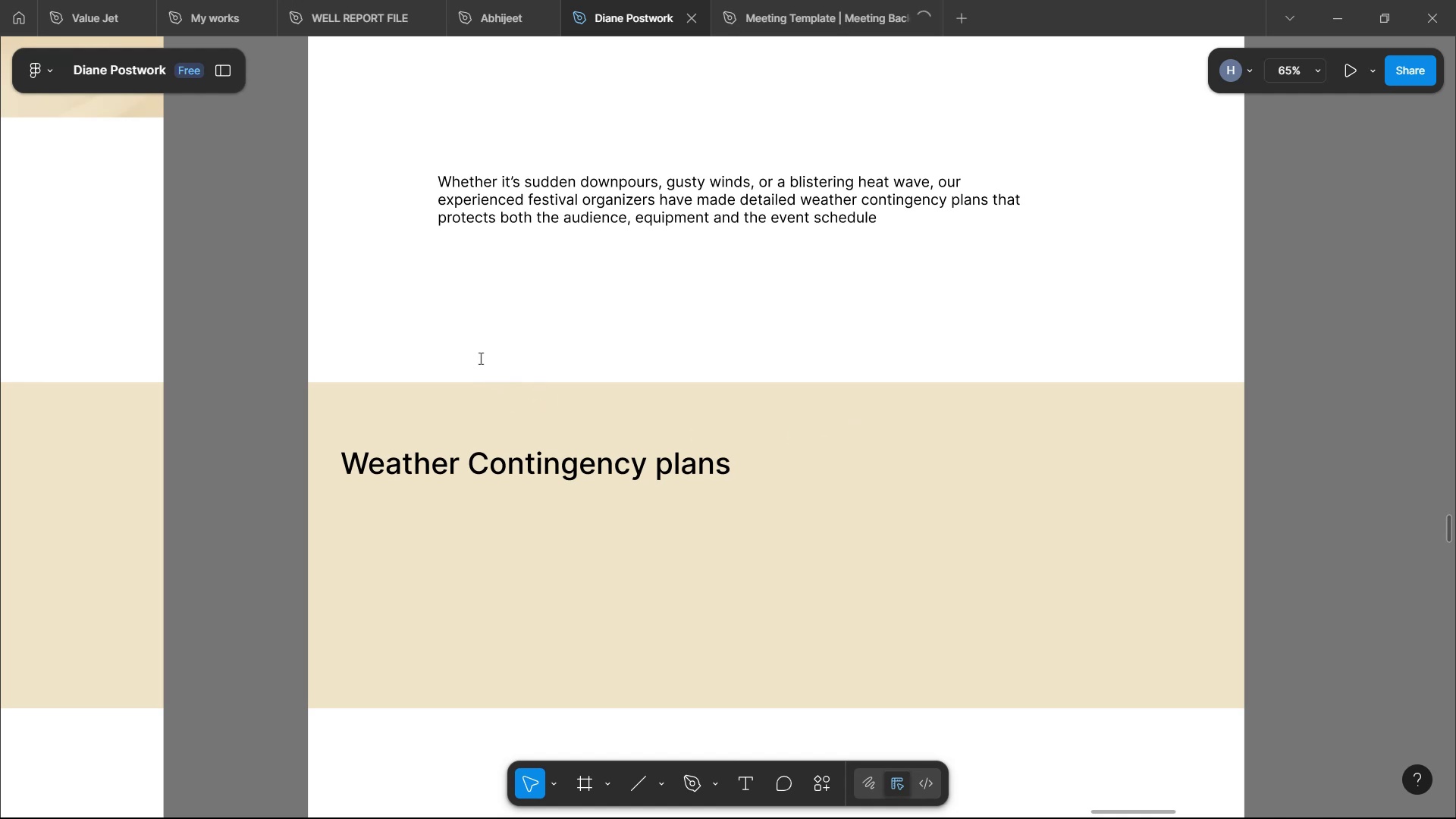 
key(ArrowLeft)
 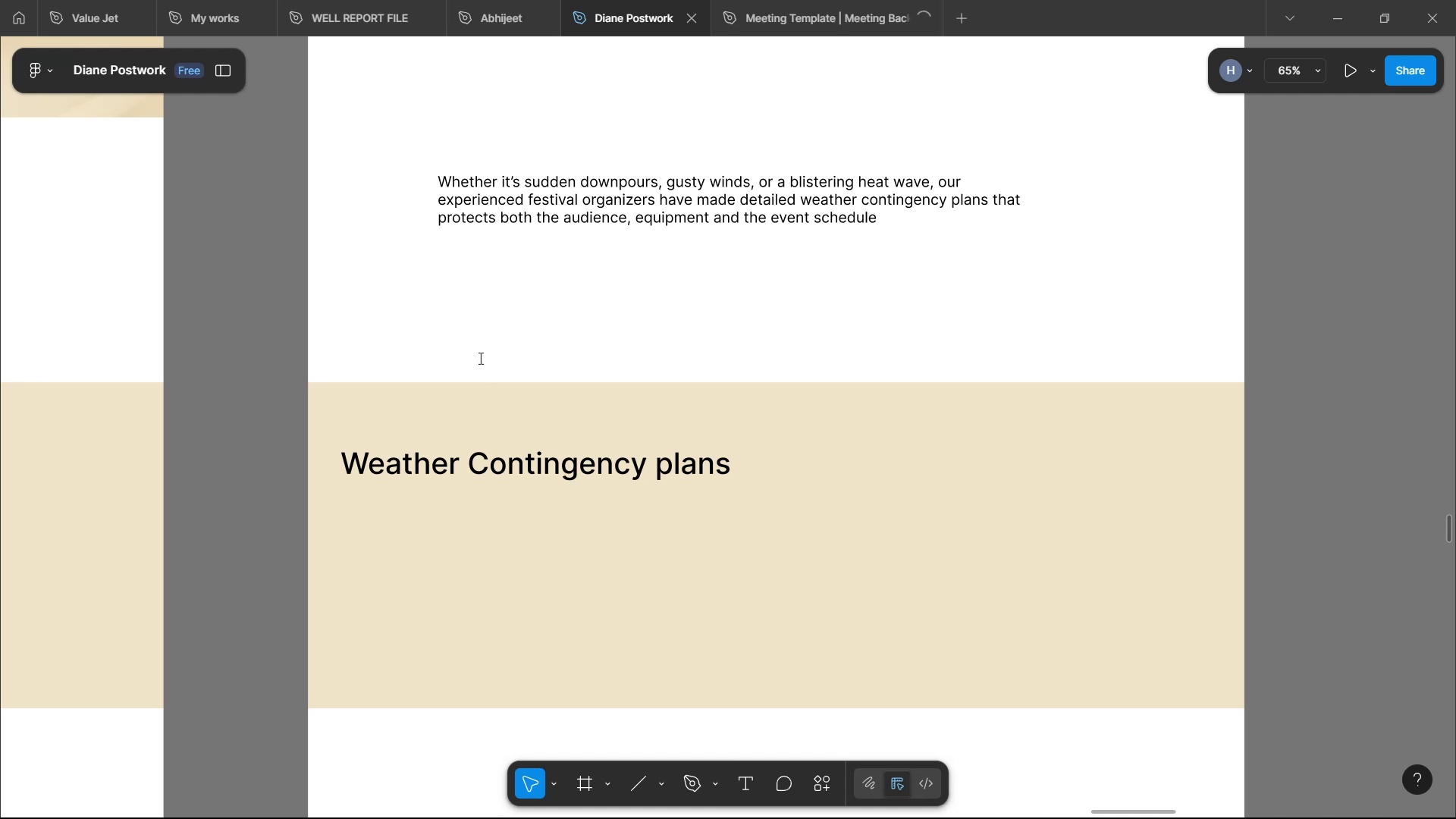 
key(ArrowLeft)
 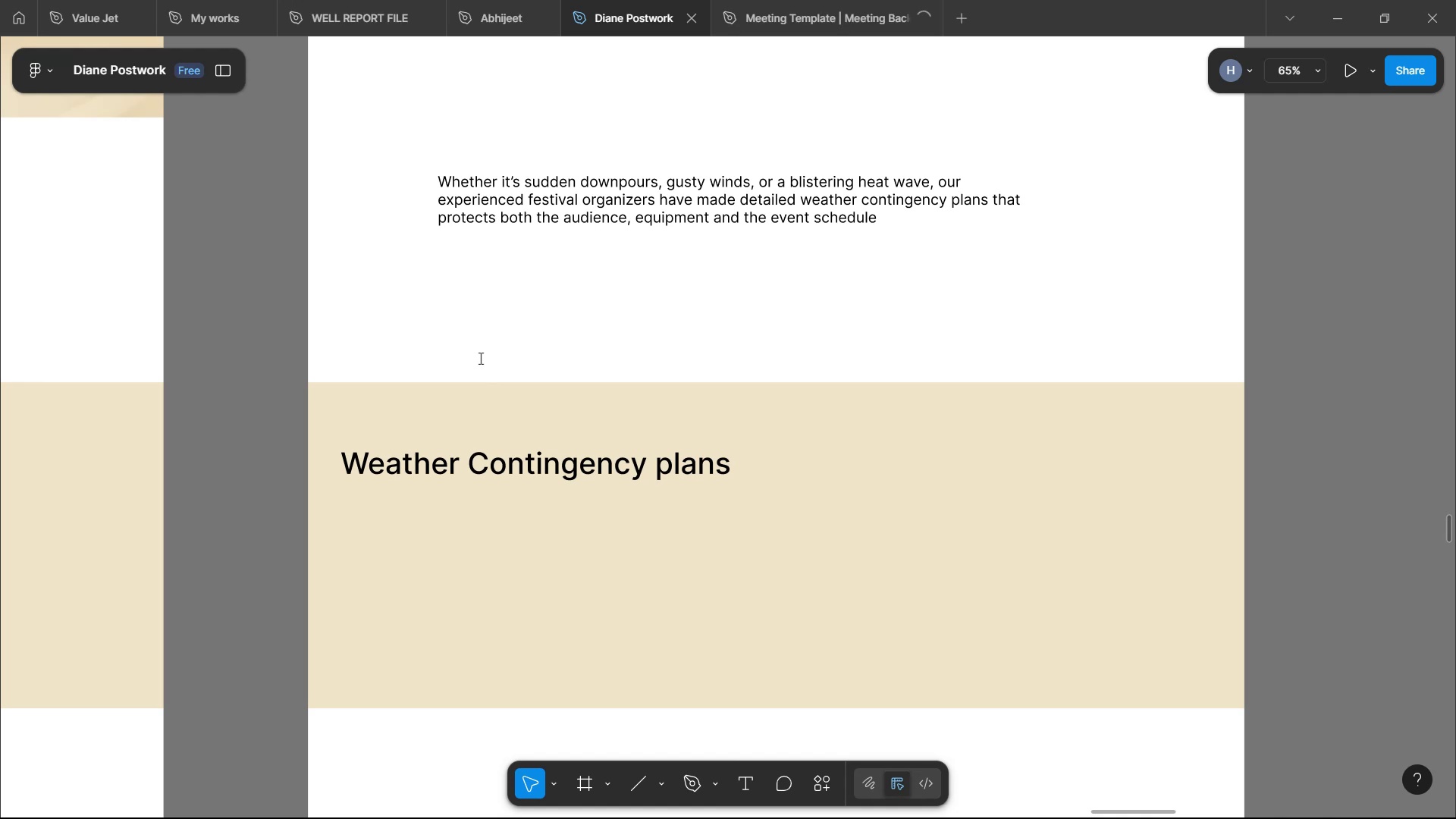 
key(ArrowRight)
 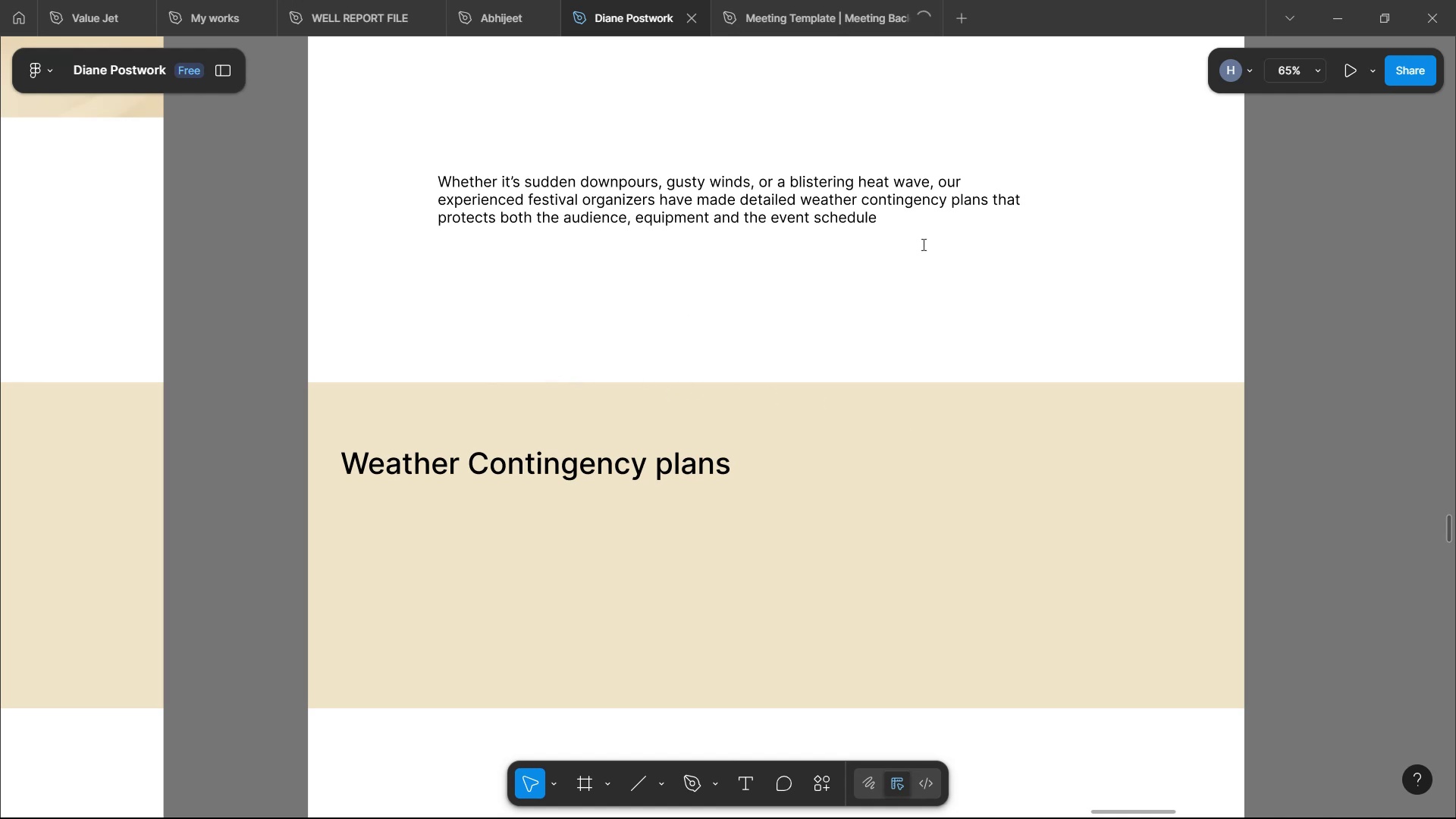 
left_click([809, 339])
 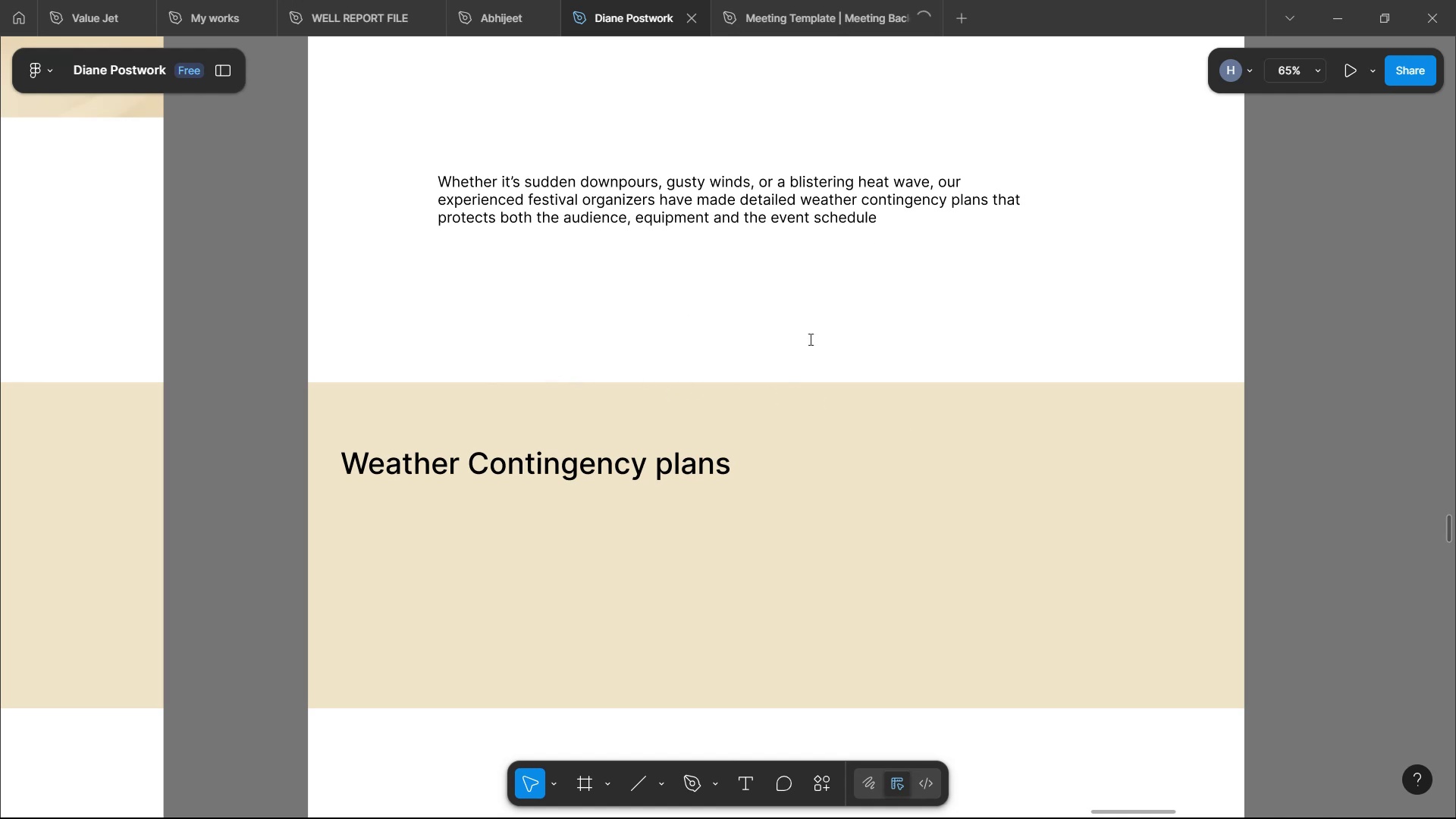 
key(Period)
 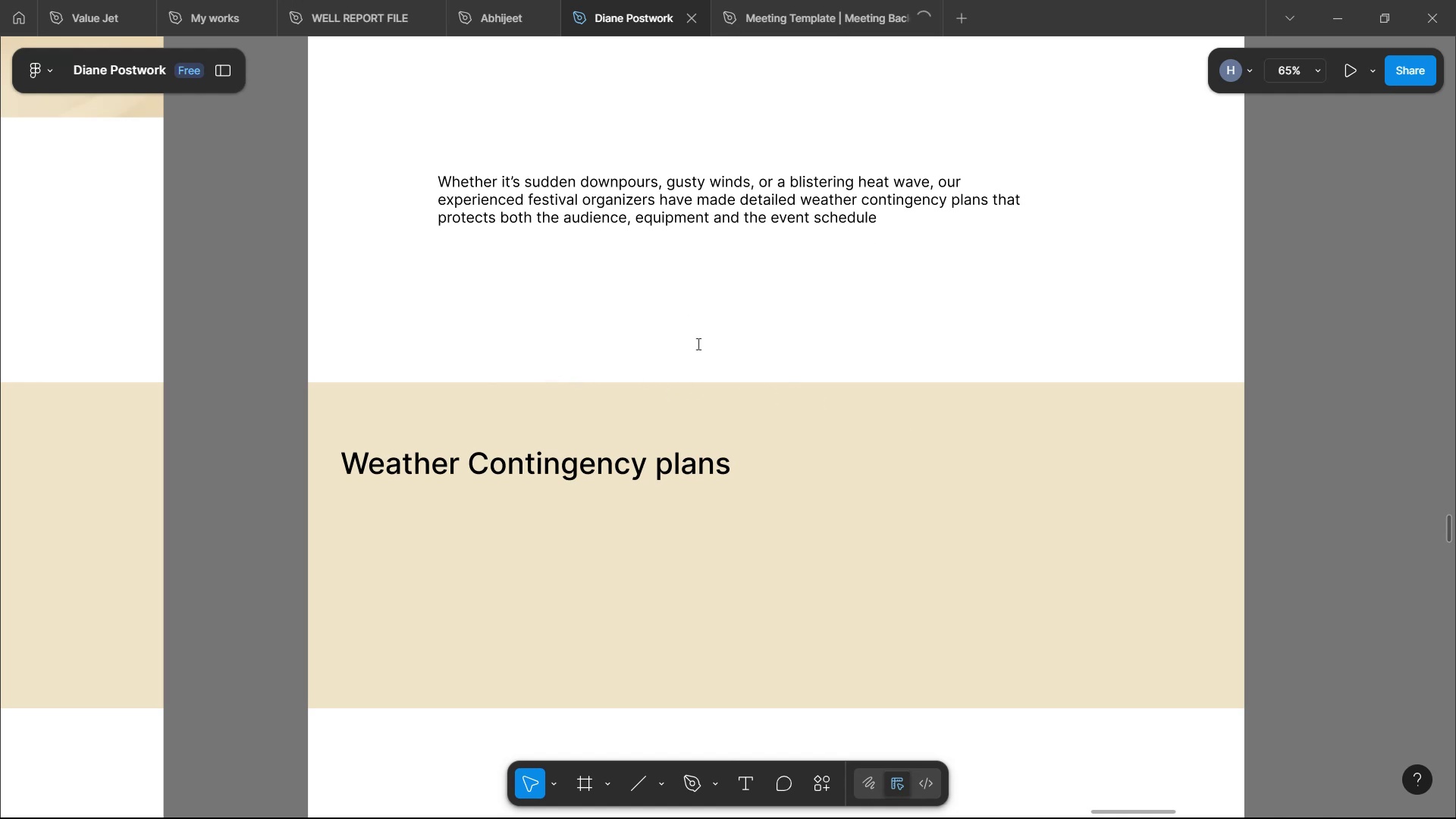 
left_click([690, 357])
 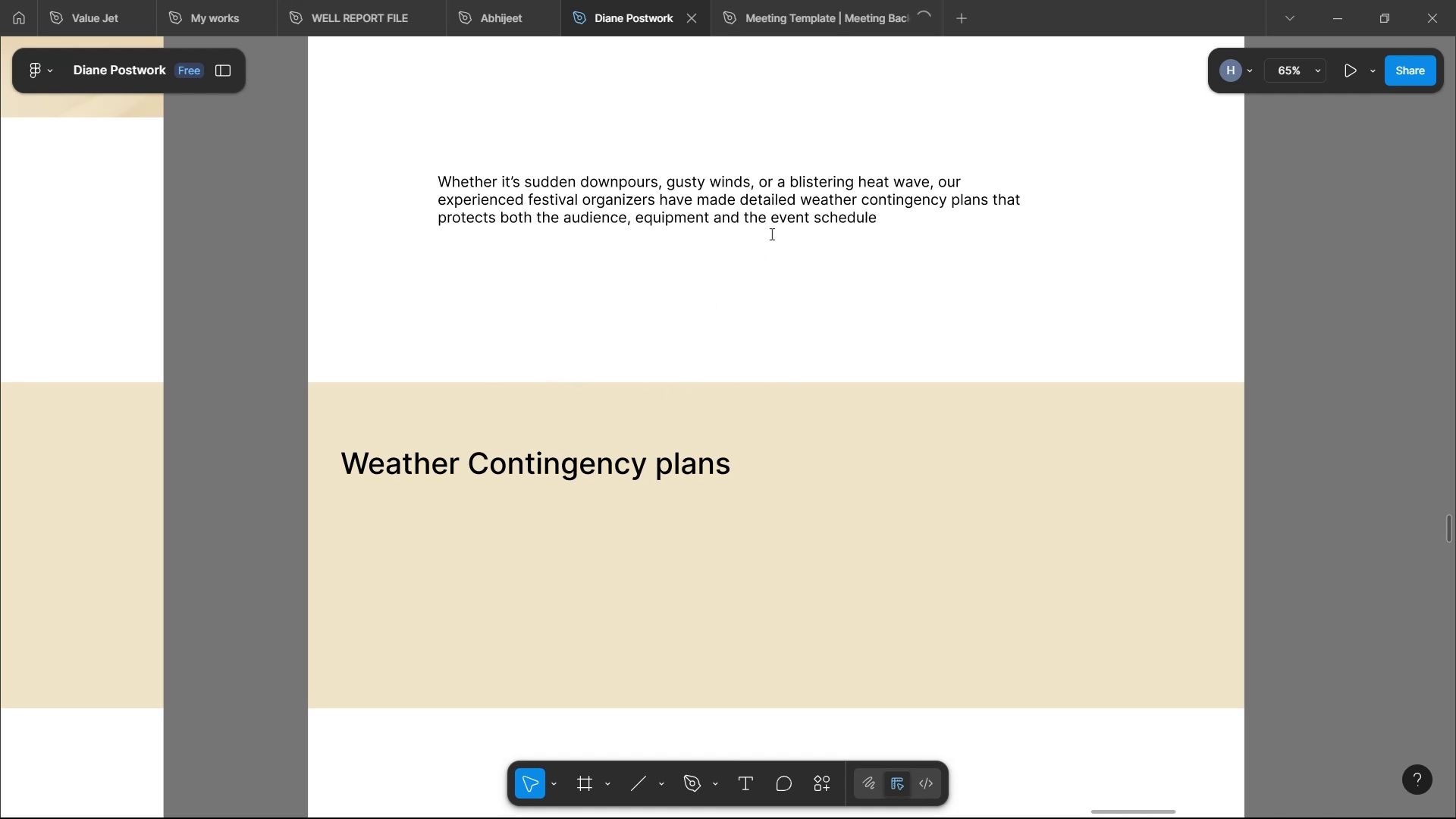 
left_click([769, 218])
 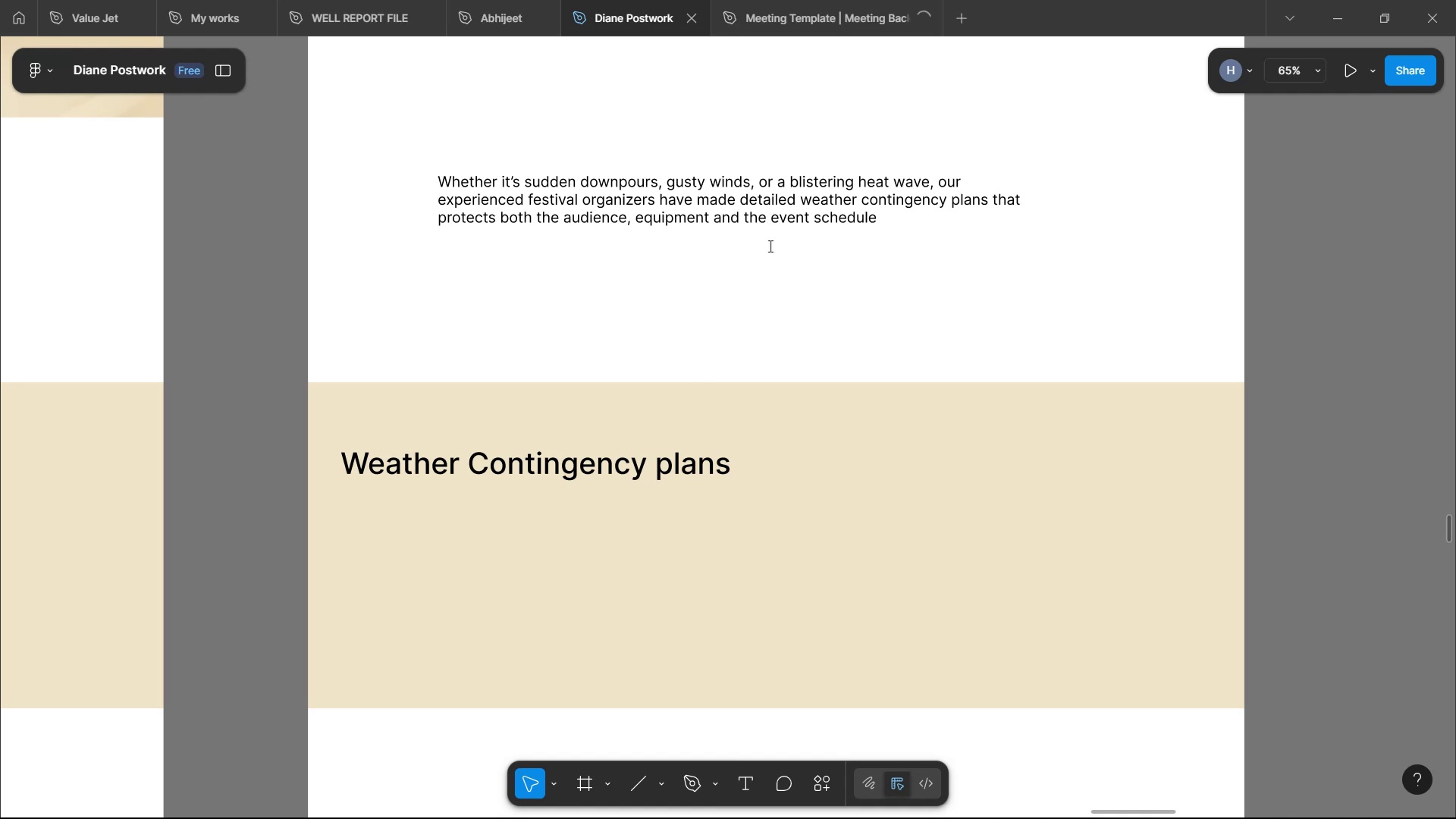 
left_click([771, 235])
 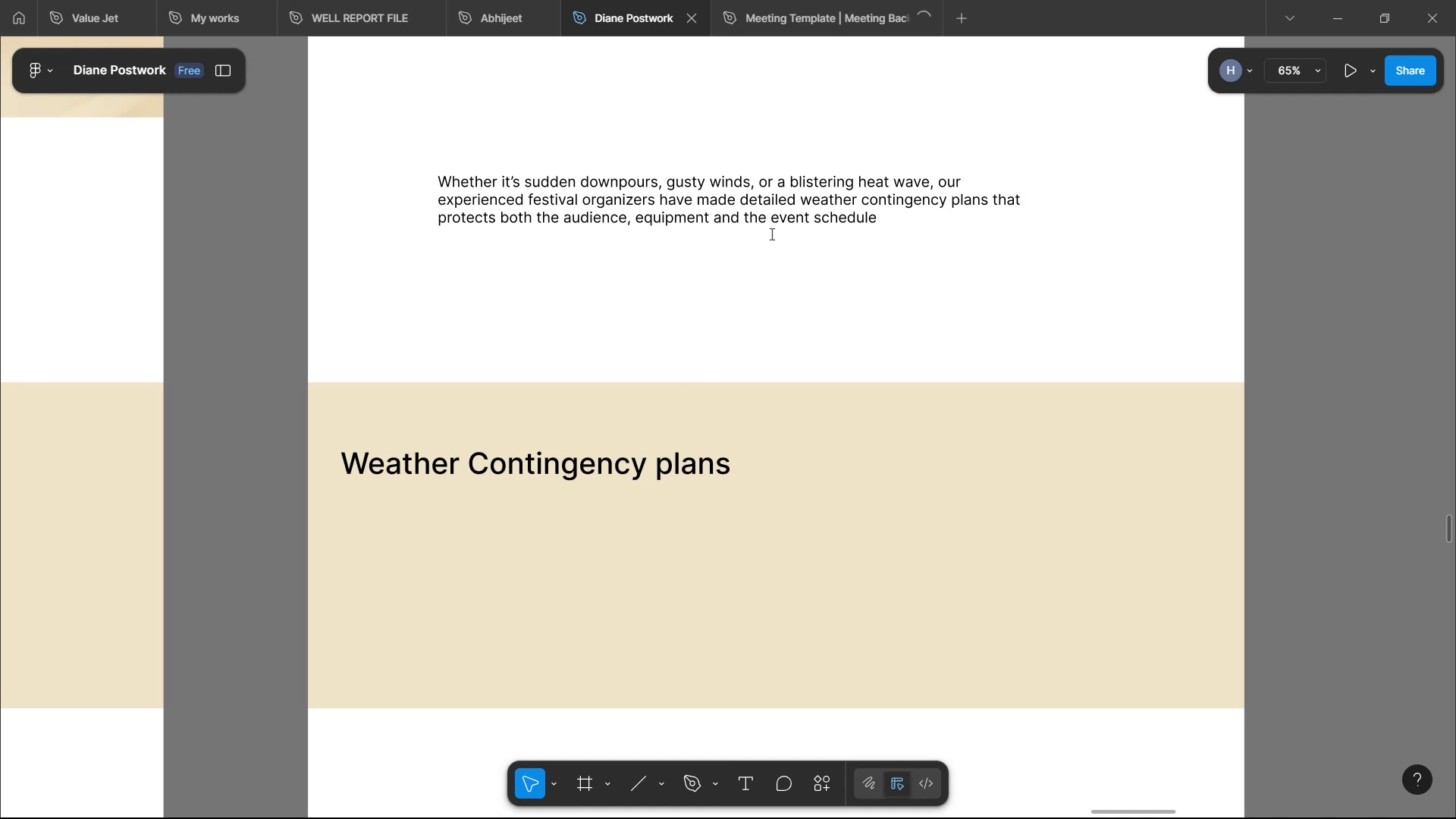 
key(Period)
 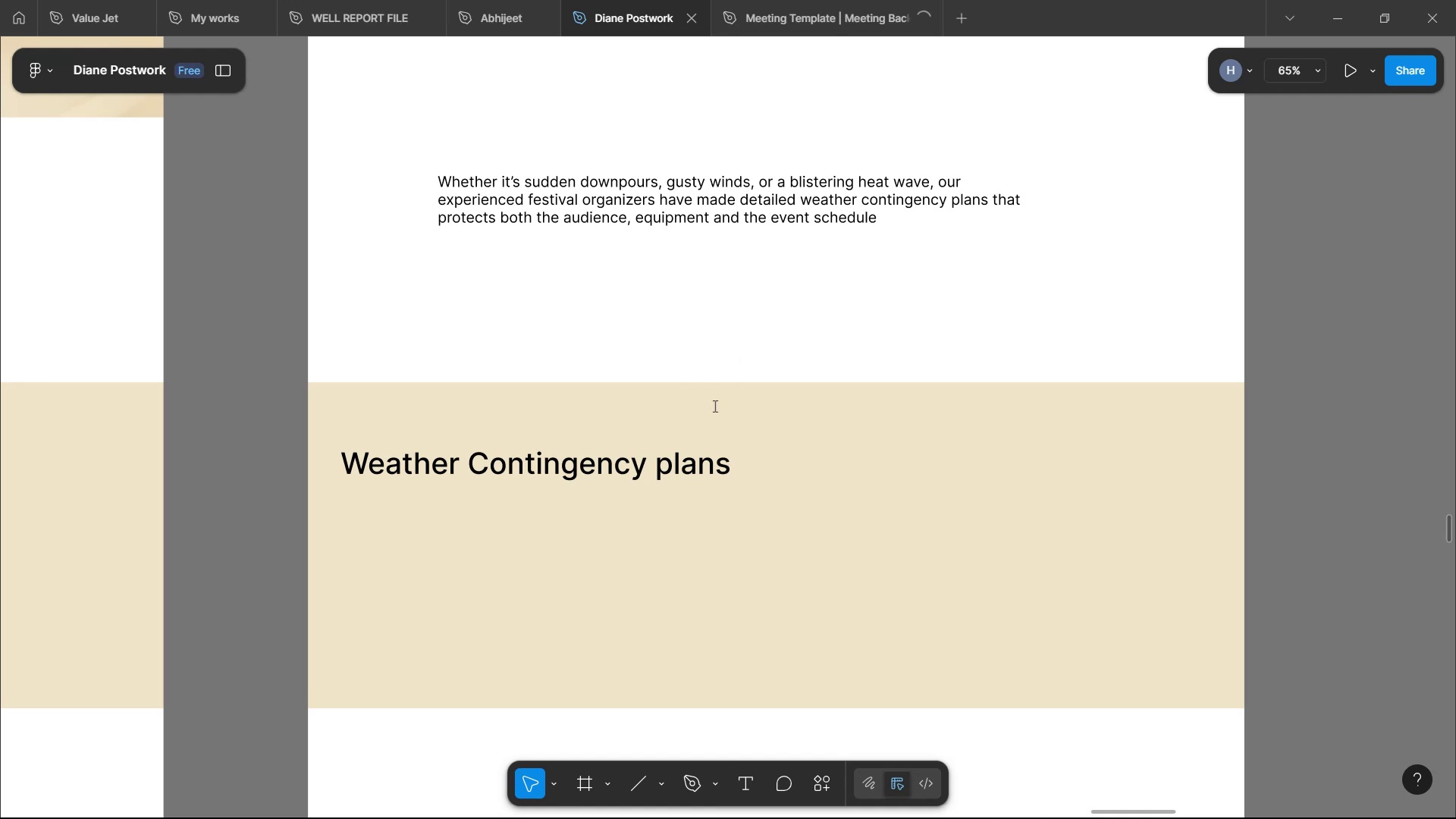 
left_click([683, 424])
 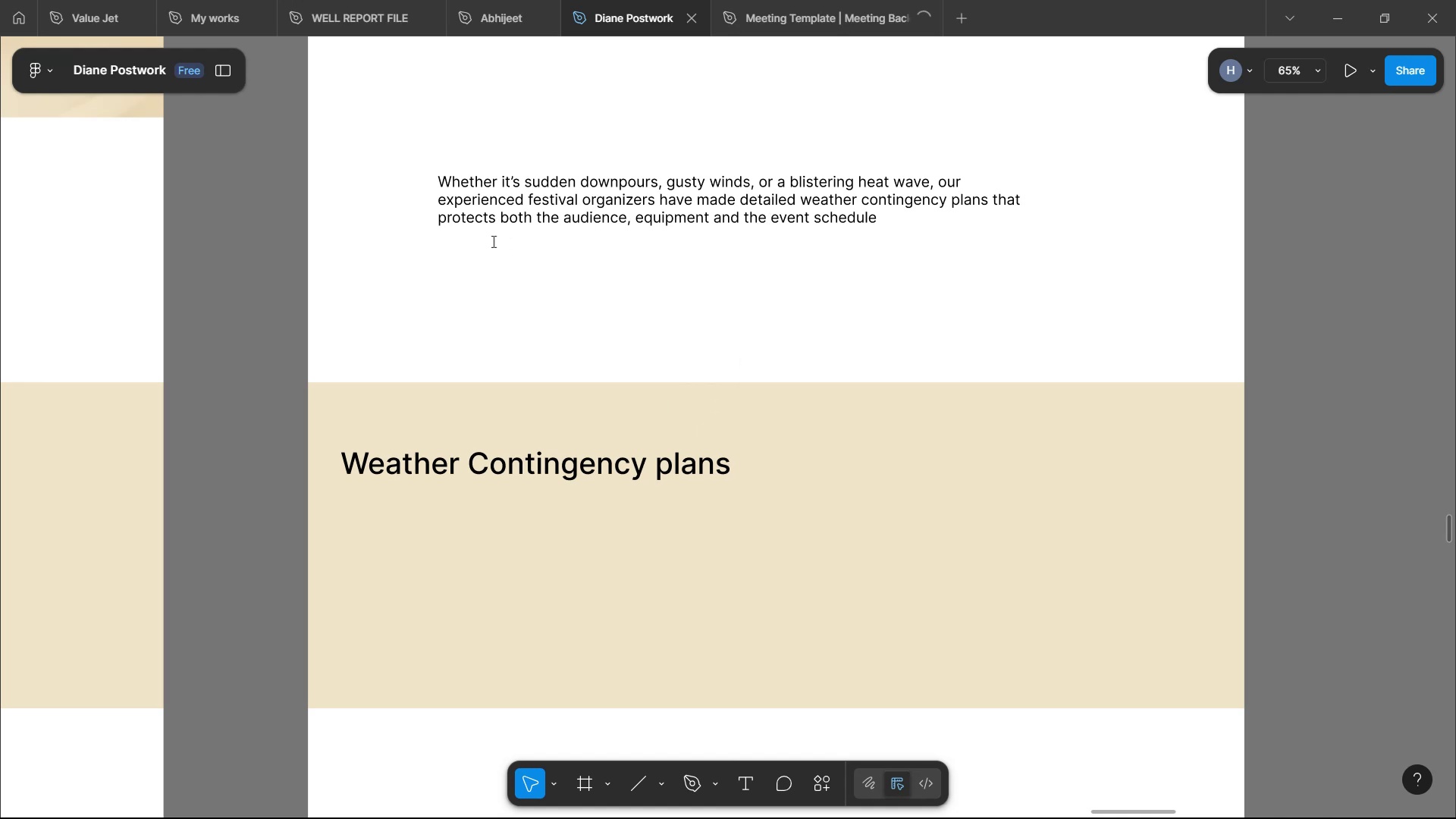 
left_click([484, 241])
 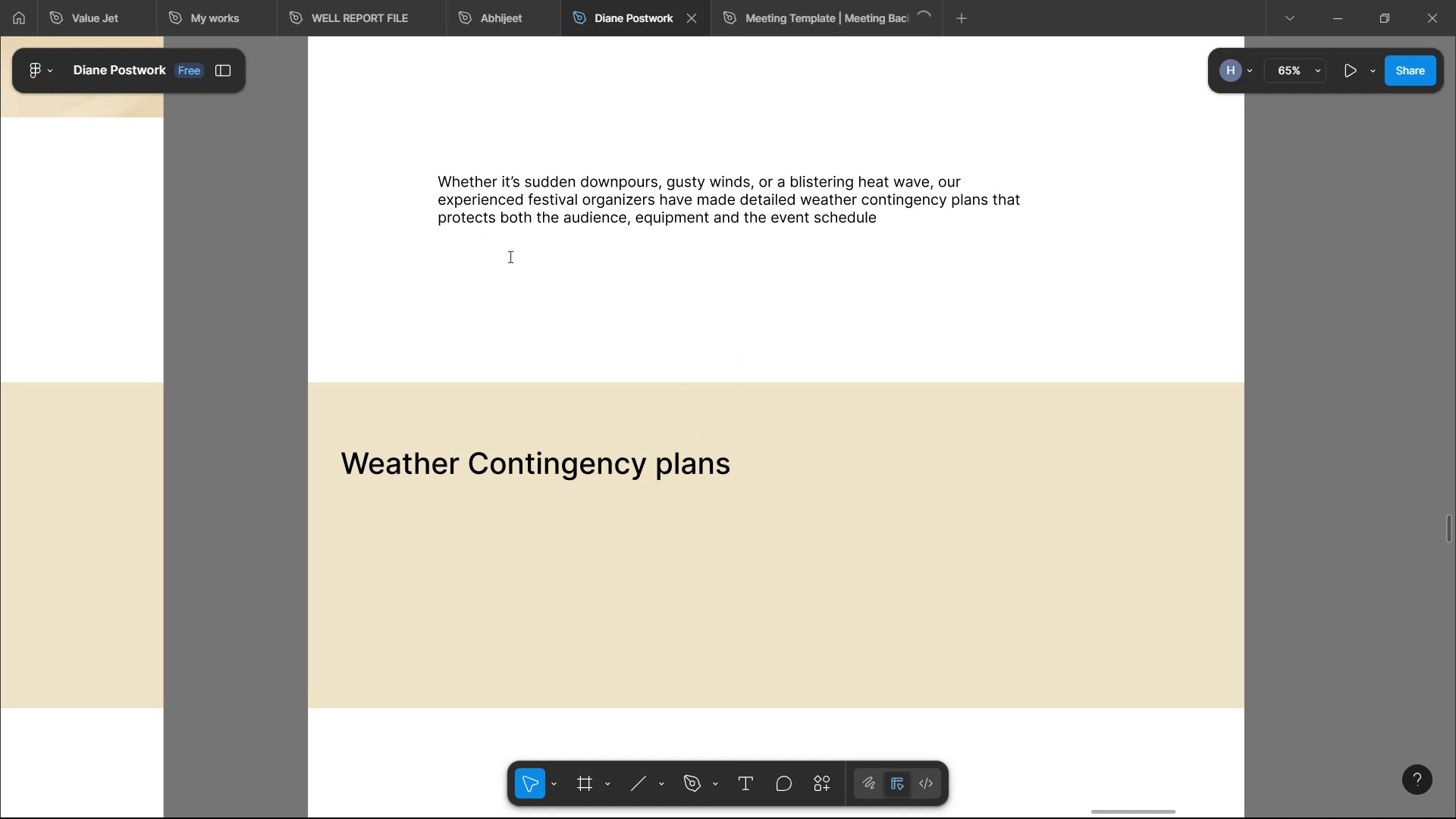 
key(Backspace)
 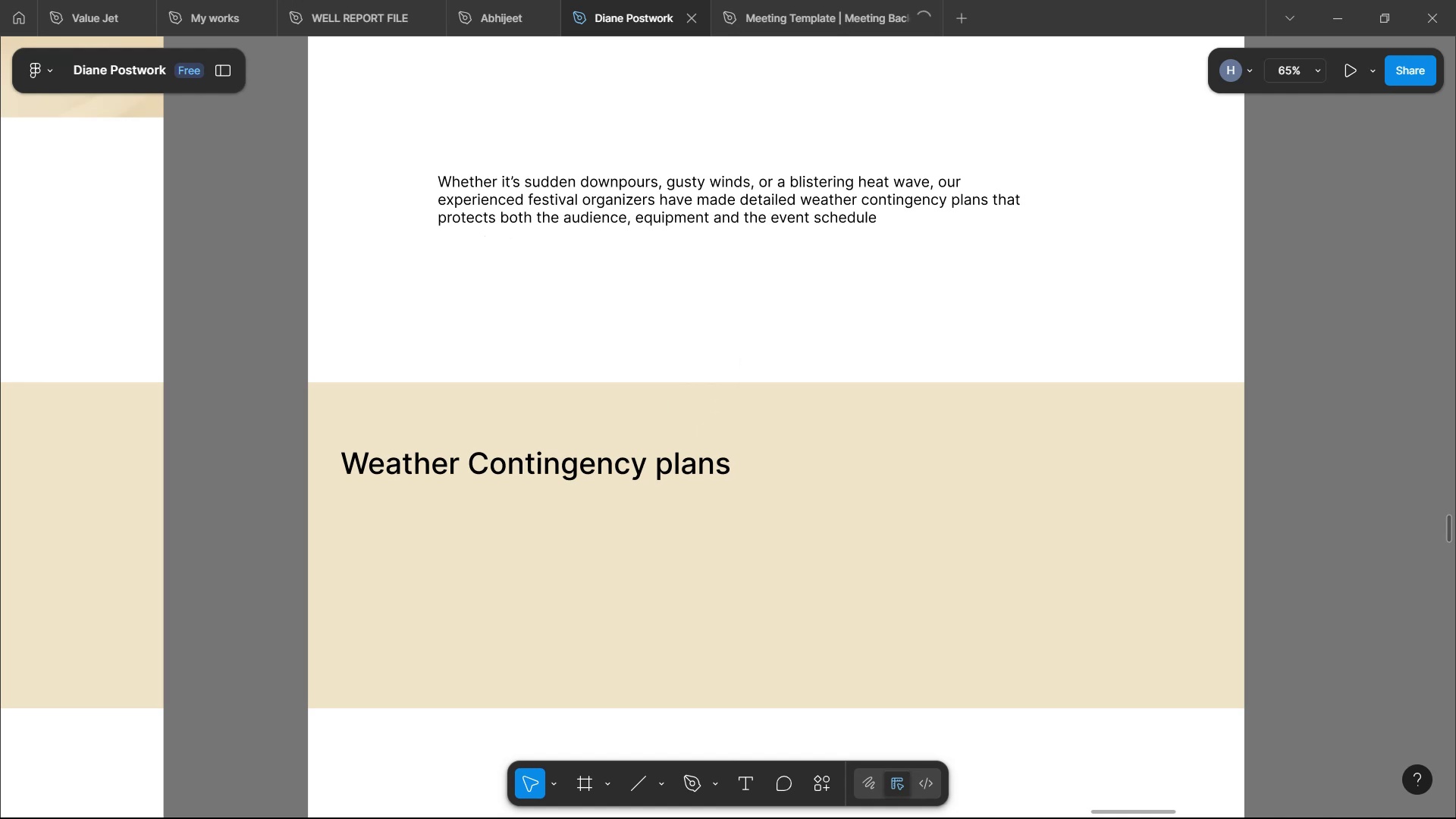 
key(Control+Z)
 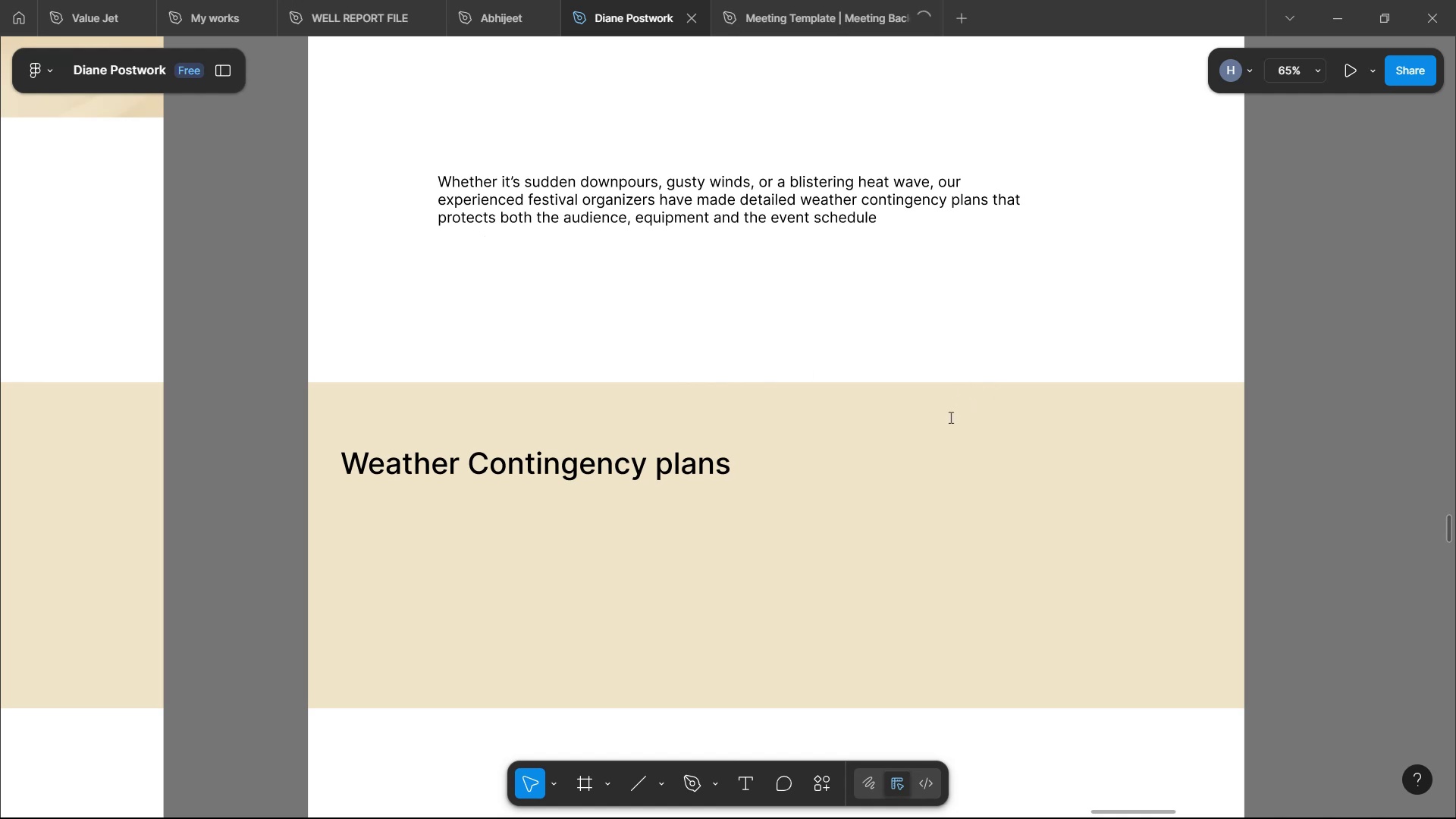 
left_click([964, 447])
 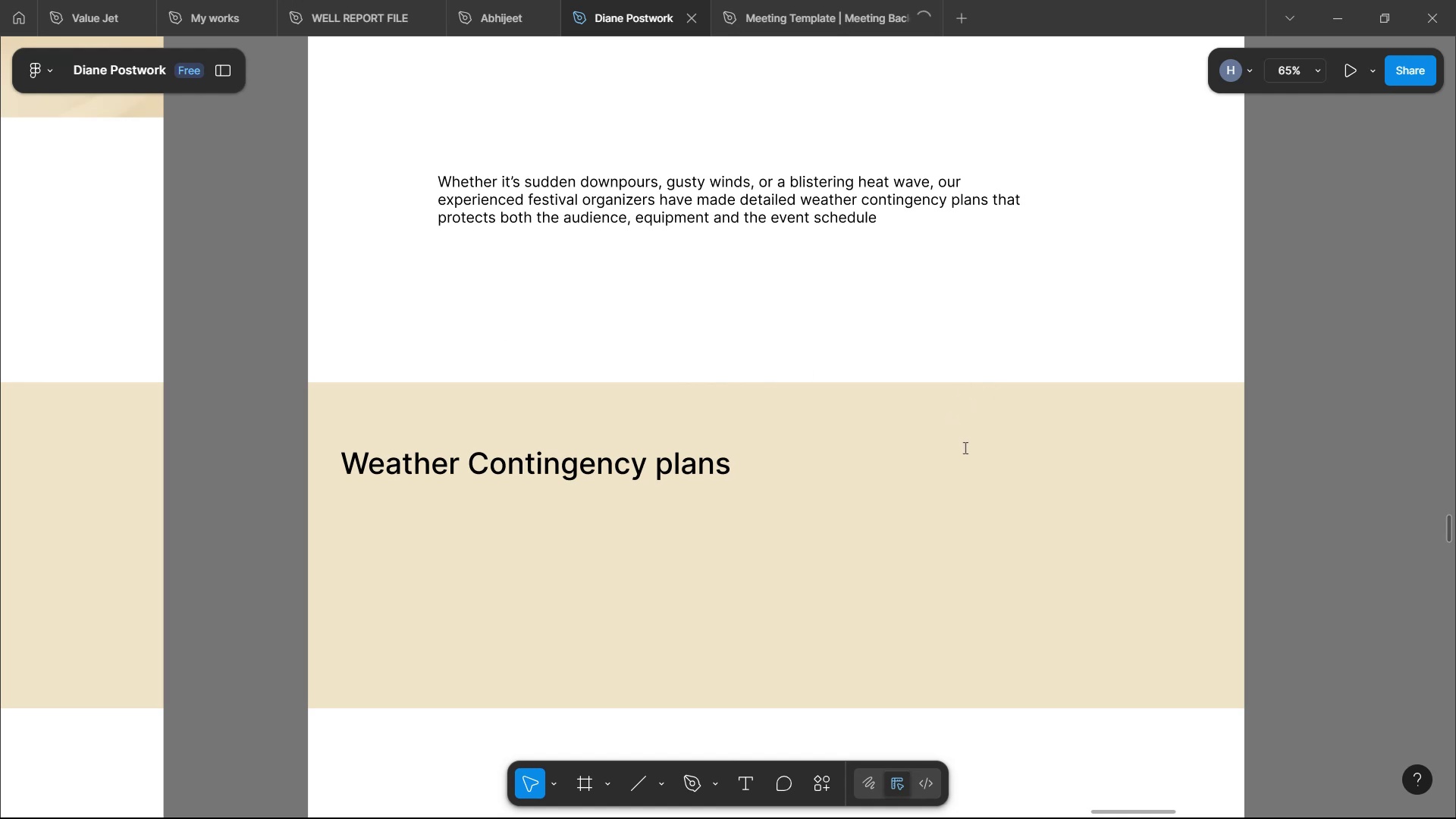 
key(Period)
 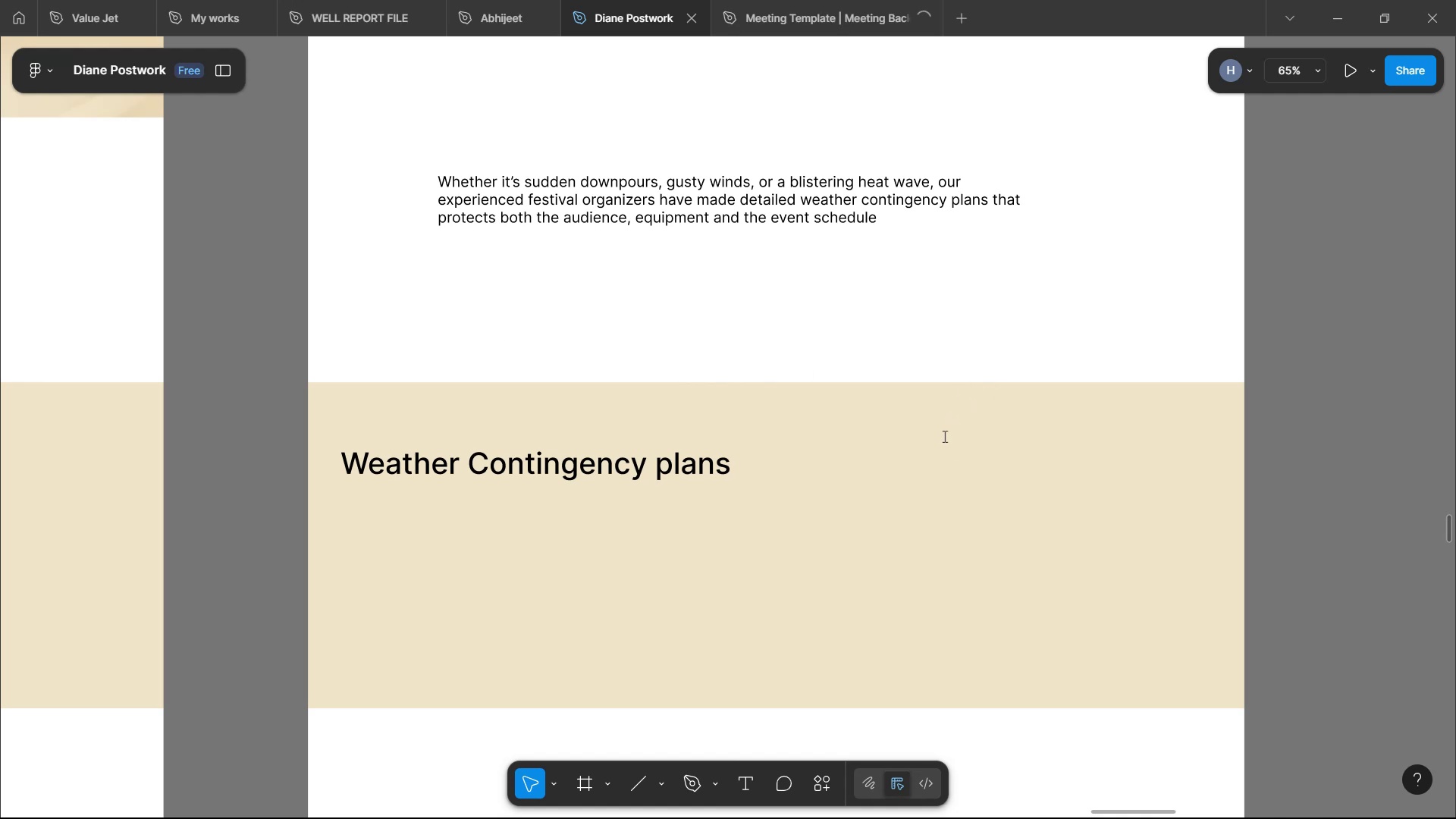 
left_click([835, 405])
 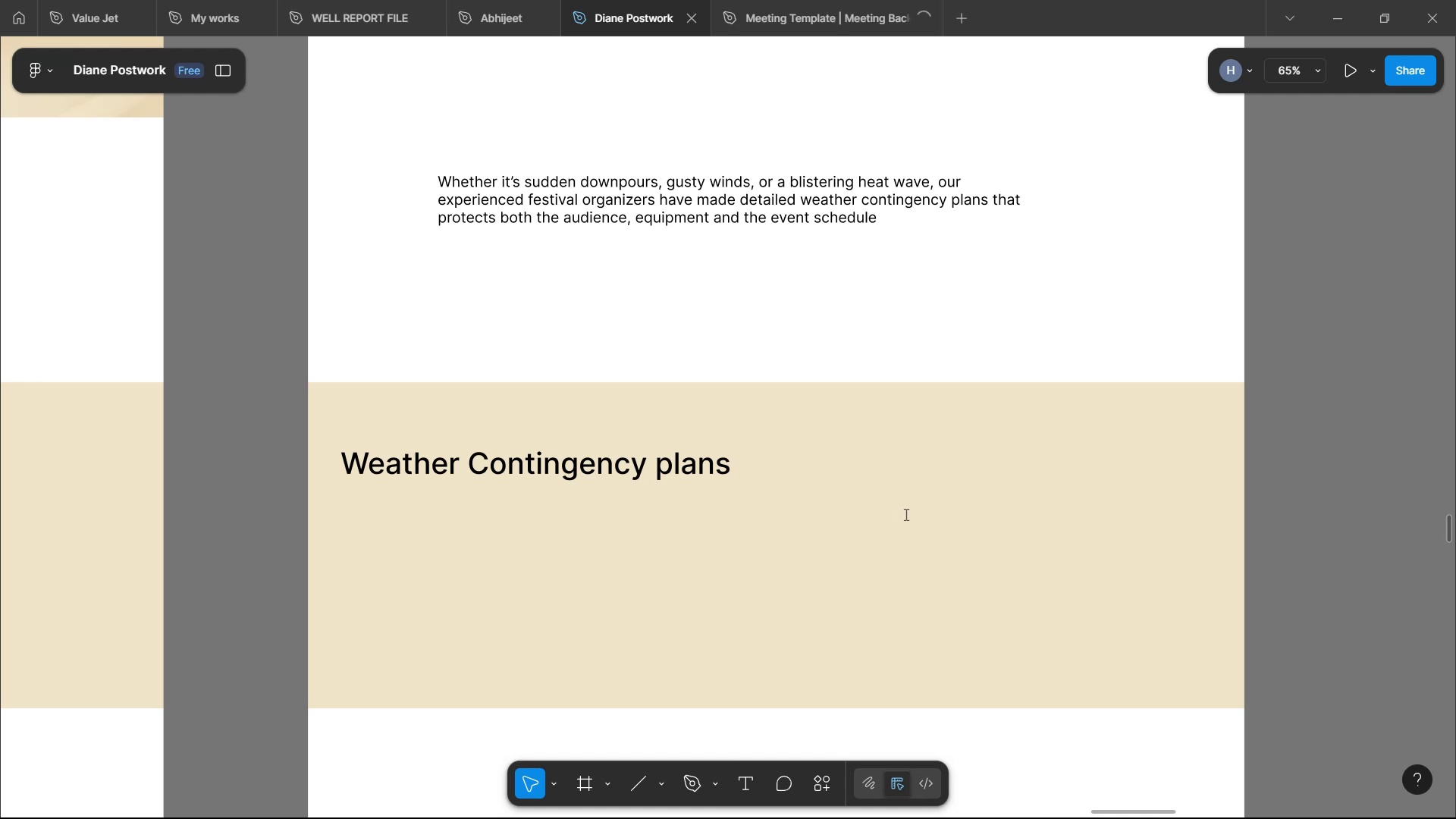 
wait(29.5)
 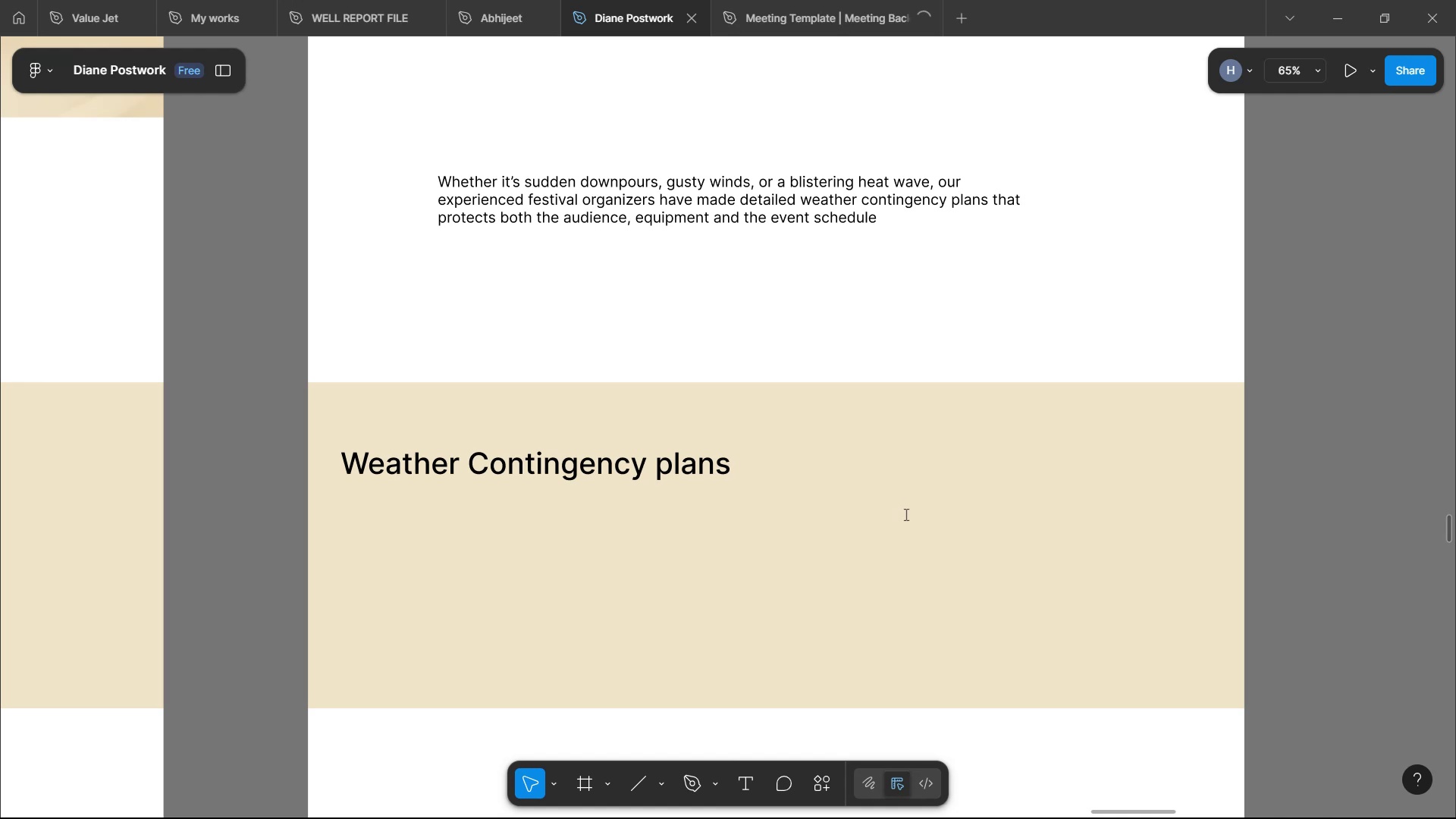 
left_click([801, 533])
 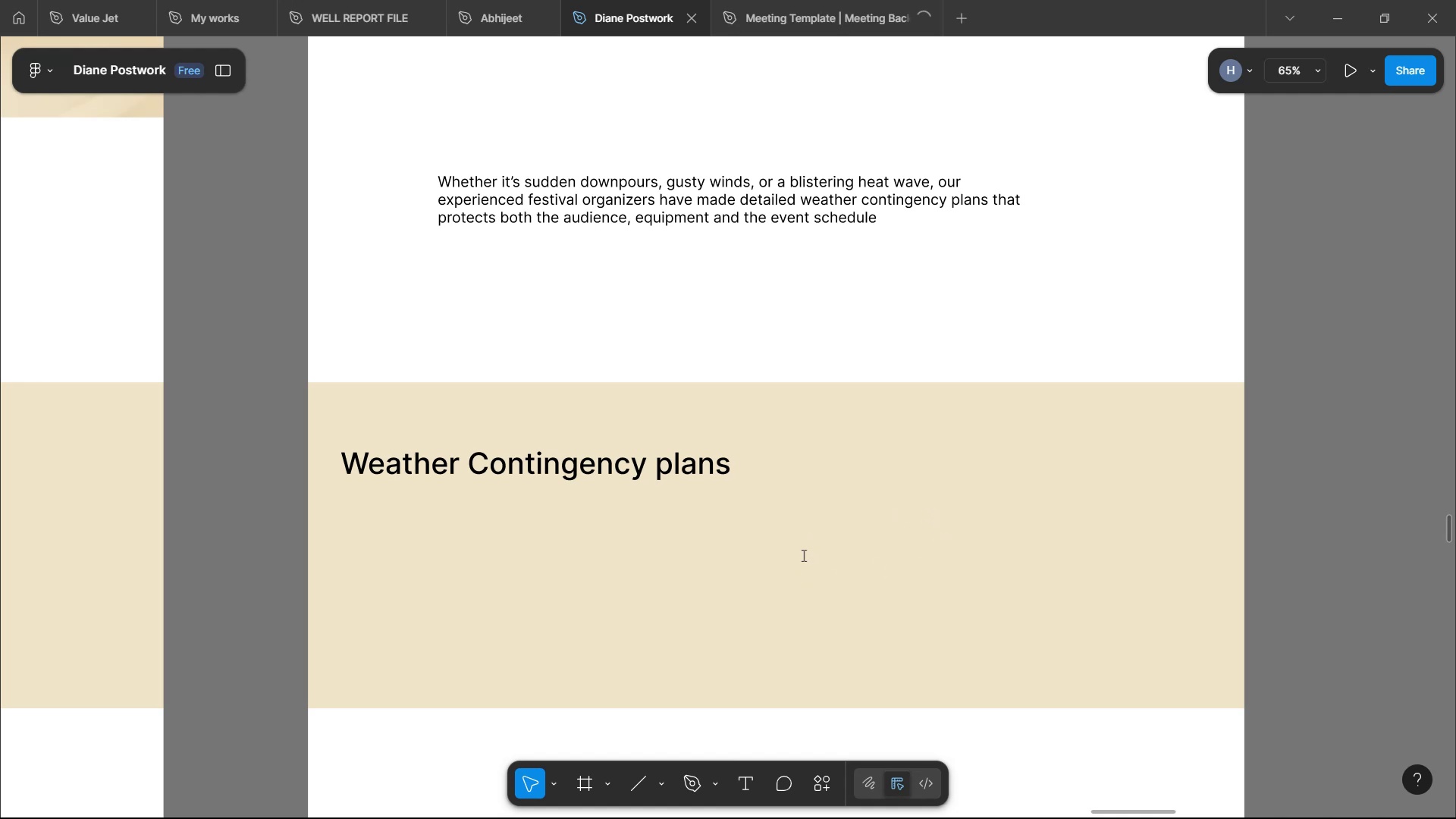 
key(Backspace)
 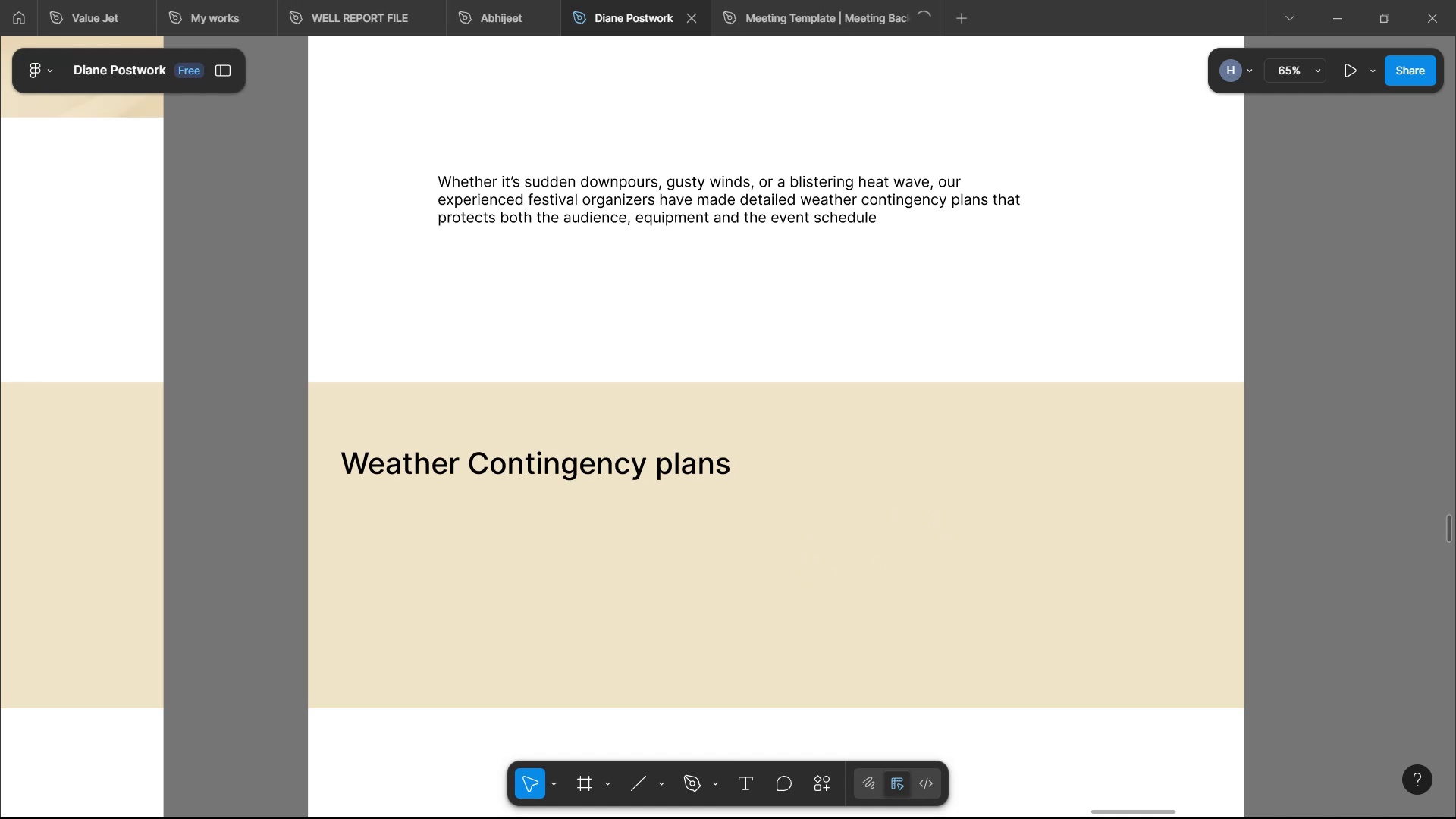 
key(Minus)
 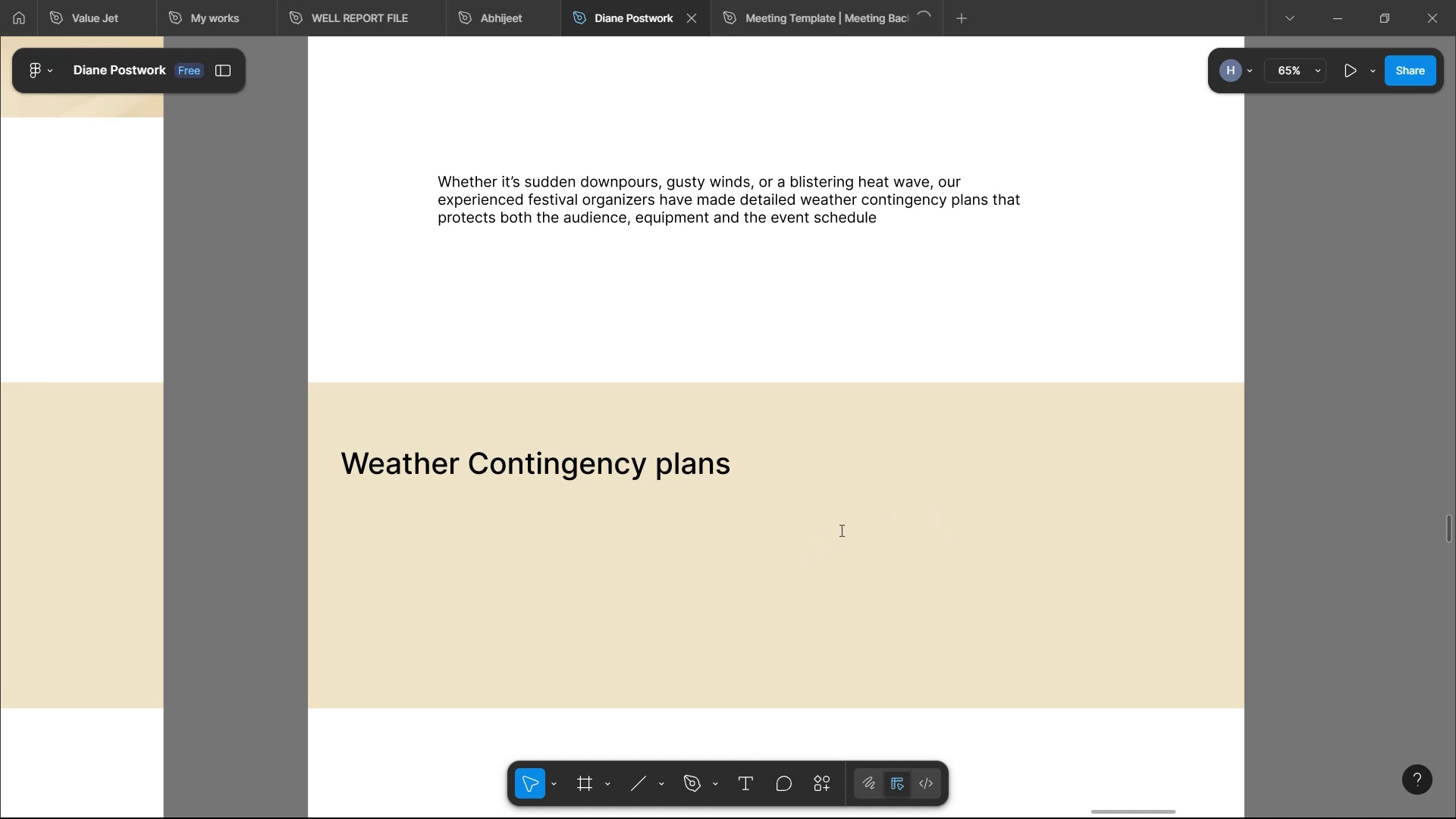 
left_click([871, 495])
 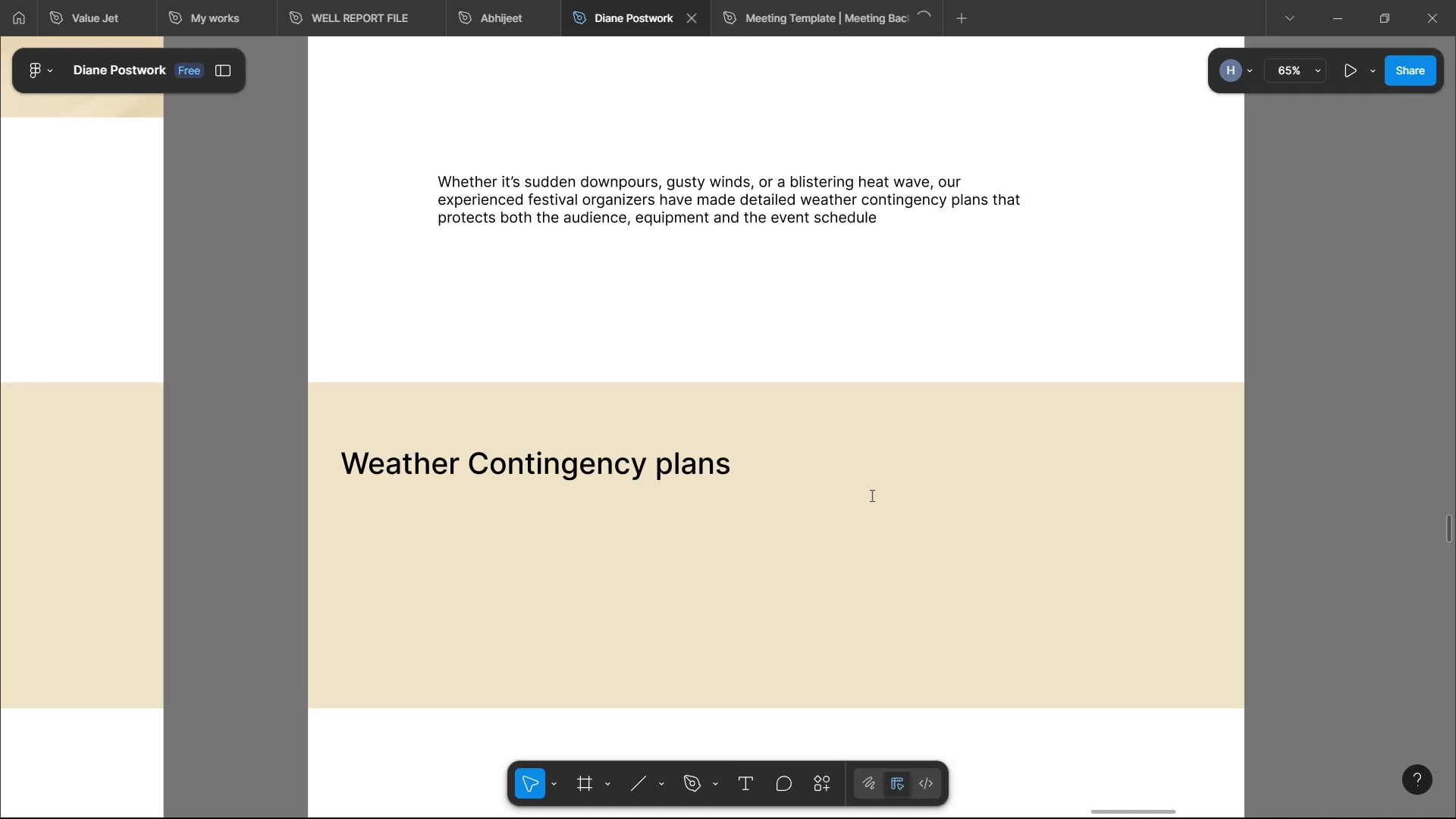 
scroll: coordinate [871, 494], scroll_direction: down, amount: 21.0
 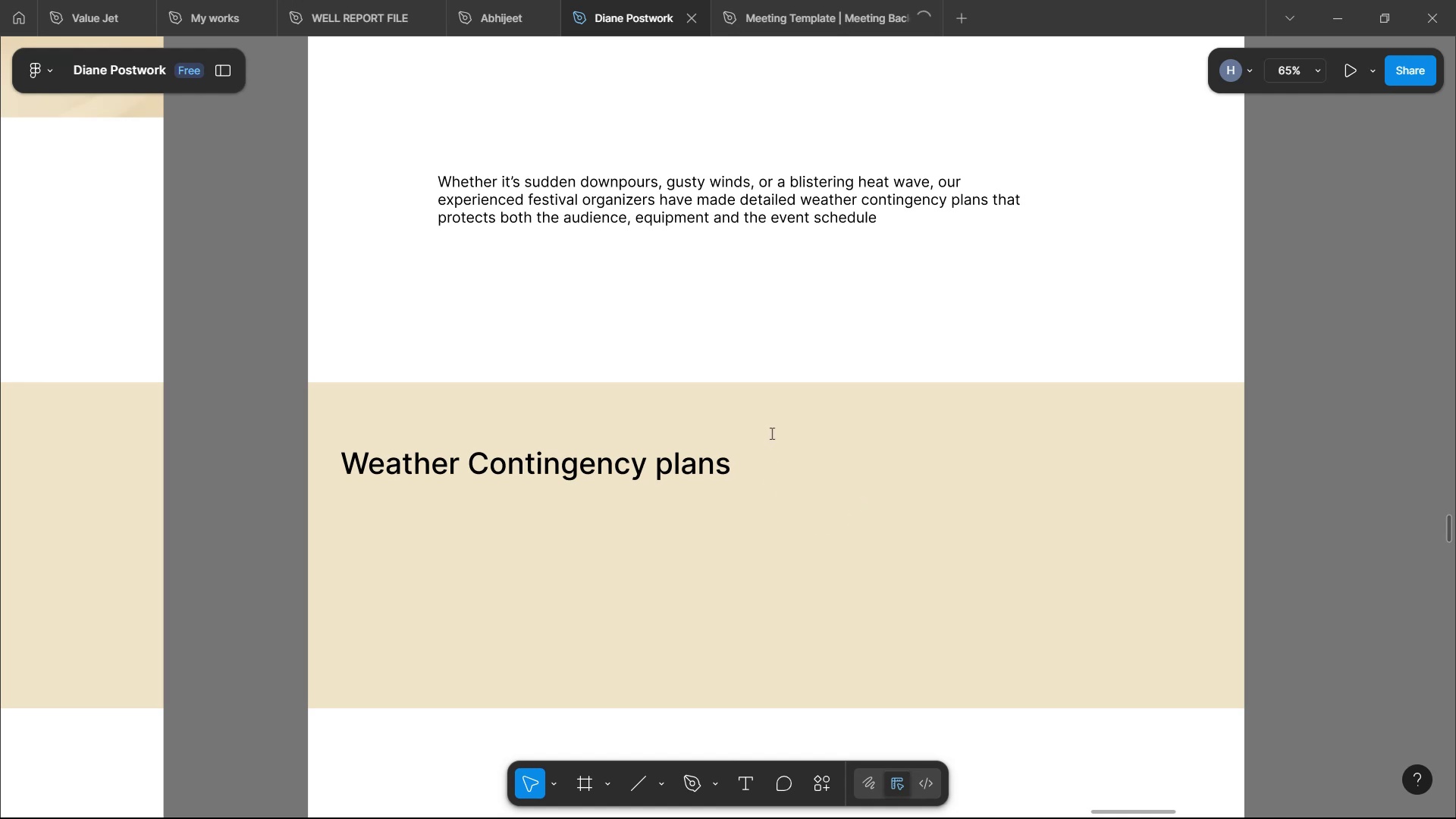 
left_click([745, 437])
 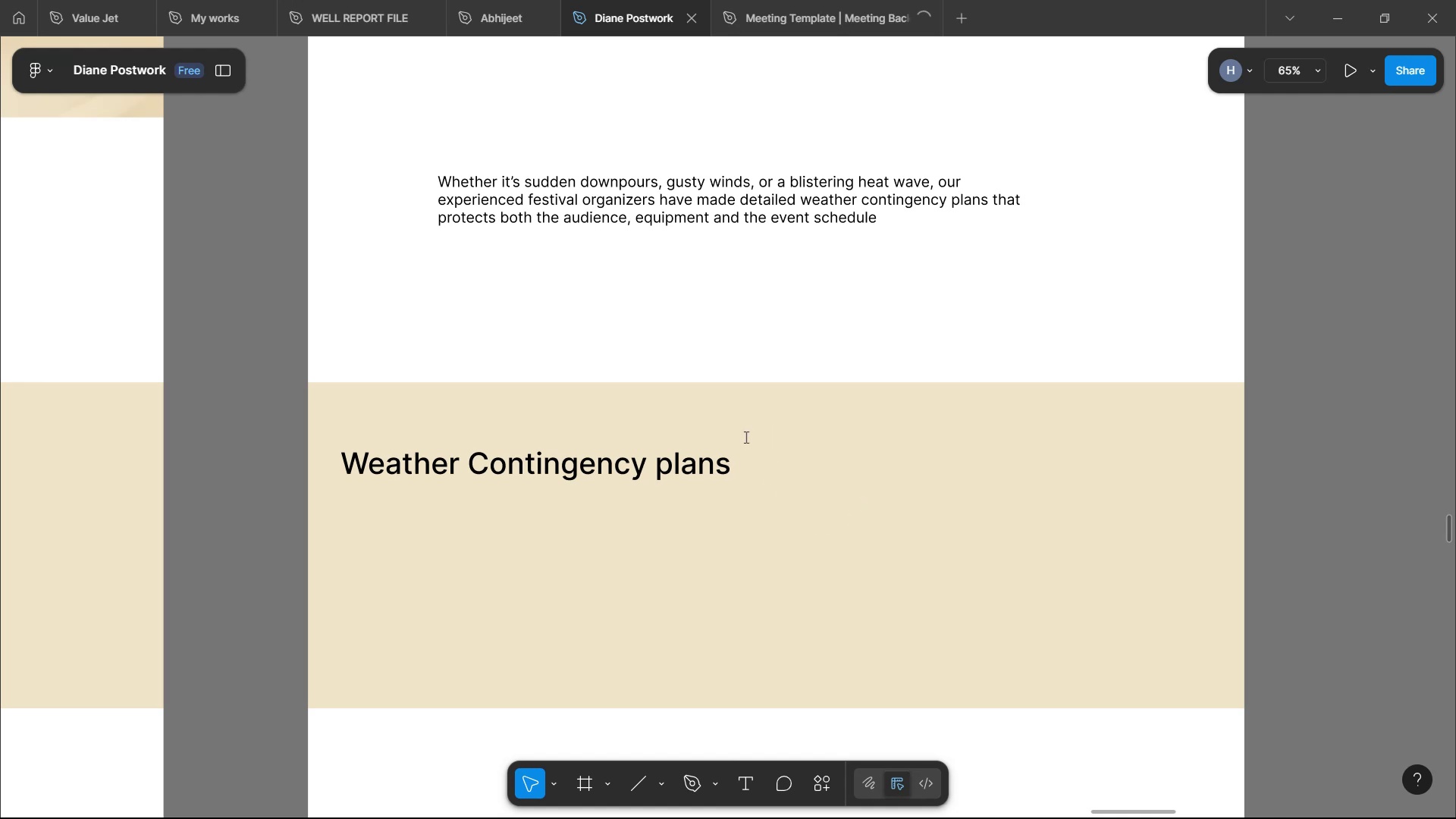 
key(Backspace)
 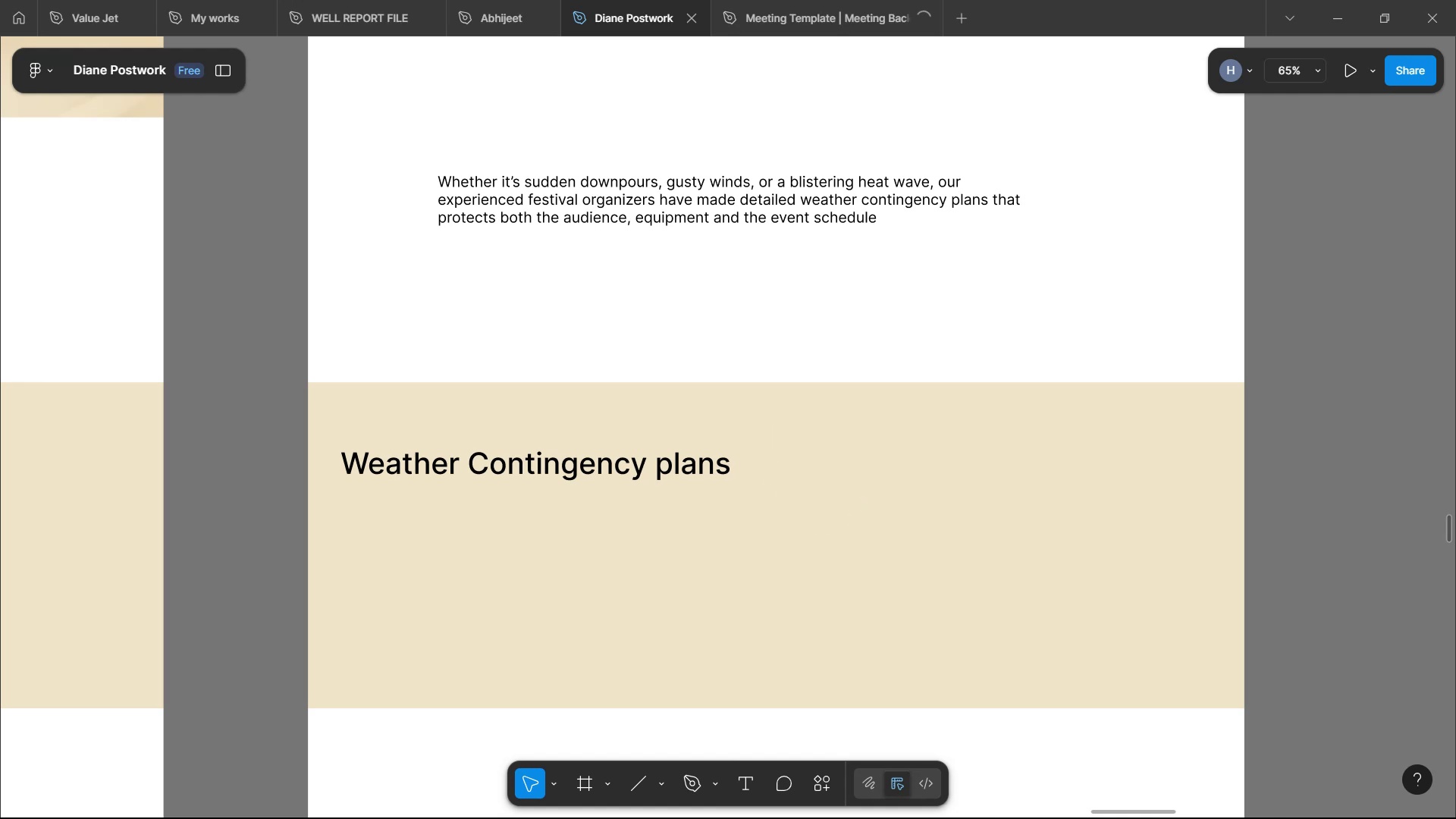 
key(B)
 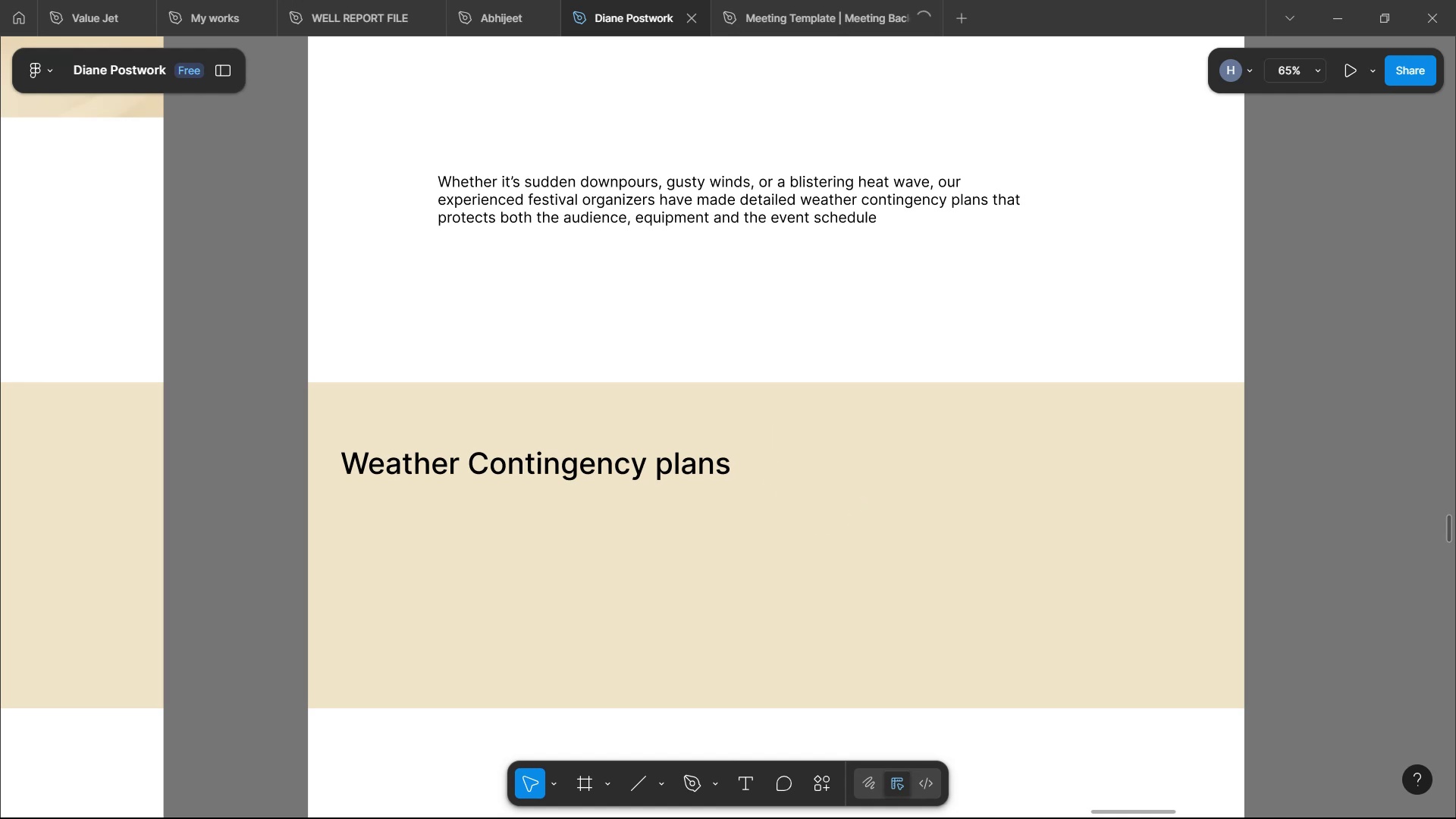 
key(Backspace)
 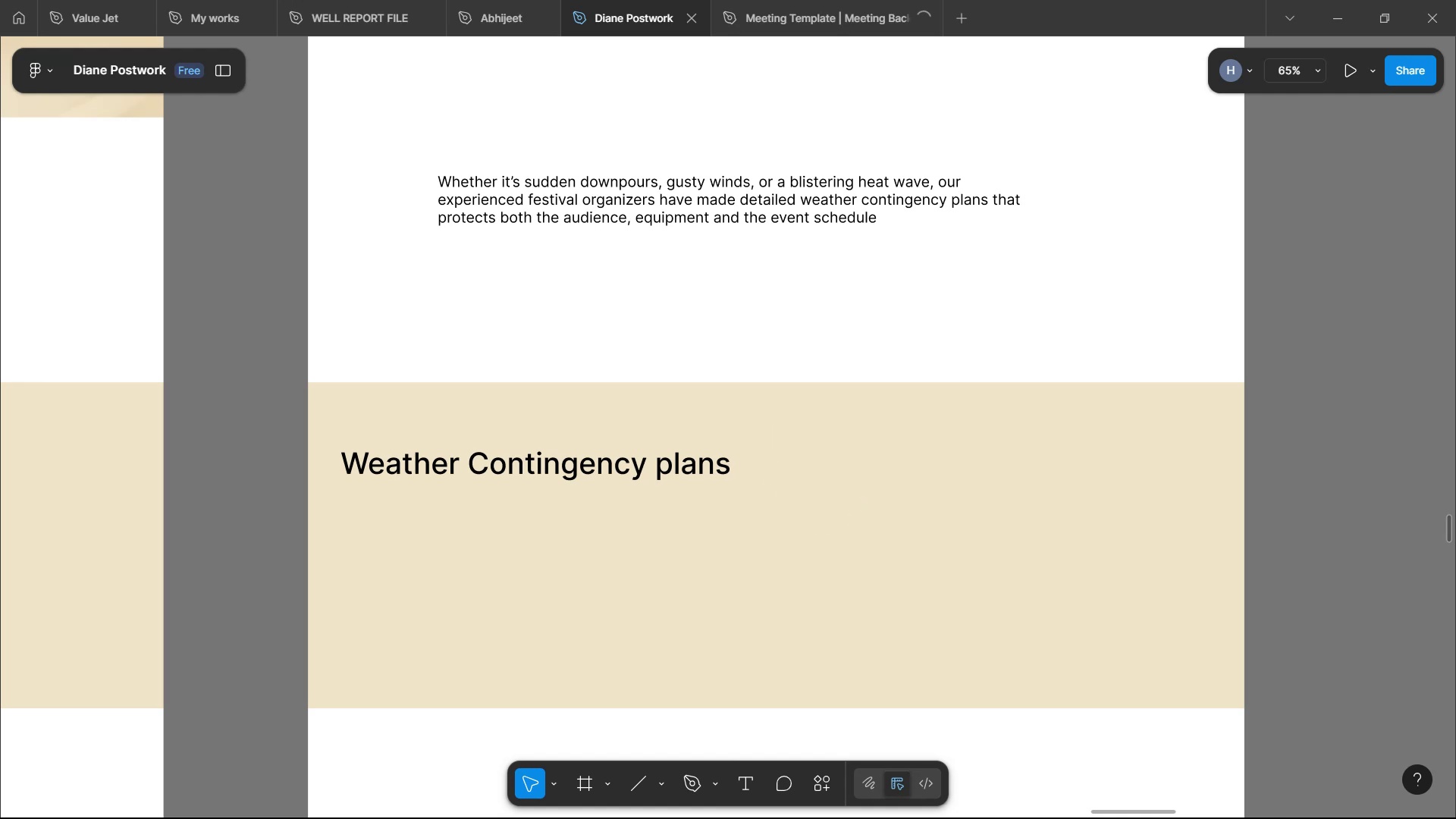 
key(CapsLock)
 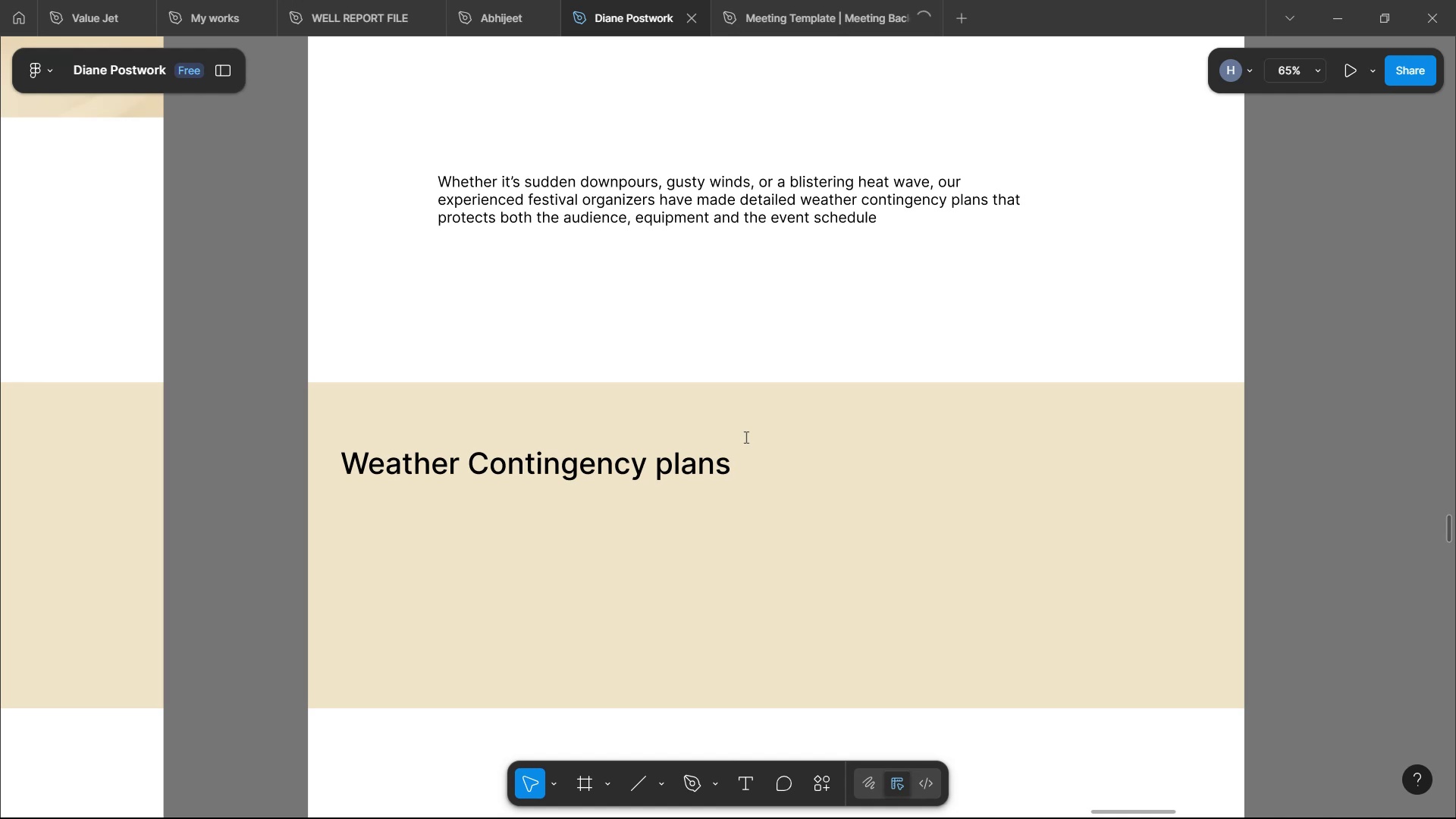 
key(B)
 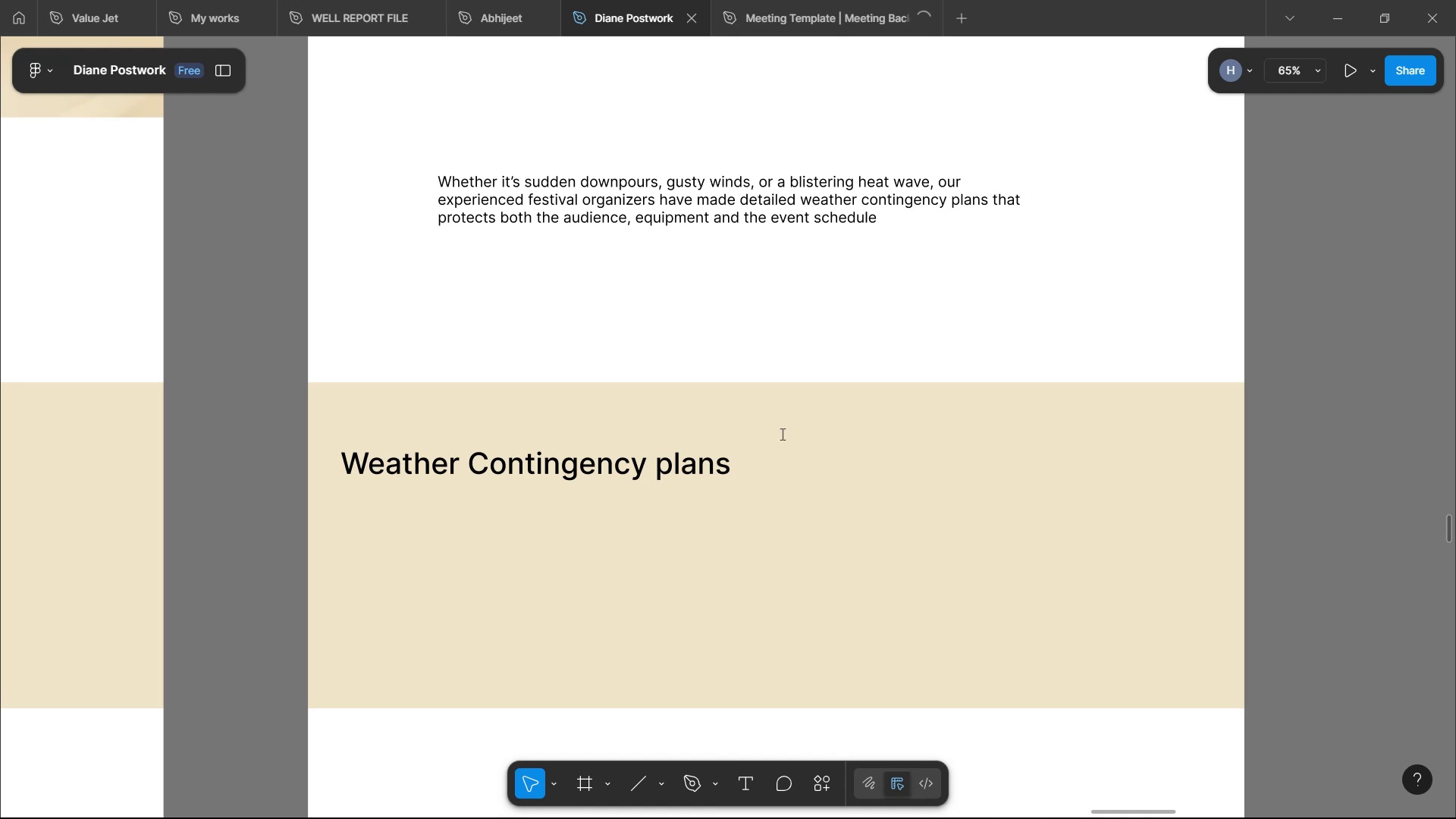 
left_click([770, 432])
 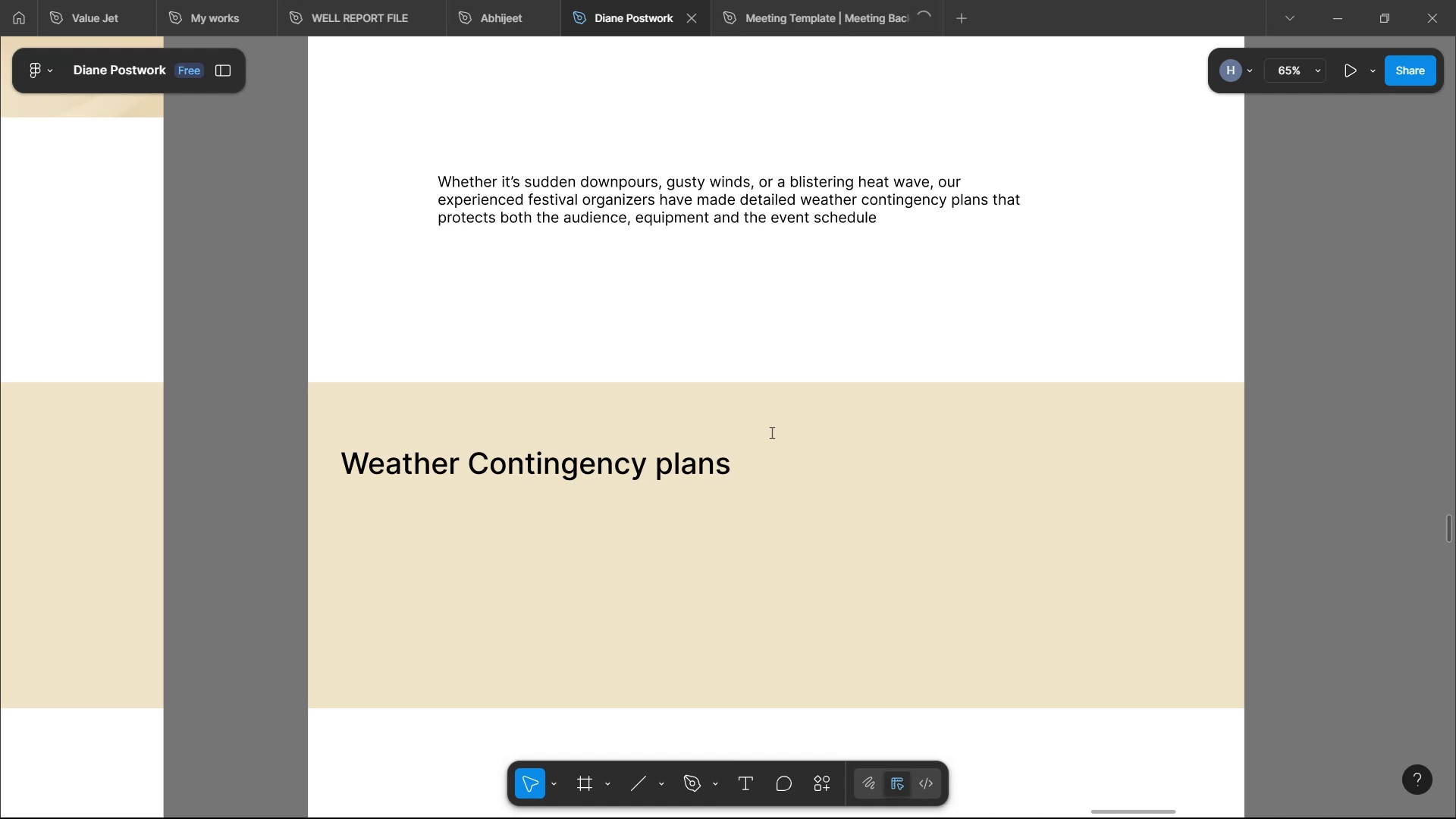 
key(Backspace)
 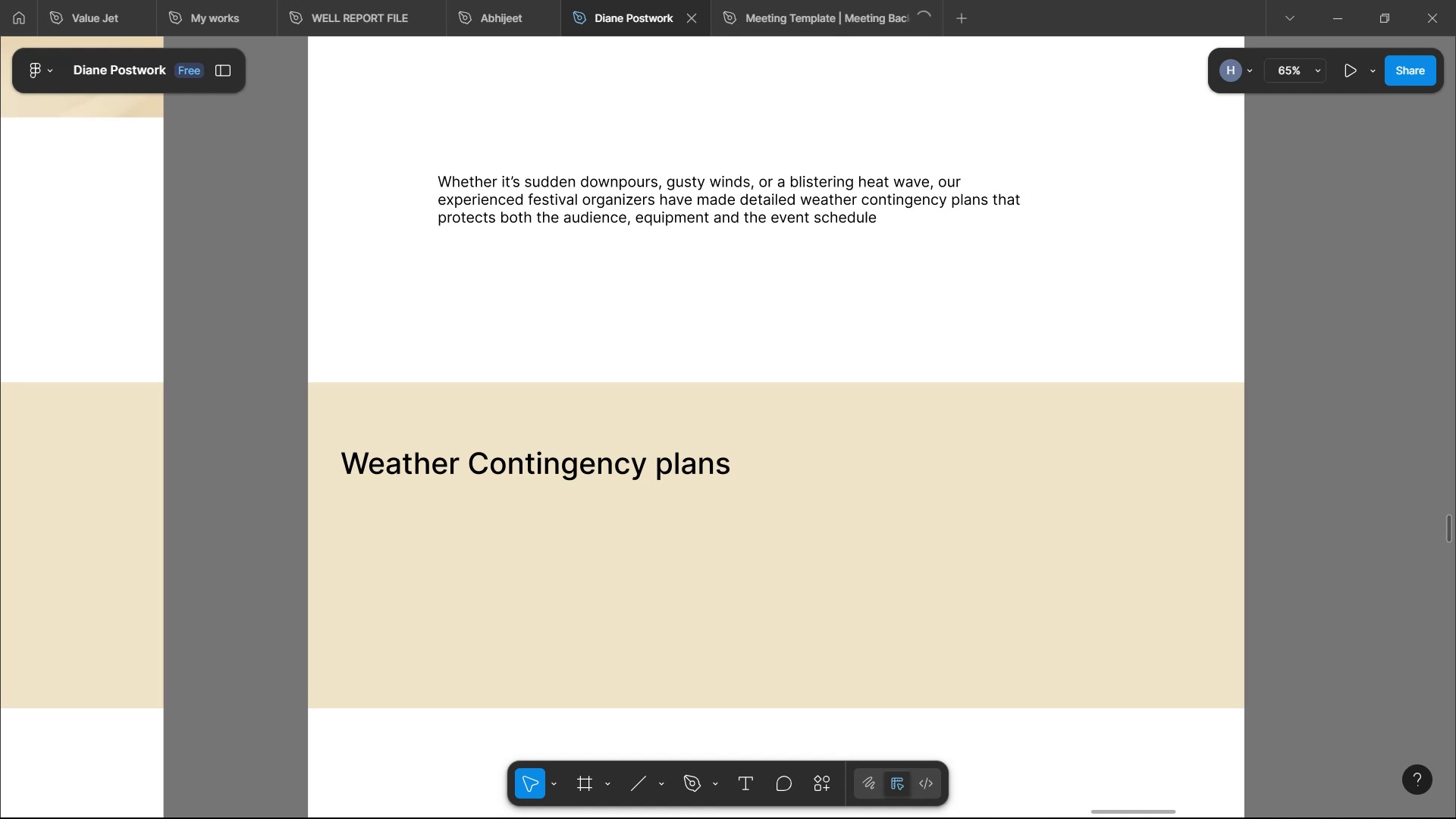 
key(T)
 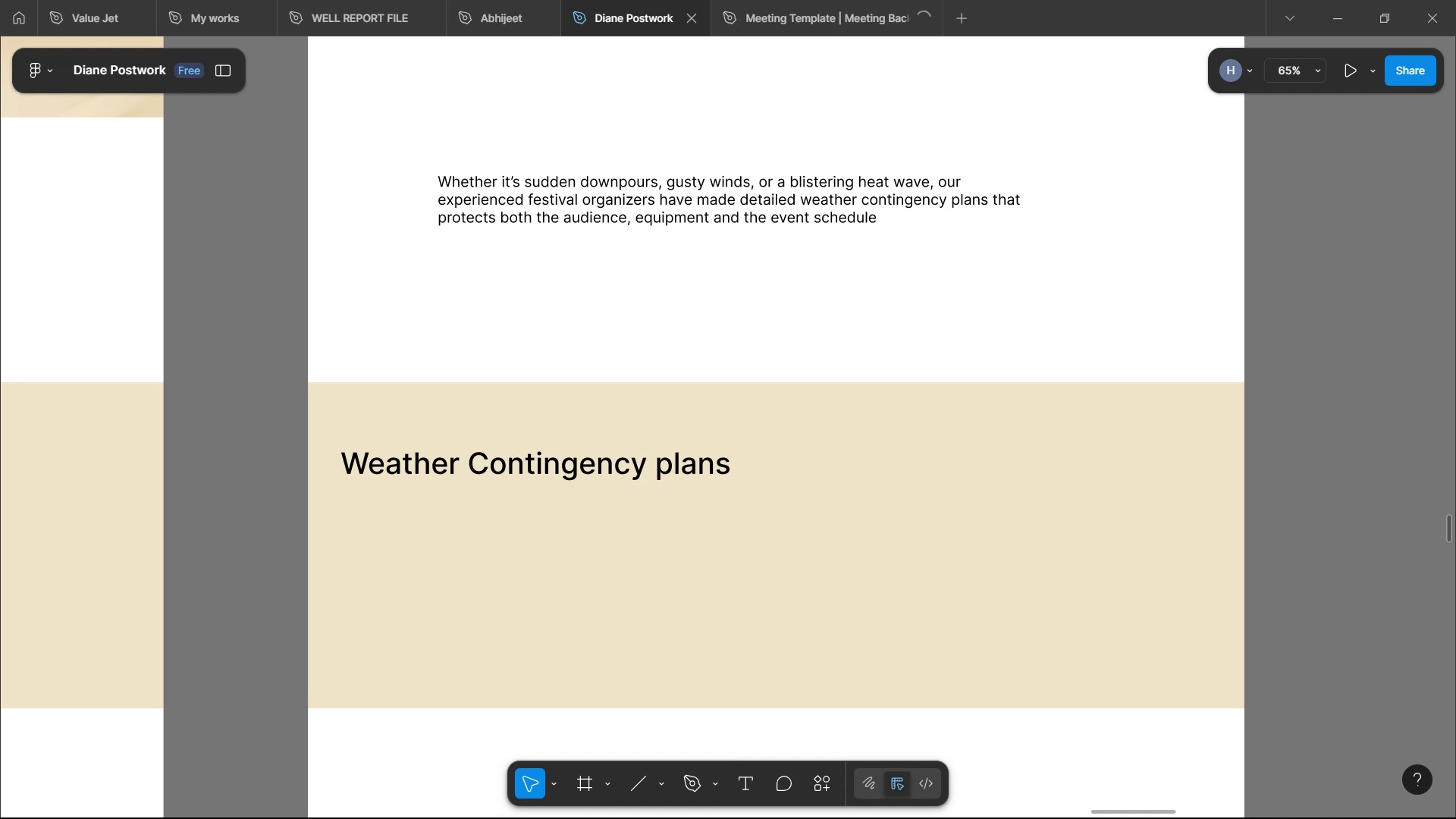 
left_click([790, 452])
 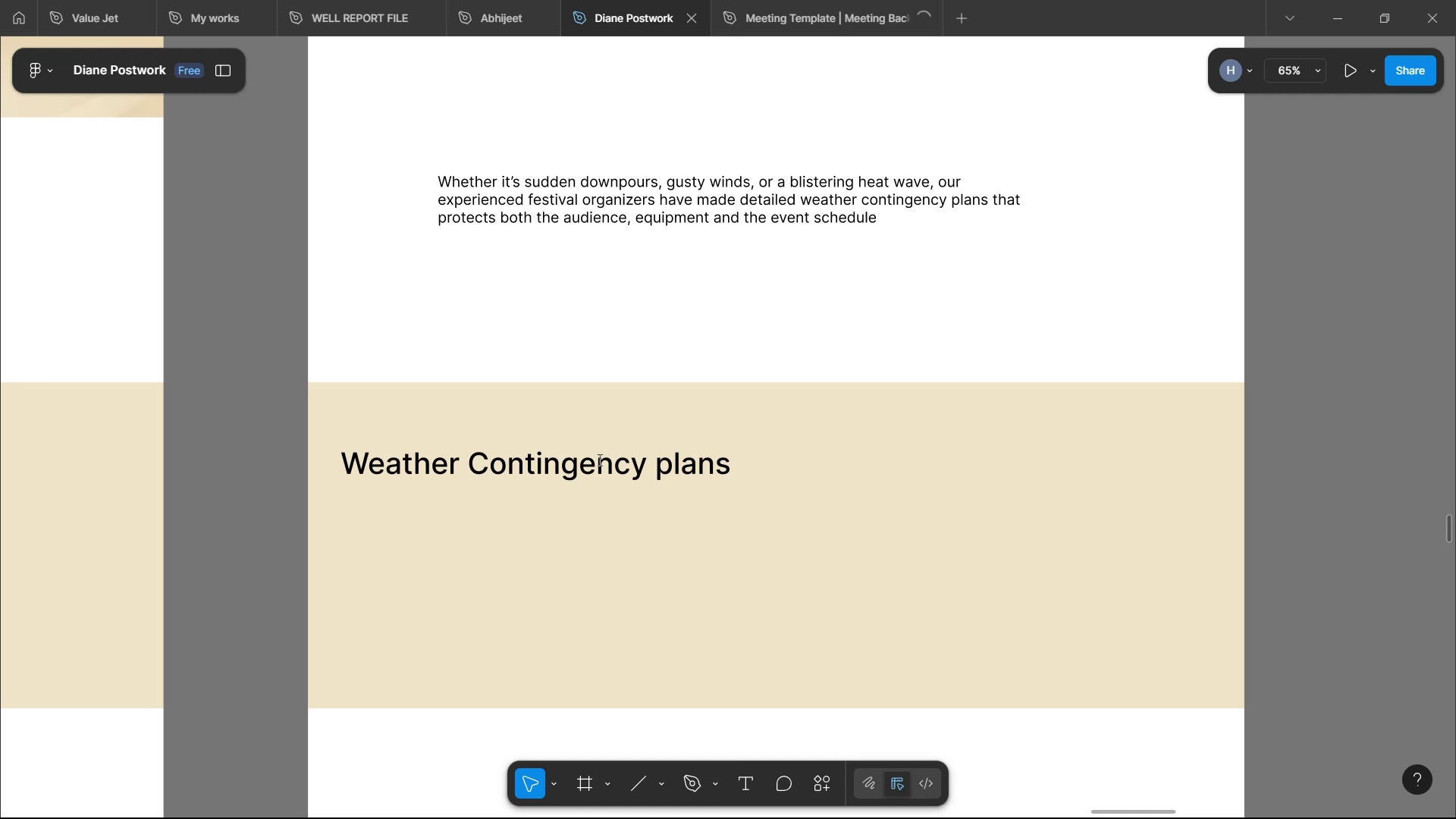 
wait(23.29)
 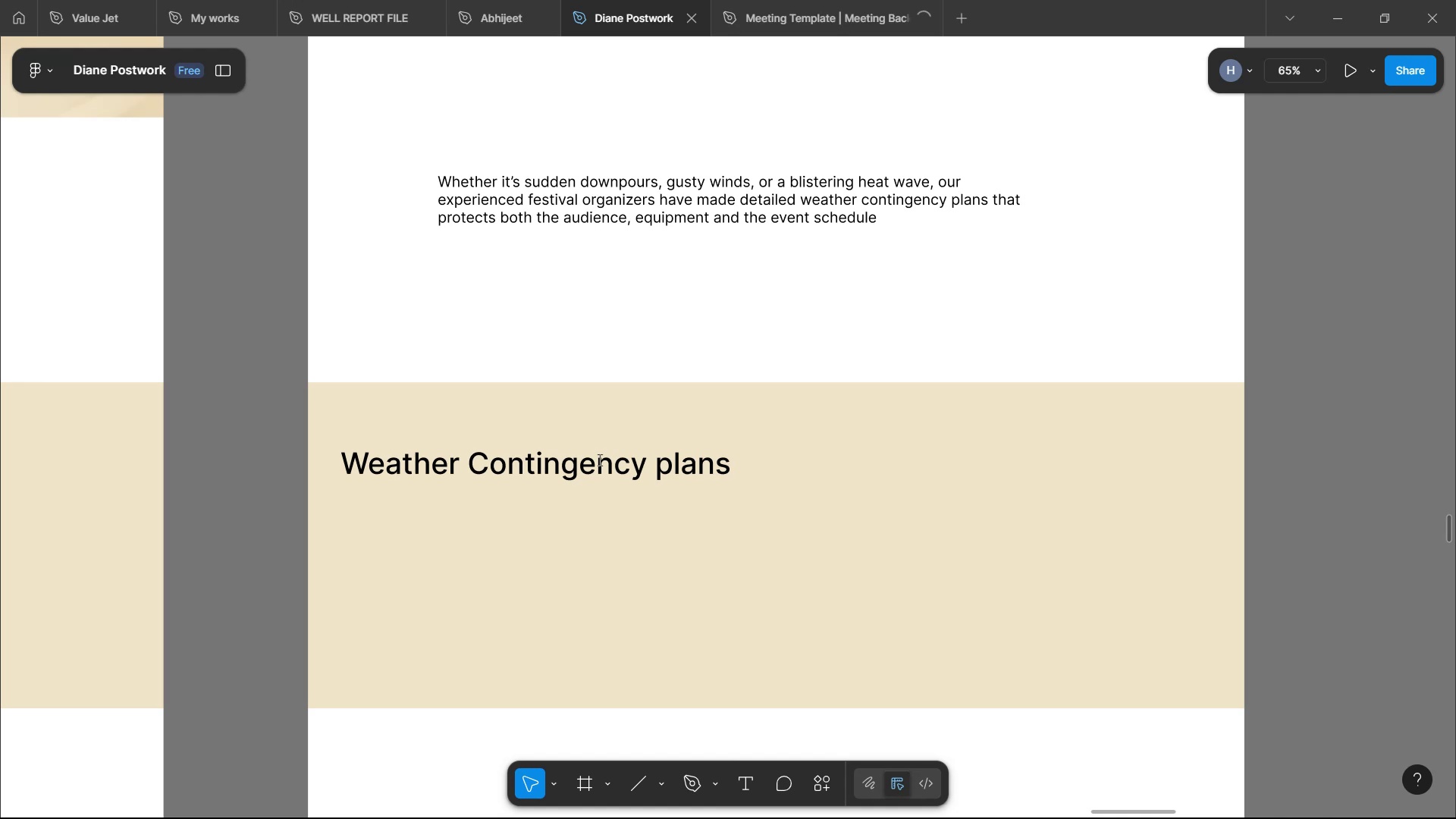 
left_click([758, 507])
 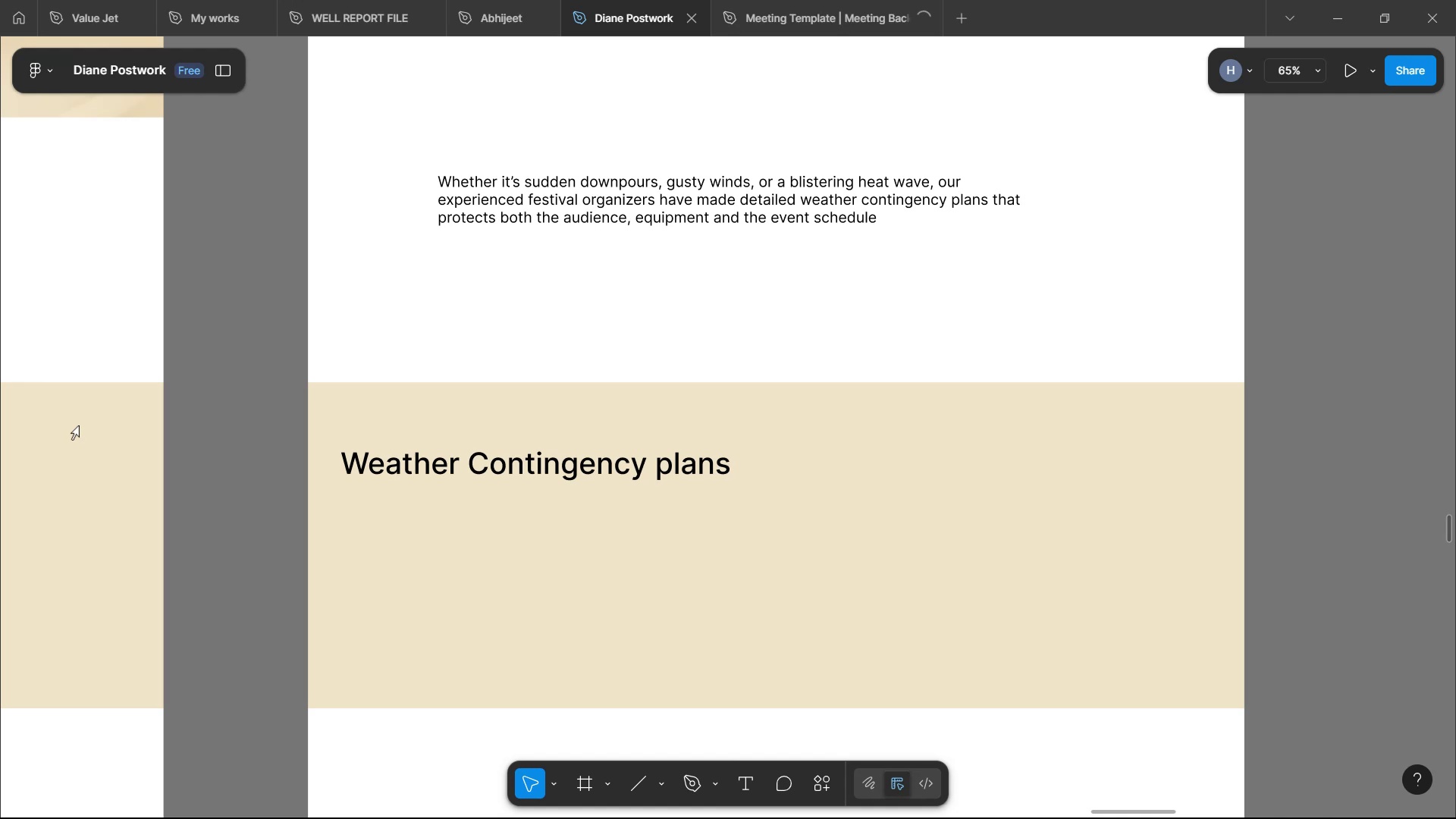 
wait(39.58)
 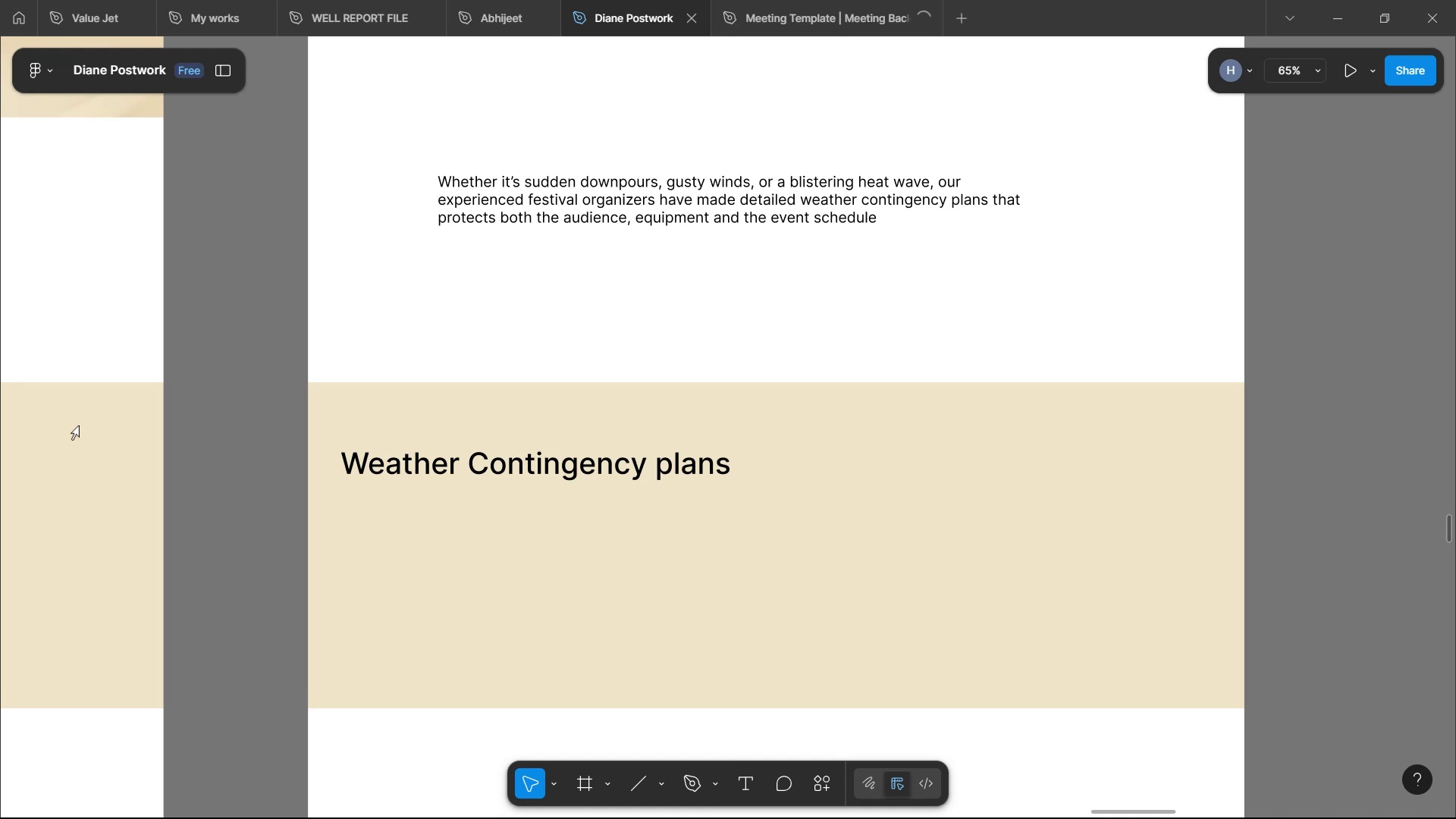 
scroll: coordinate [856, 497], scroll_direction: down, amount: 22.0
 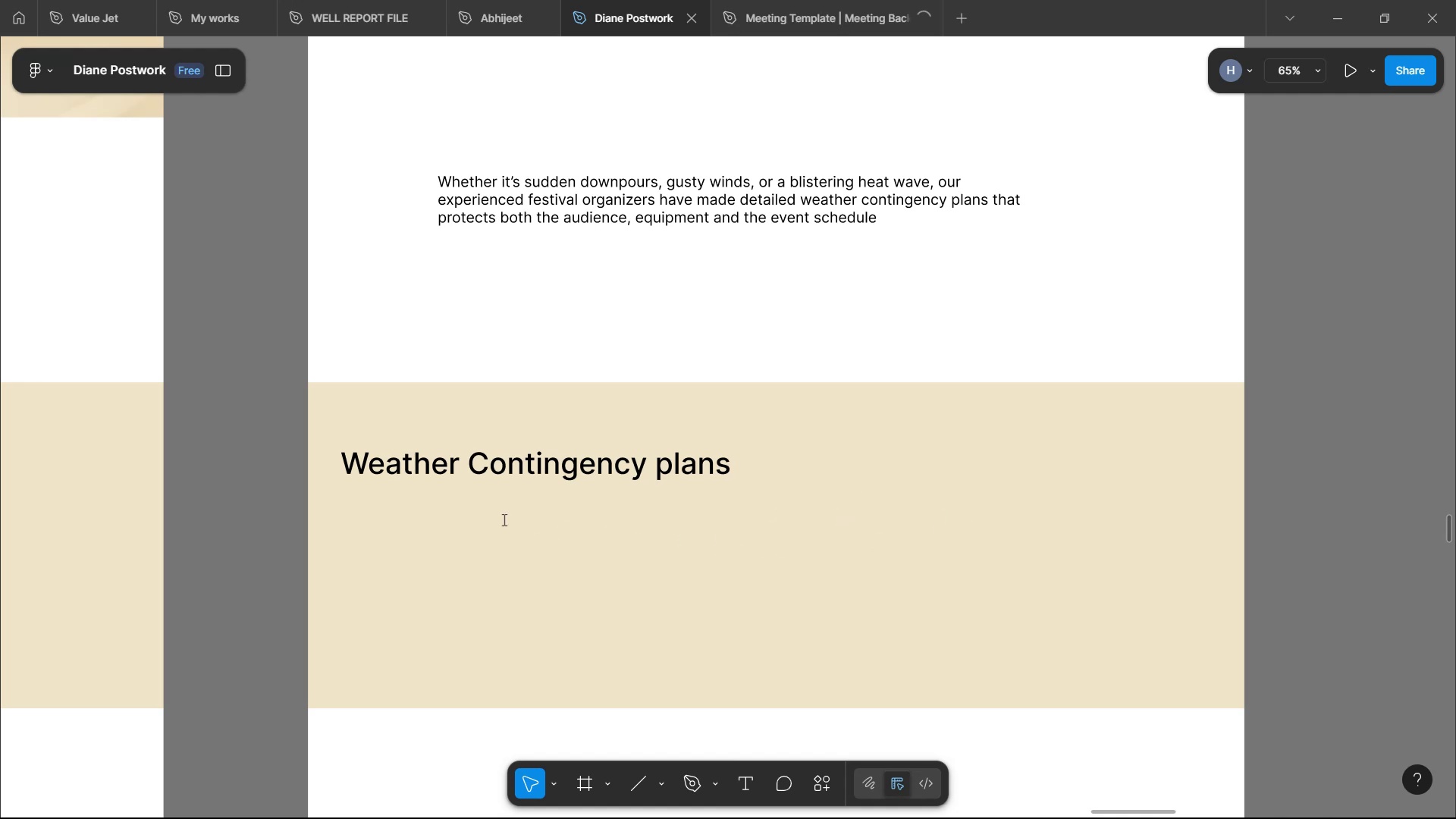 
left_click([501, 507])
 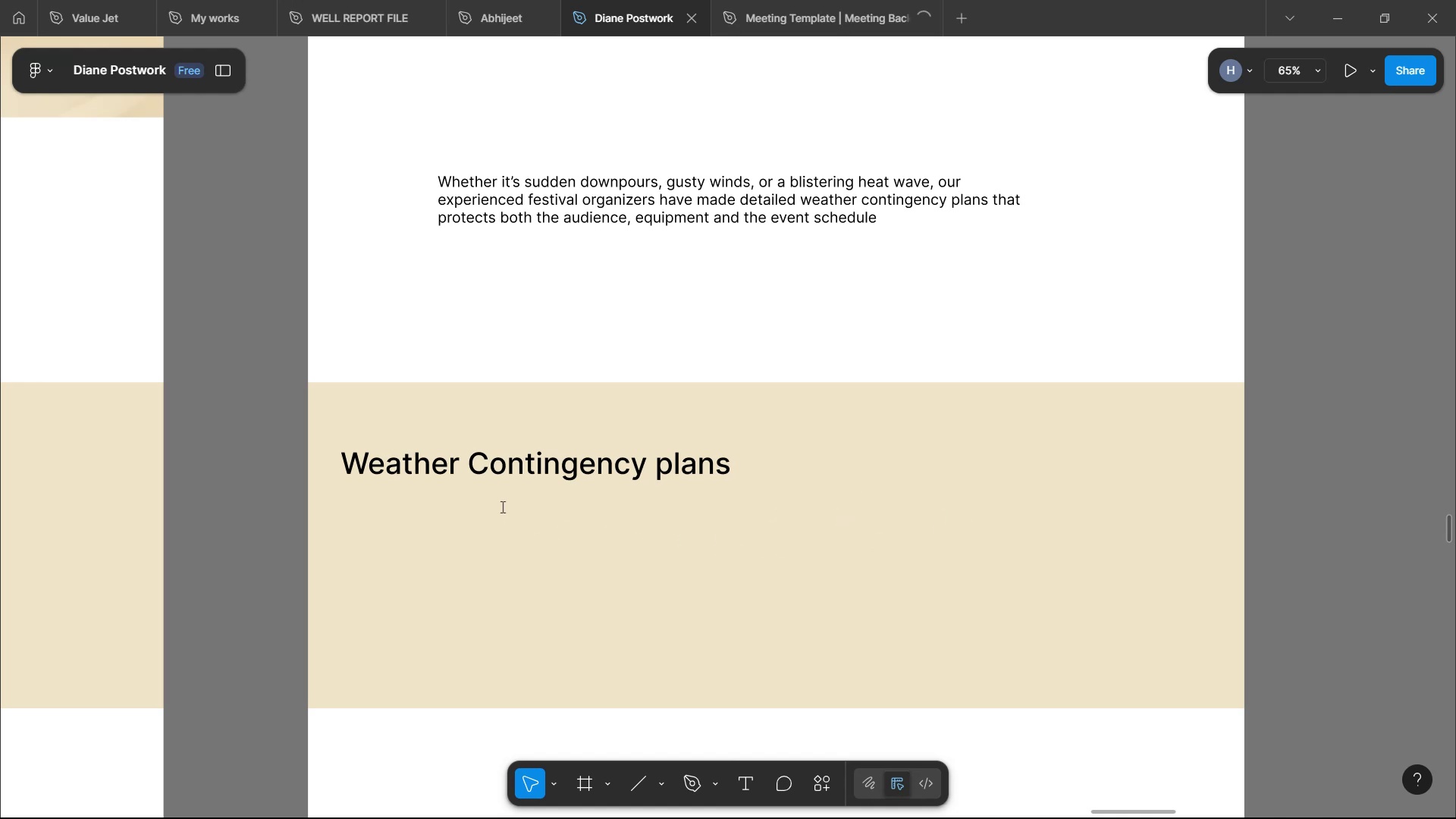 
key(Enter)
 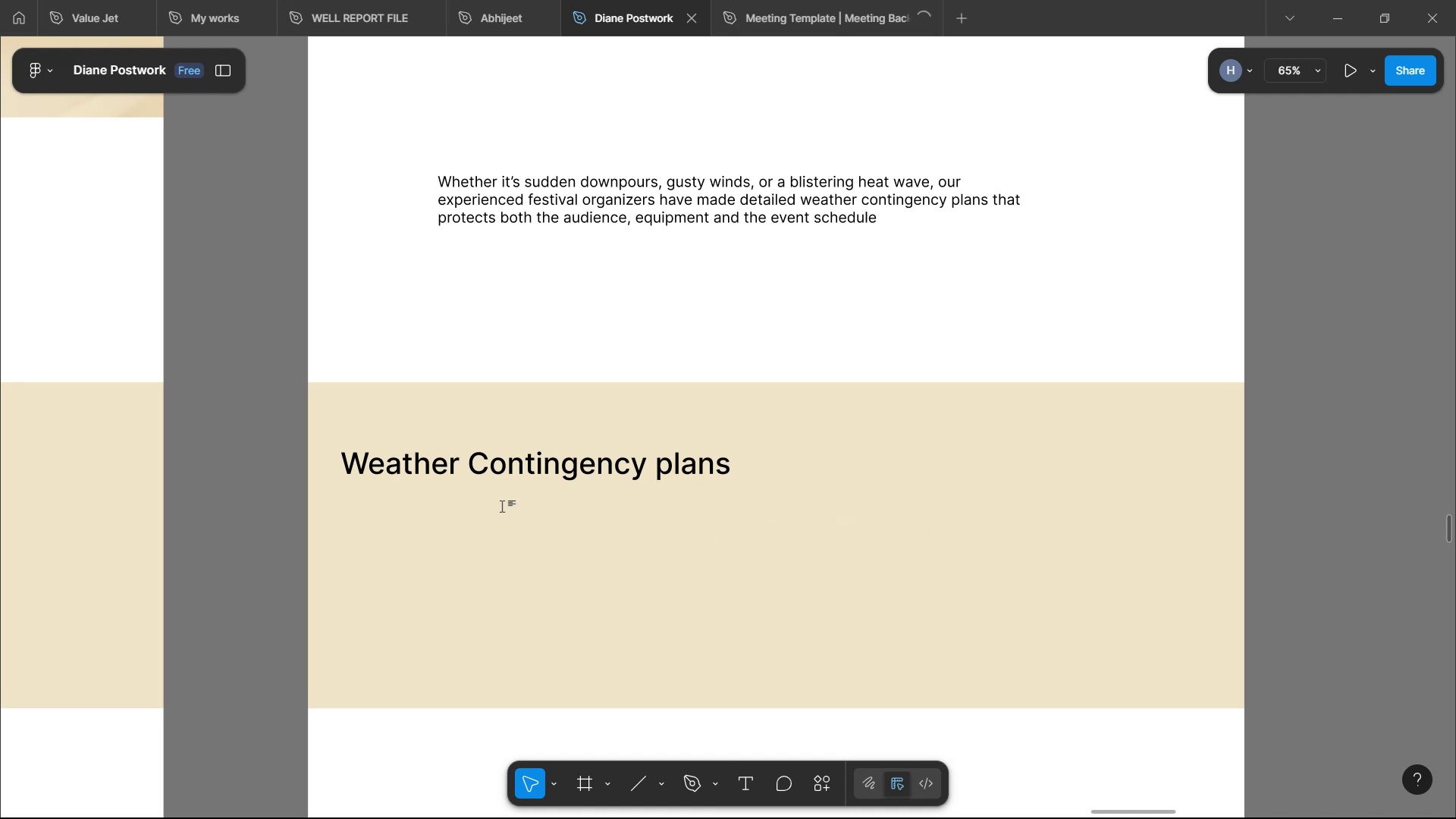 
key(Enter)
 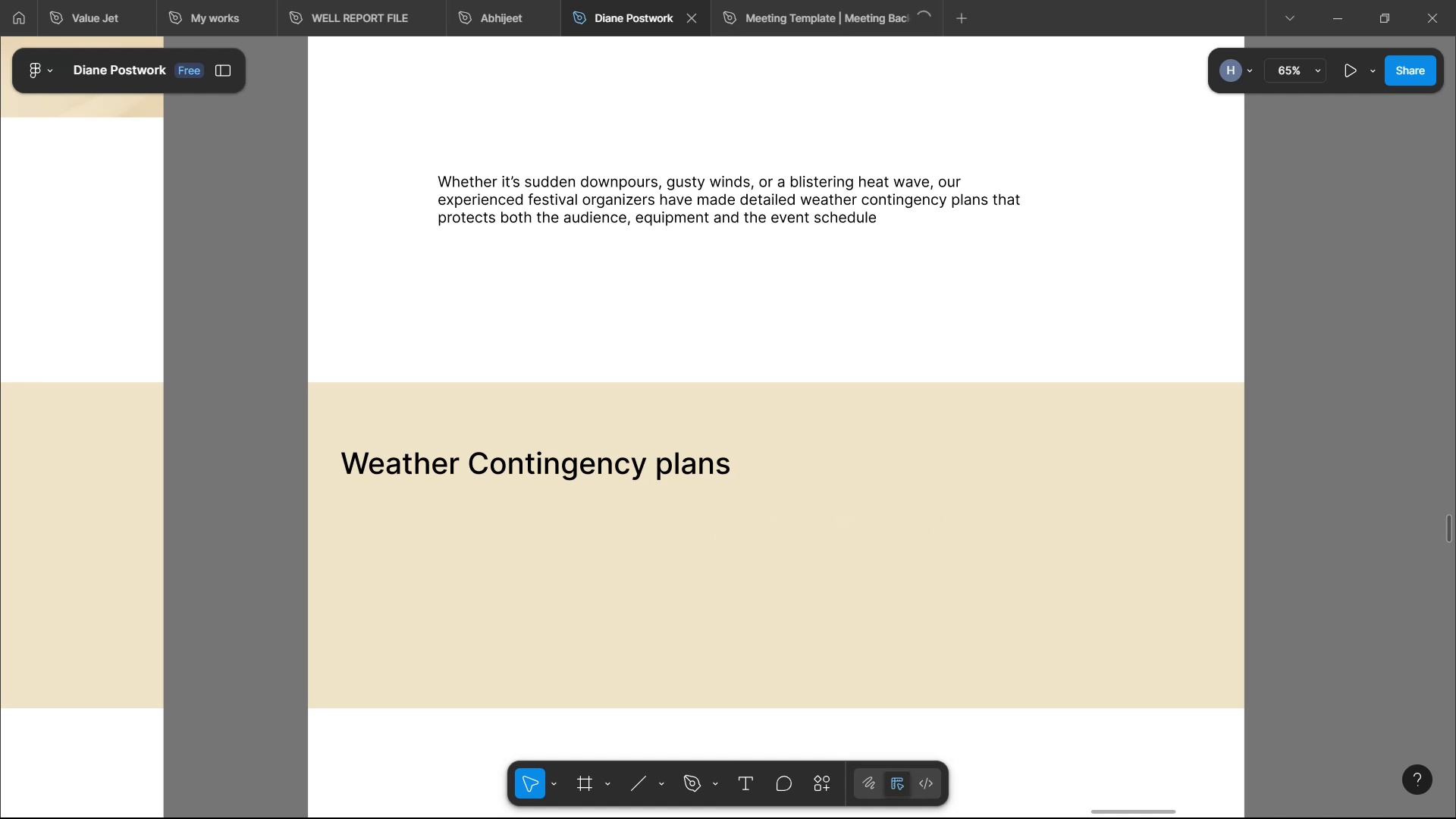 
scroll: coordinate [573, 386], scroll_direction: up, amount: 74.0
 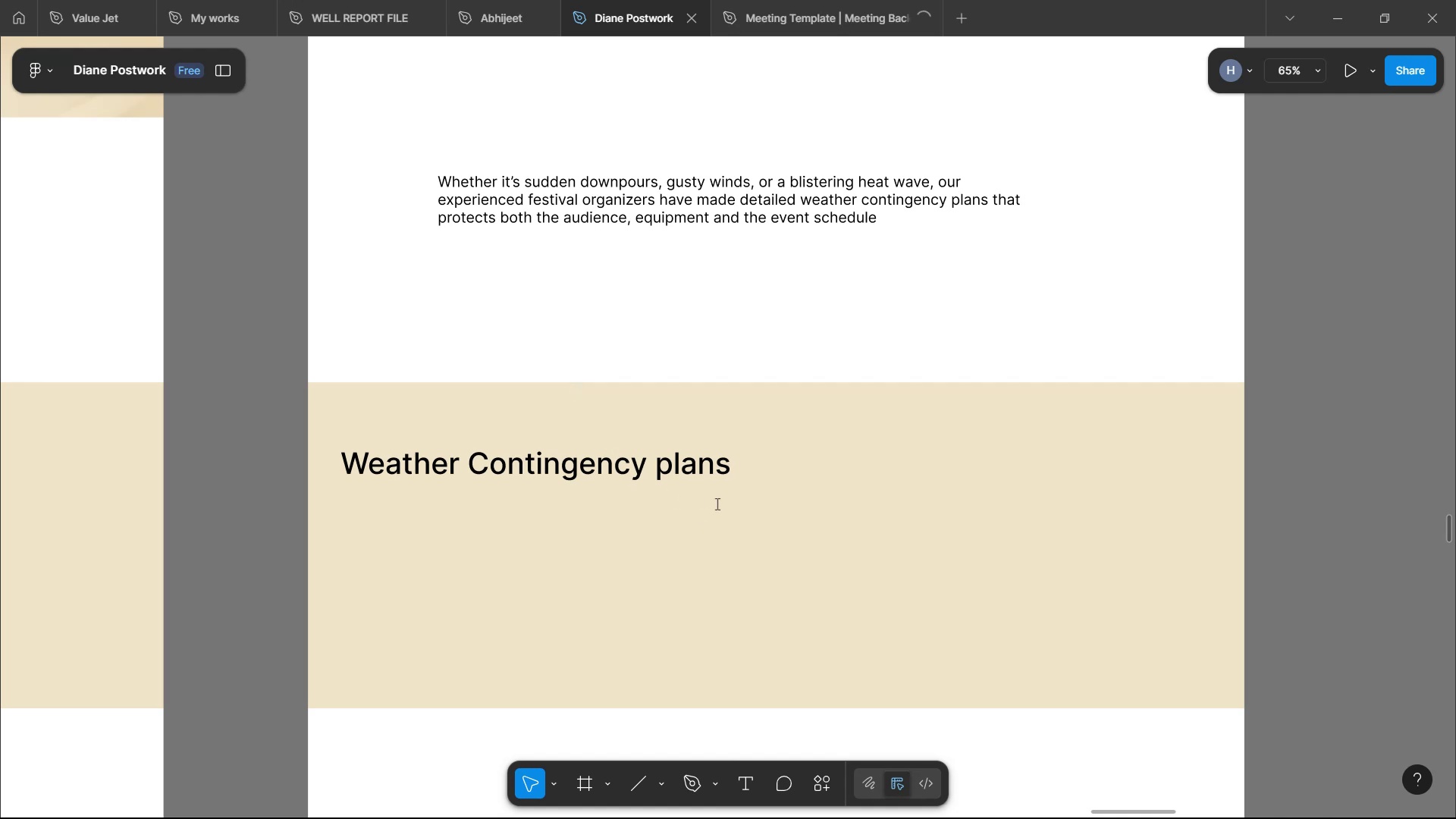 
left_click_drag(start_coordinate=[725, 510], to_coordinate=[444, 469])
 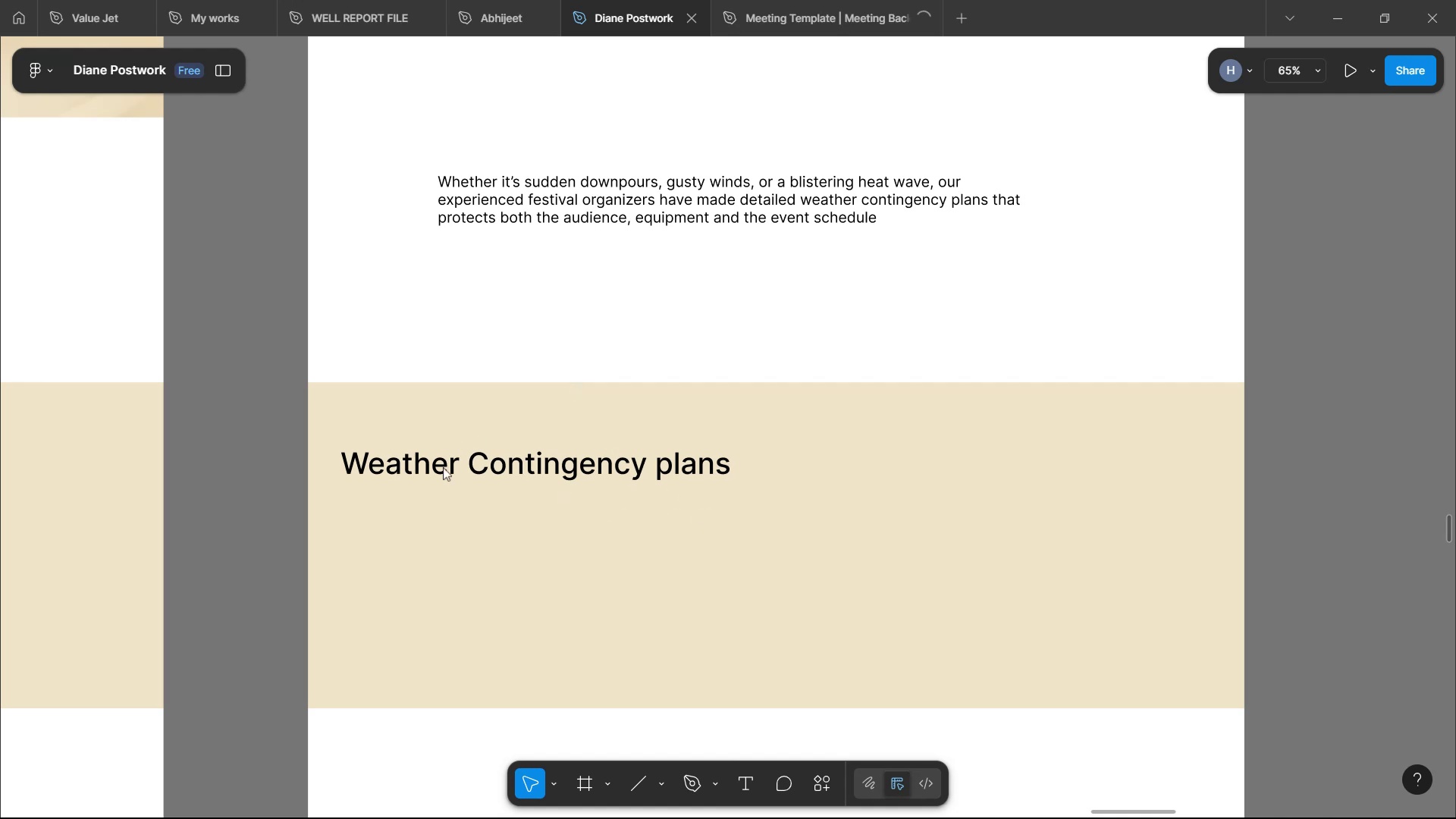 
key(Control+U)
 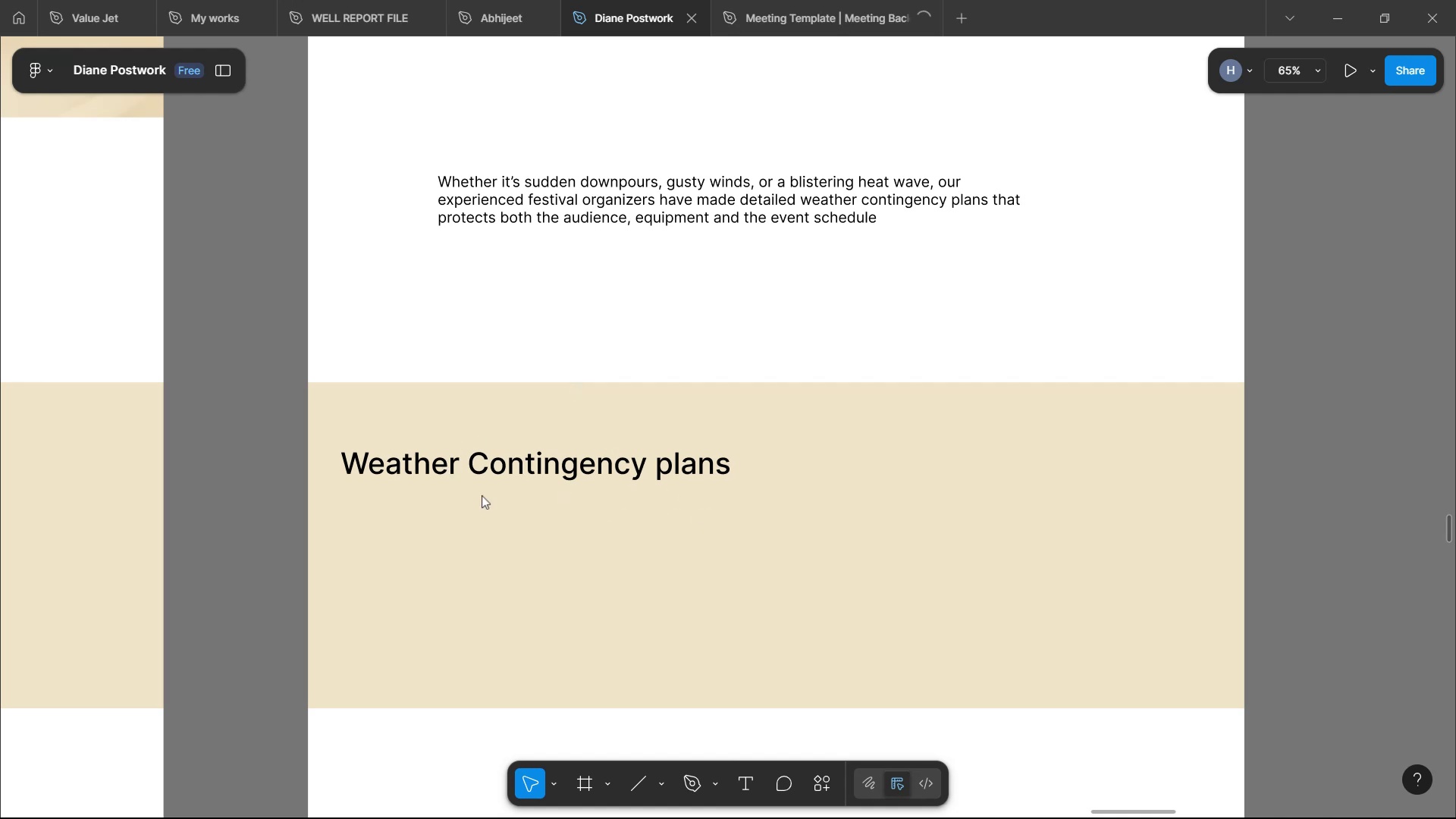 
left_click([562, 541])
 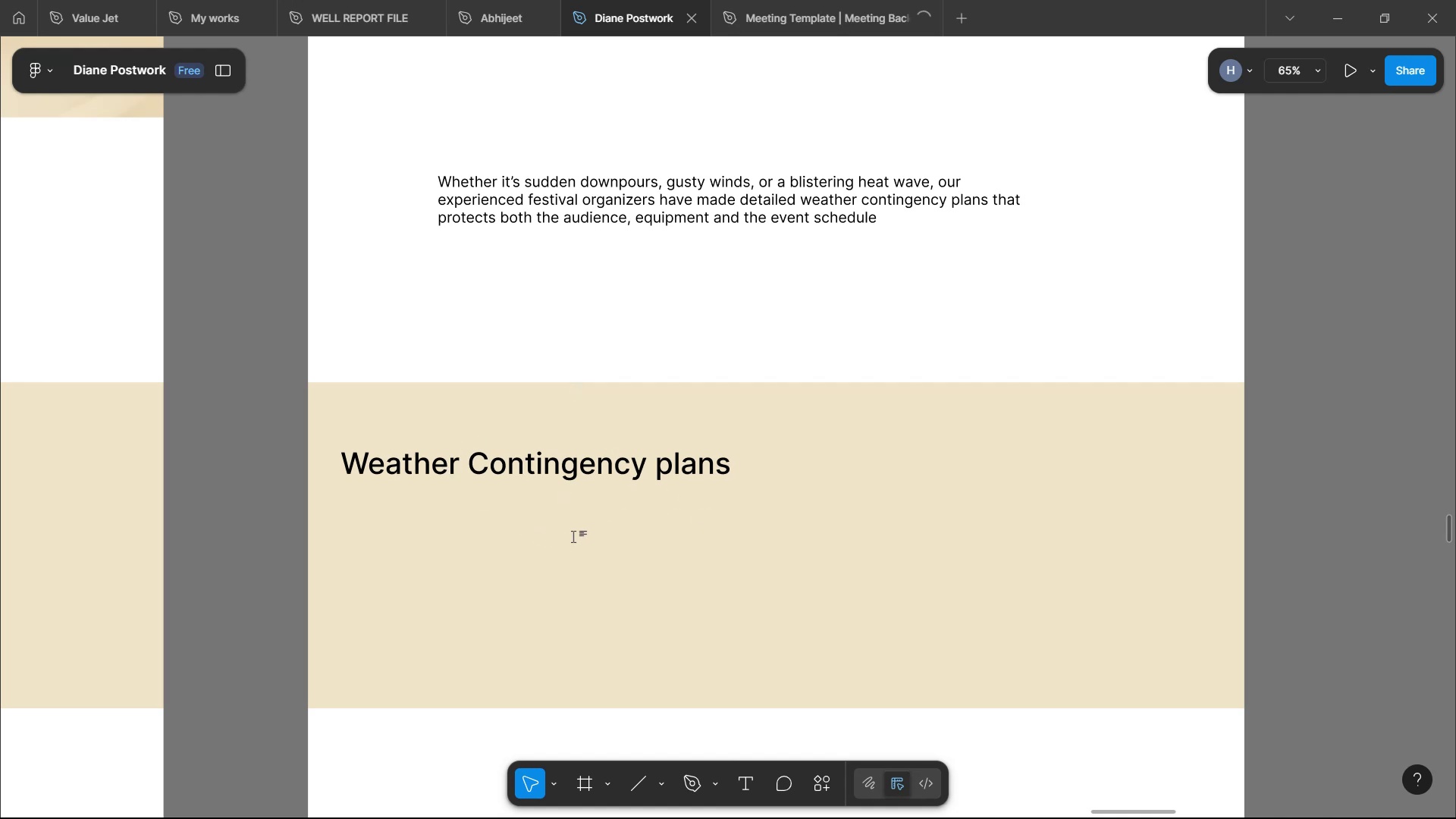 
scroll: coordinate [585, 424], scroll_direction: up, amount: 7.0
 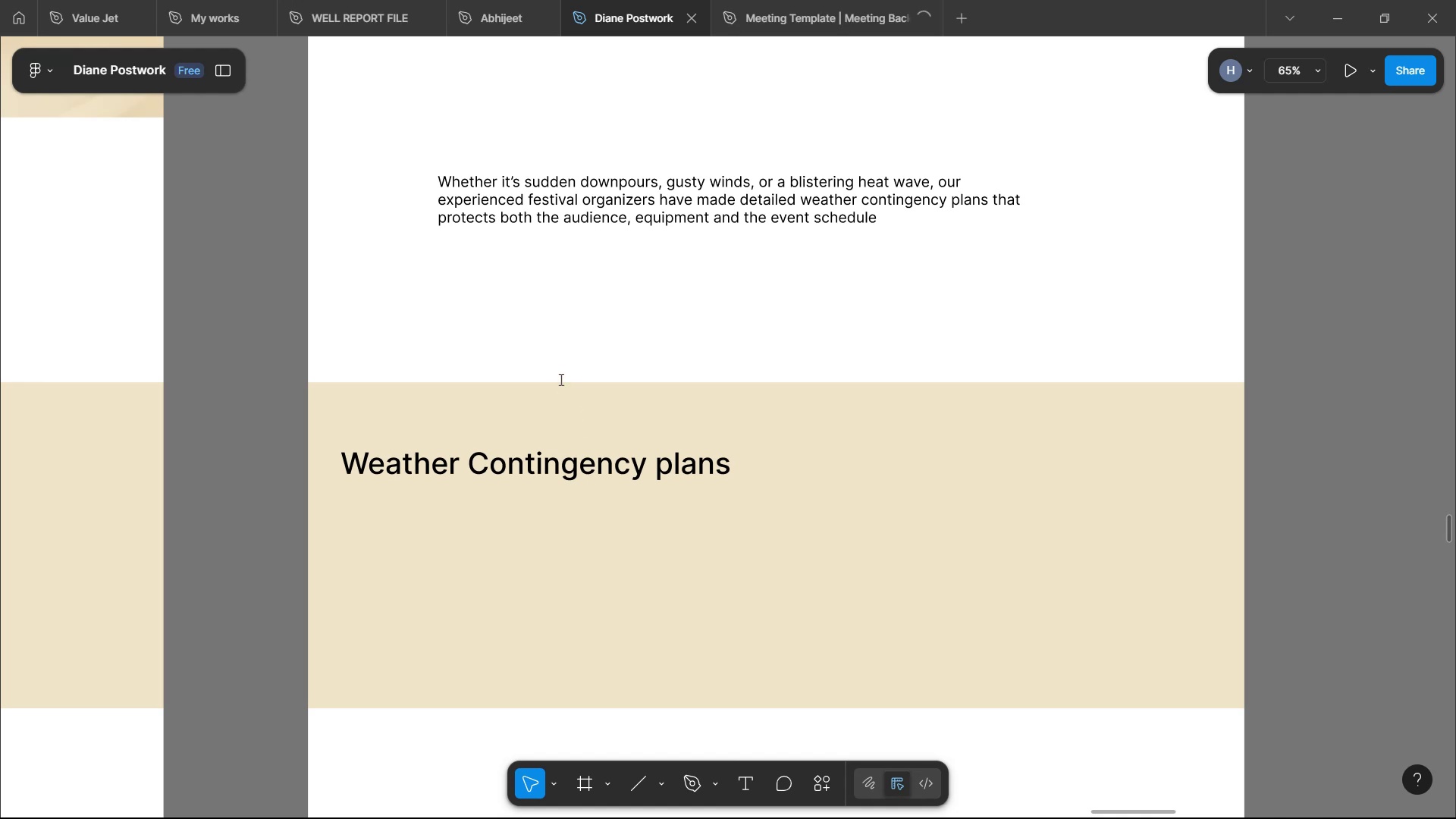 
left_click([555, 378])
 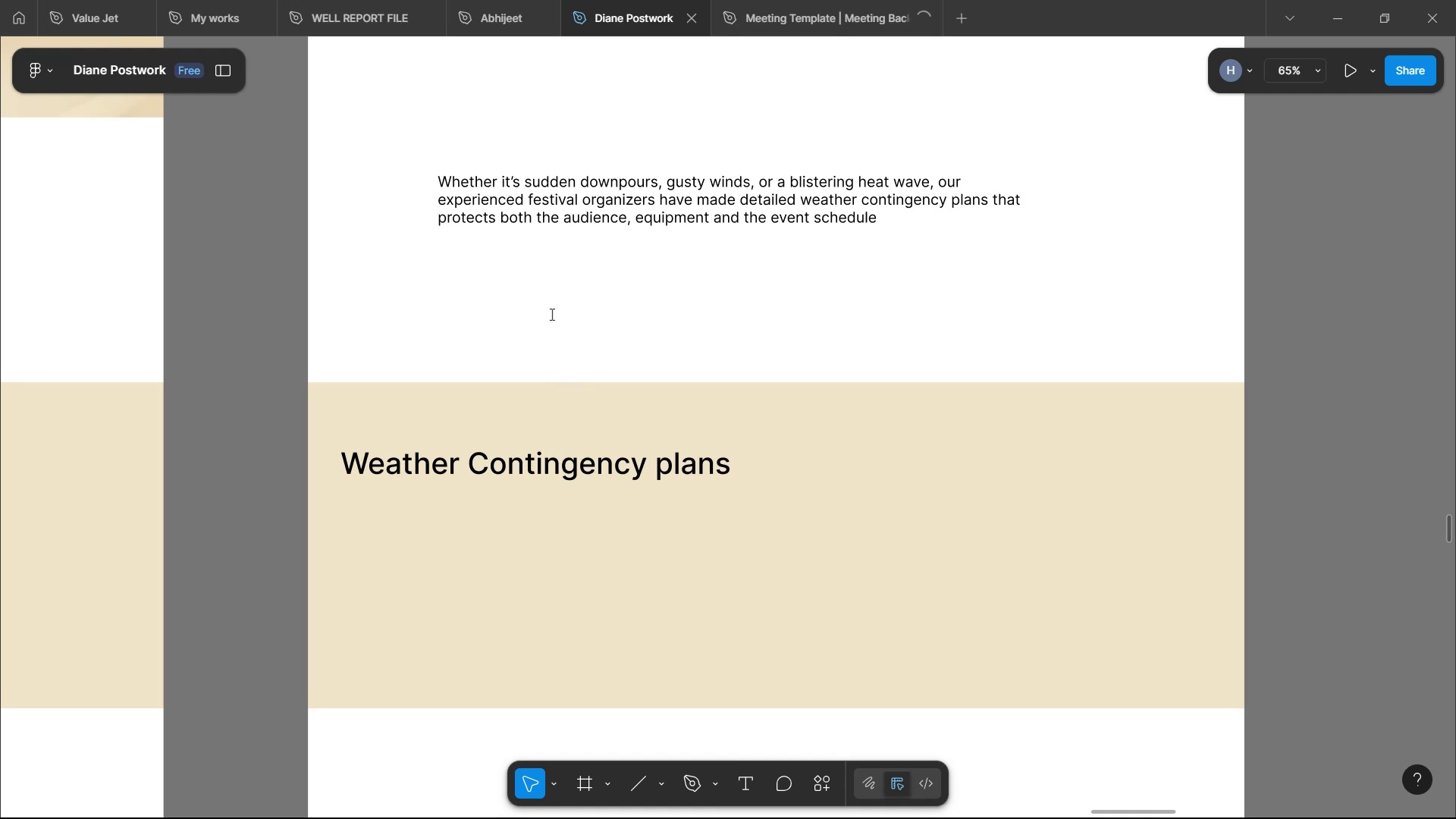 
key(Period)
 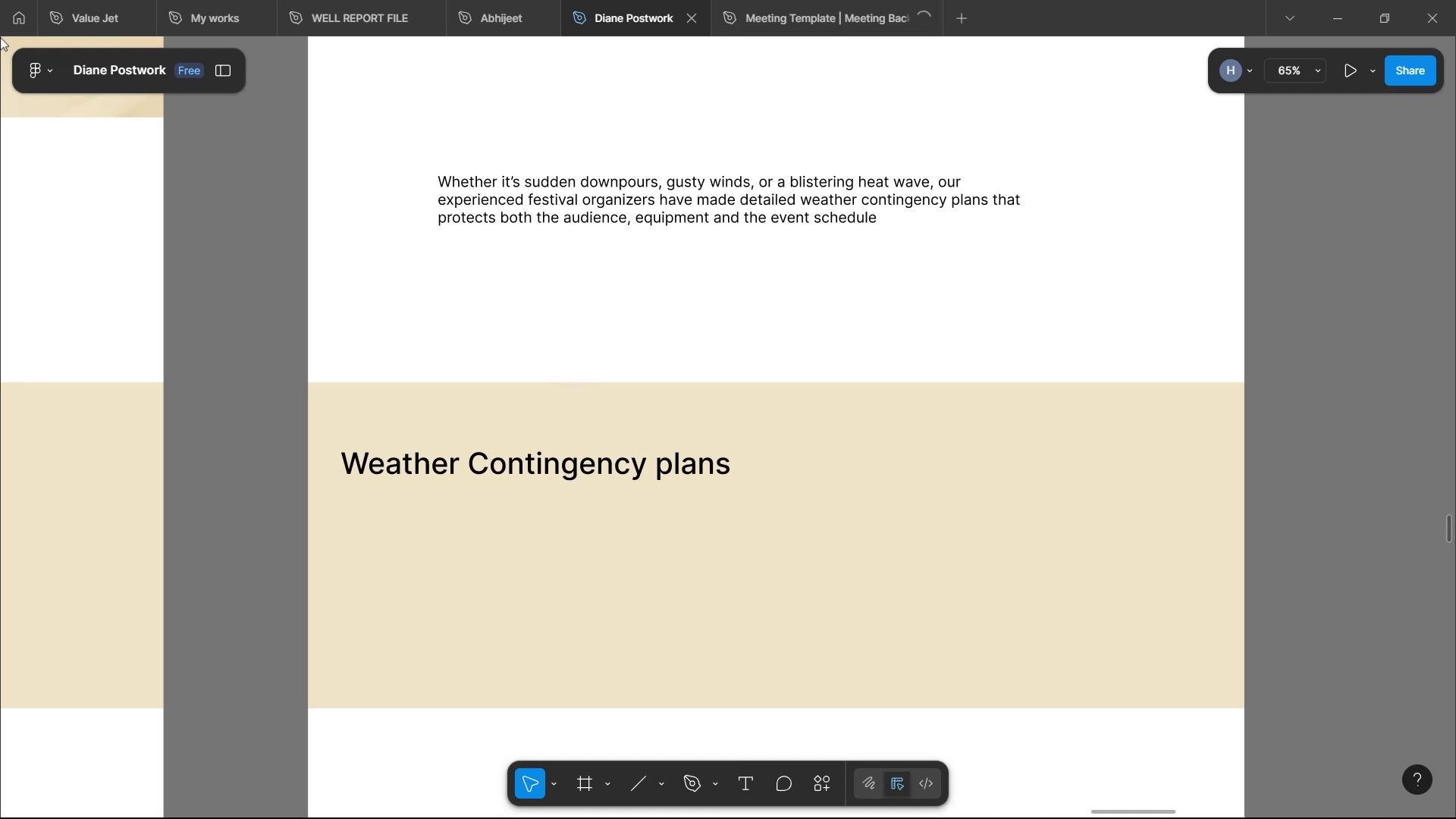 
left_click([19, 5])
 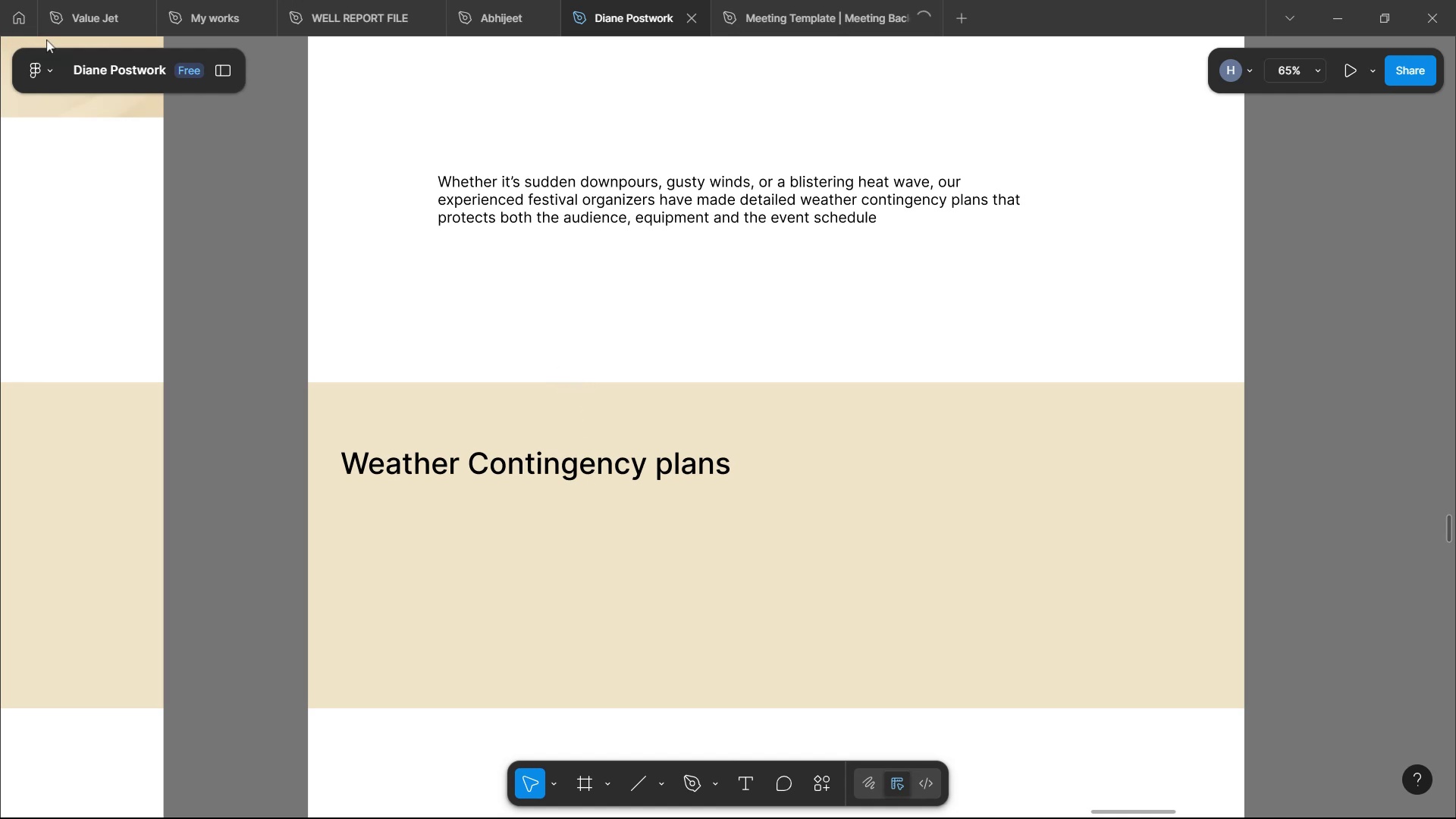 
left_click([46, 39])
 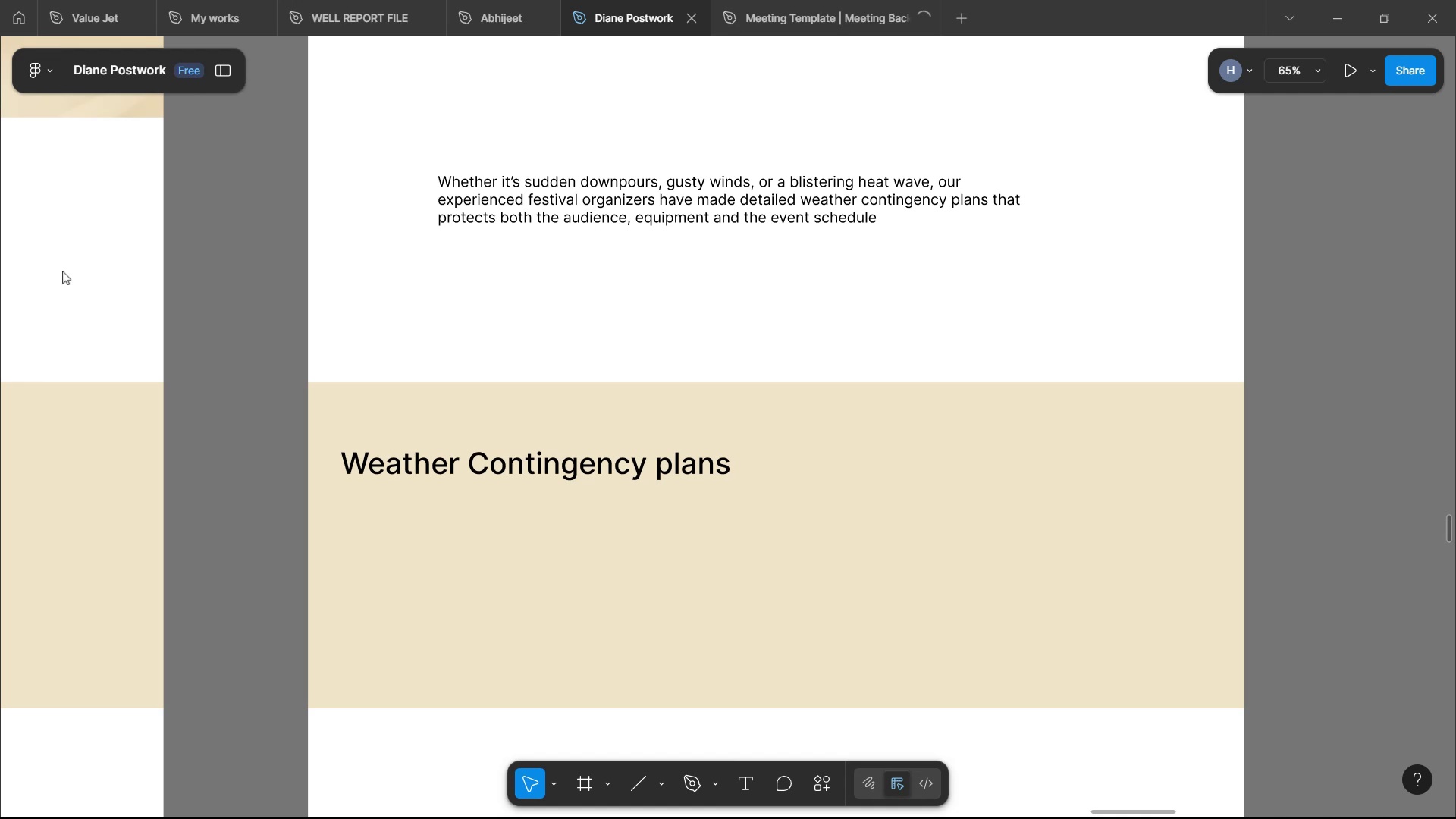 
left_click([44, 228])
 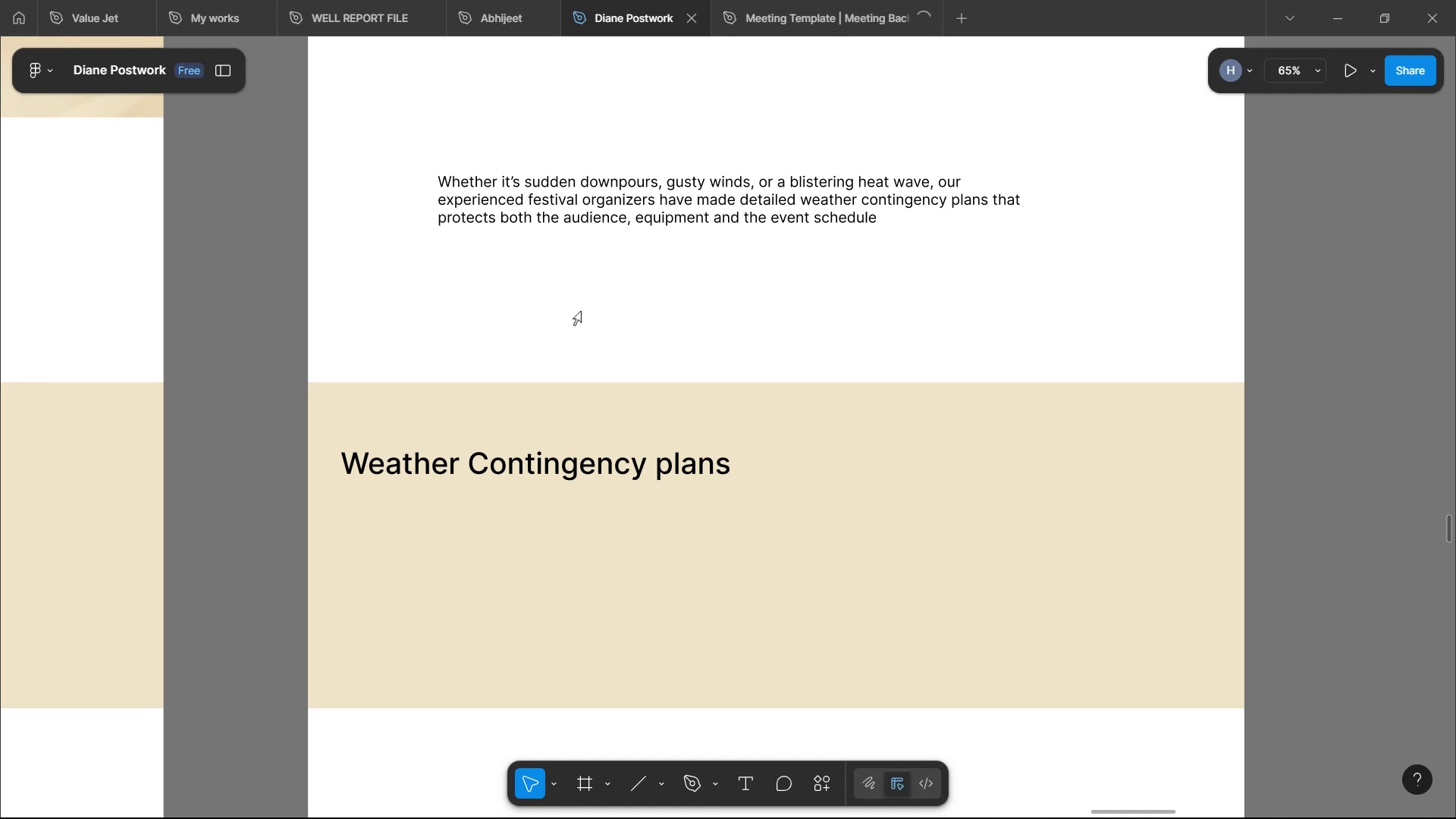 
left_click([345, 290])
 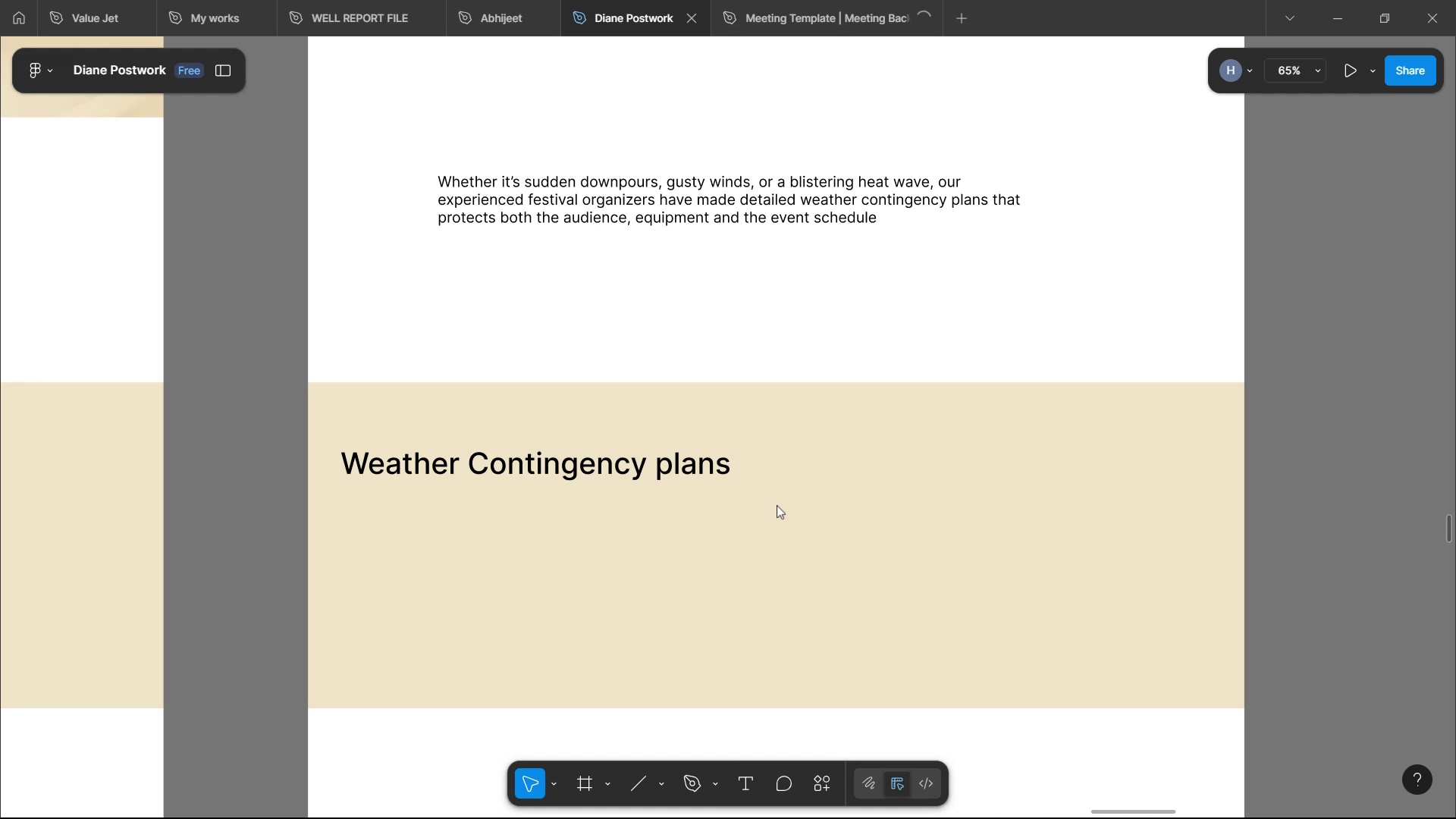 
wait(6.89)
 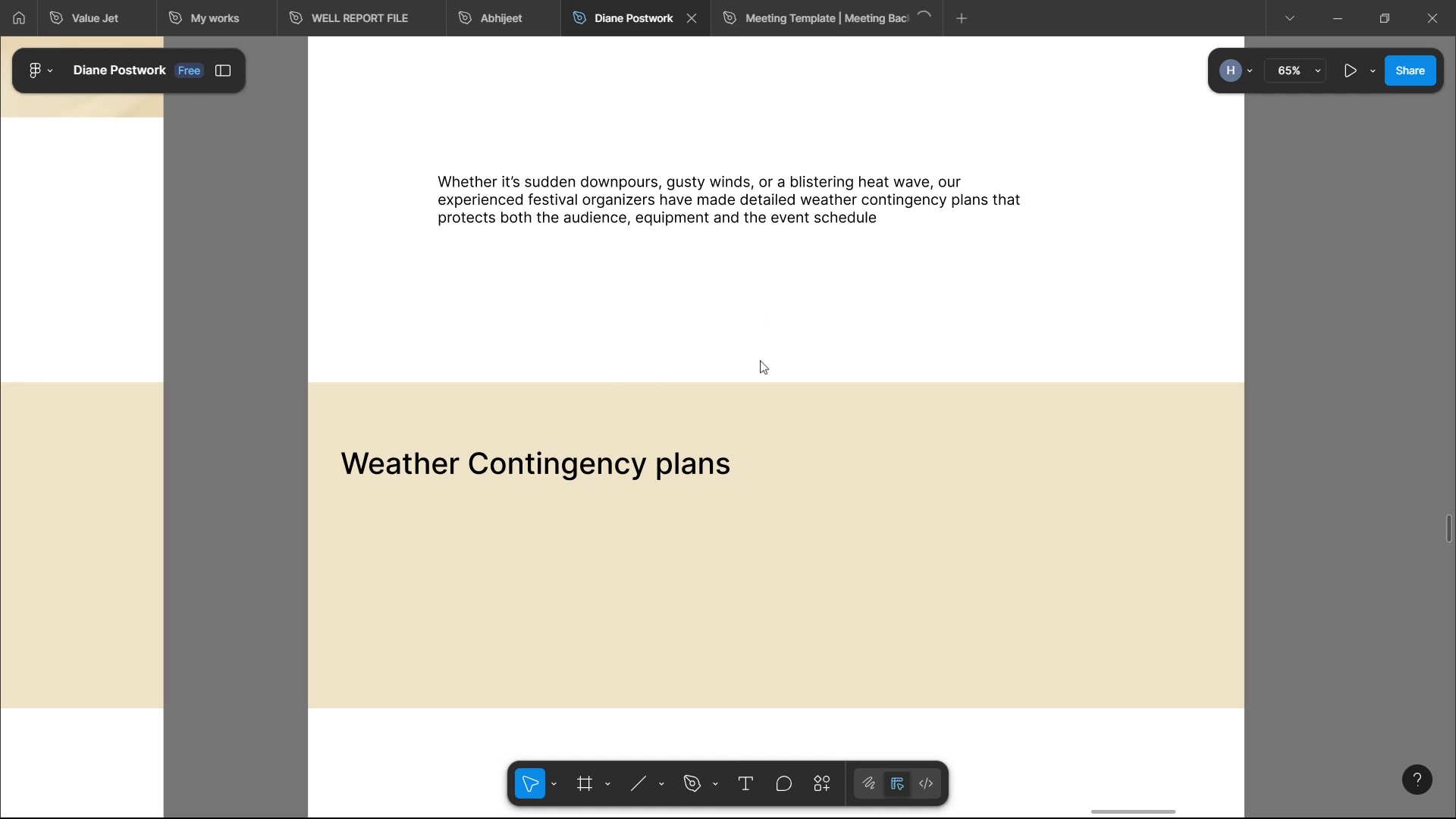 
left_click([751, 461])
 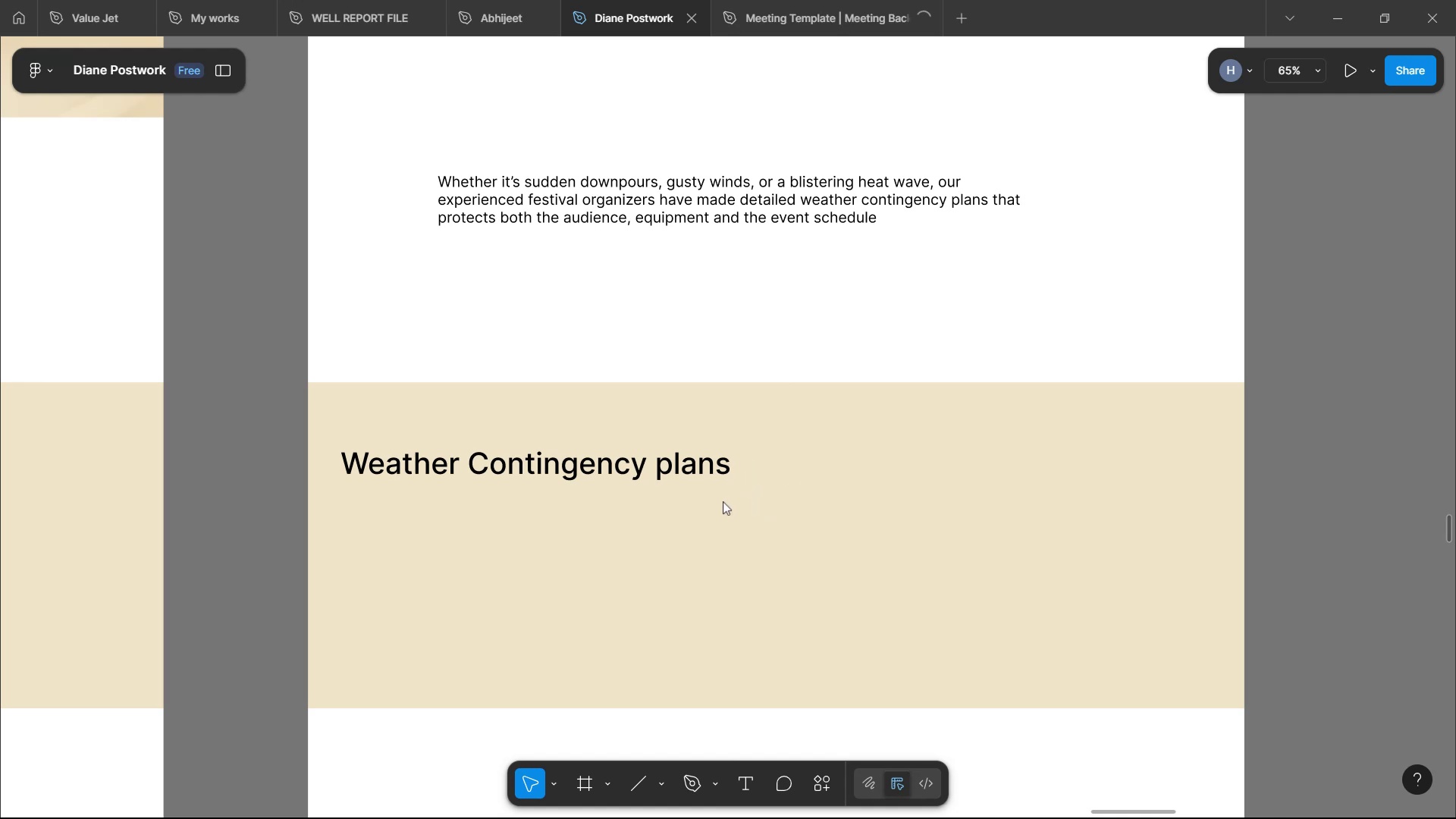 
left_click([723, 501])
 